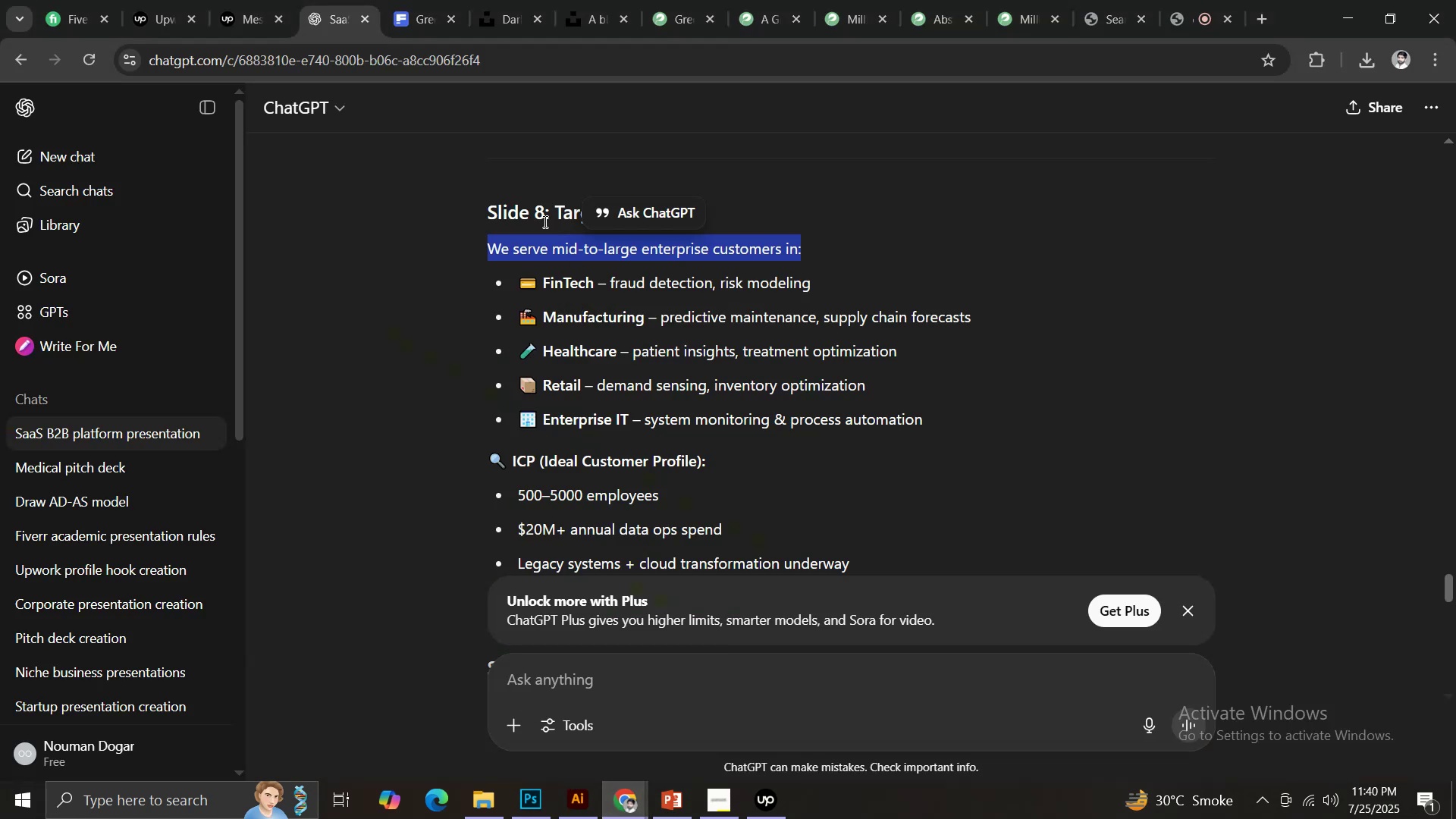 
left_click([559, 207])
 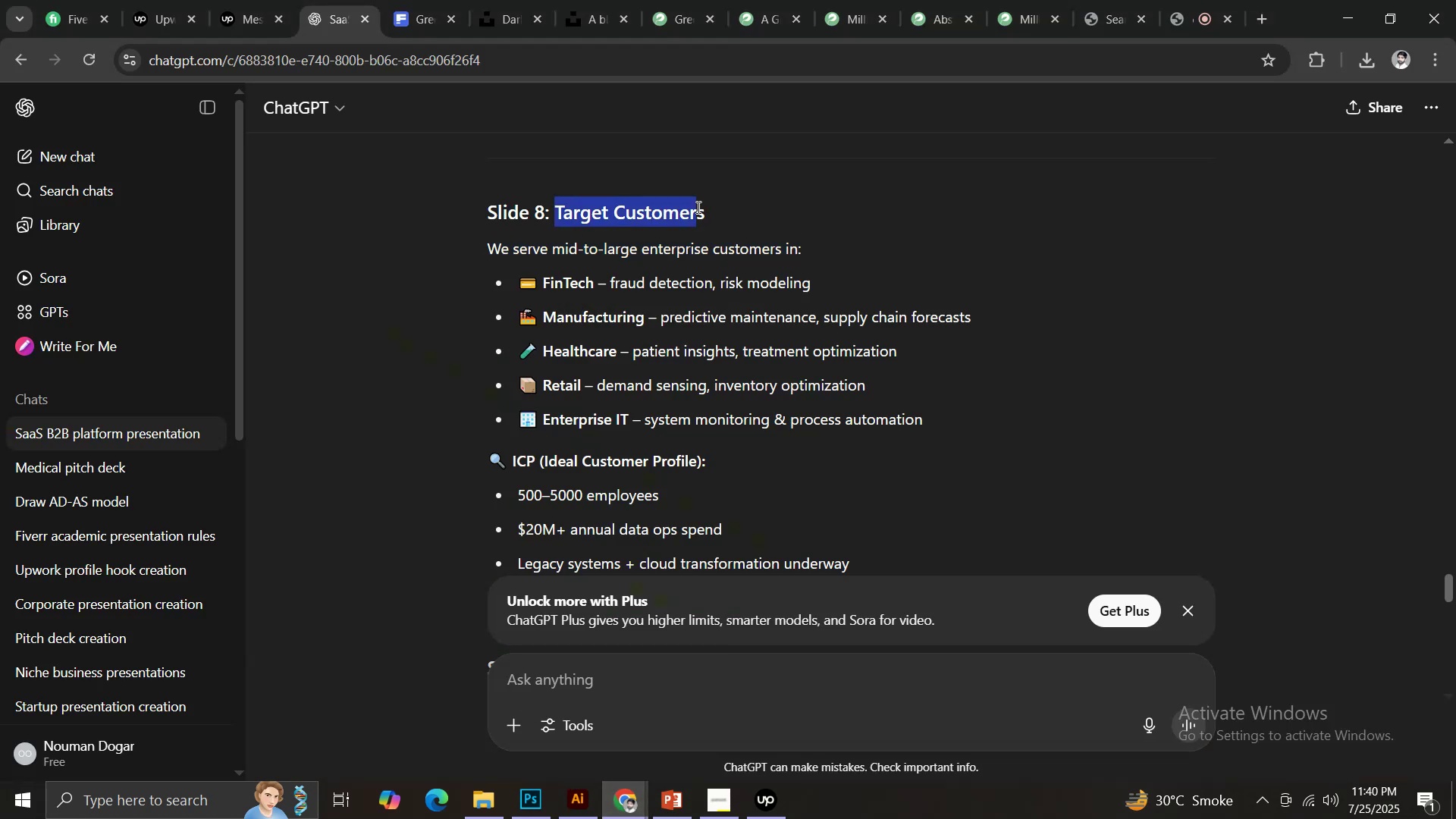 
key(Control+ControlLeft)
 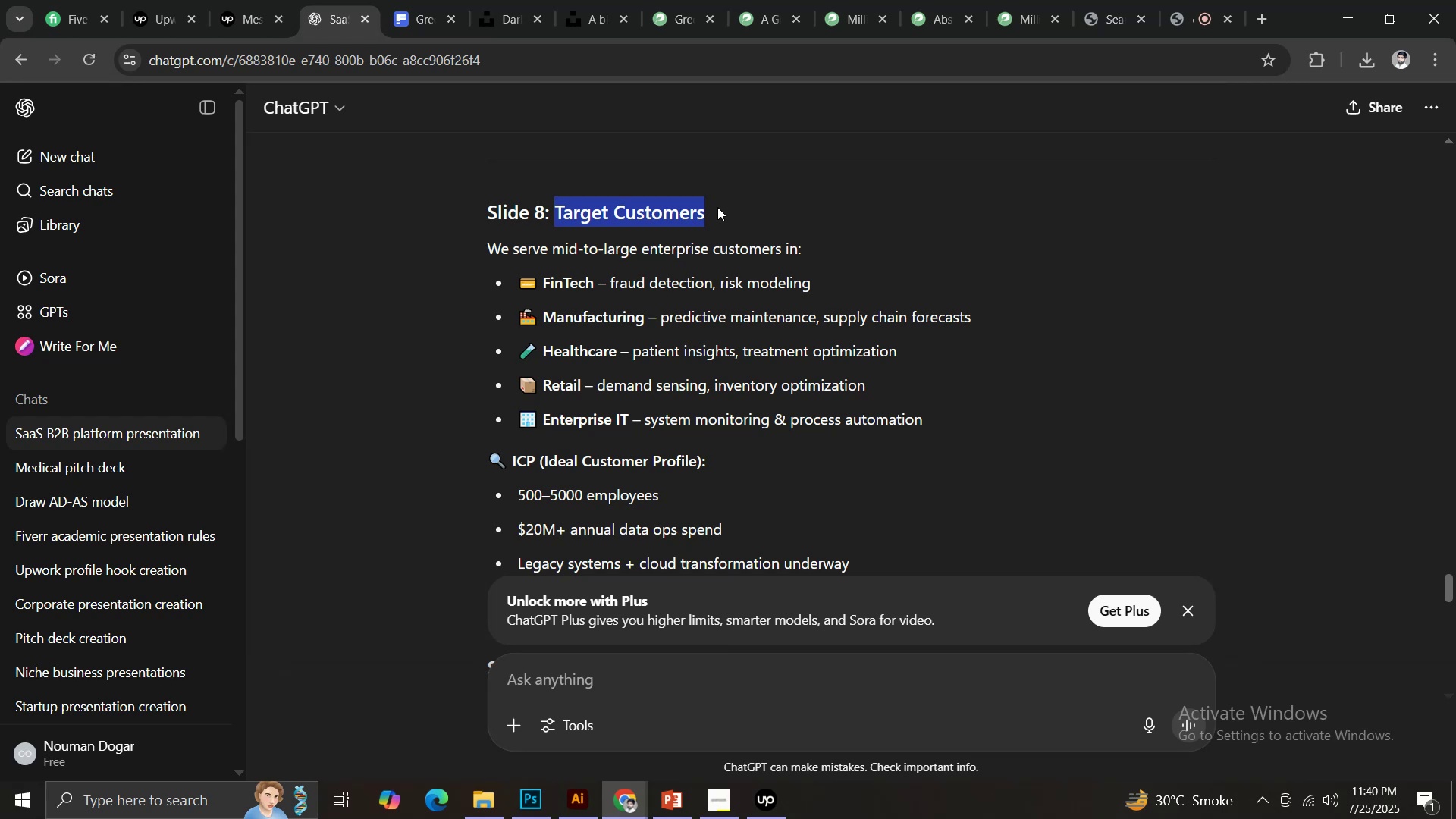 
key(Control+C)
 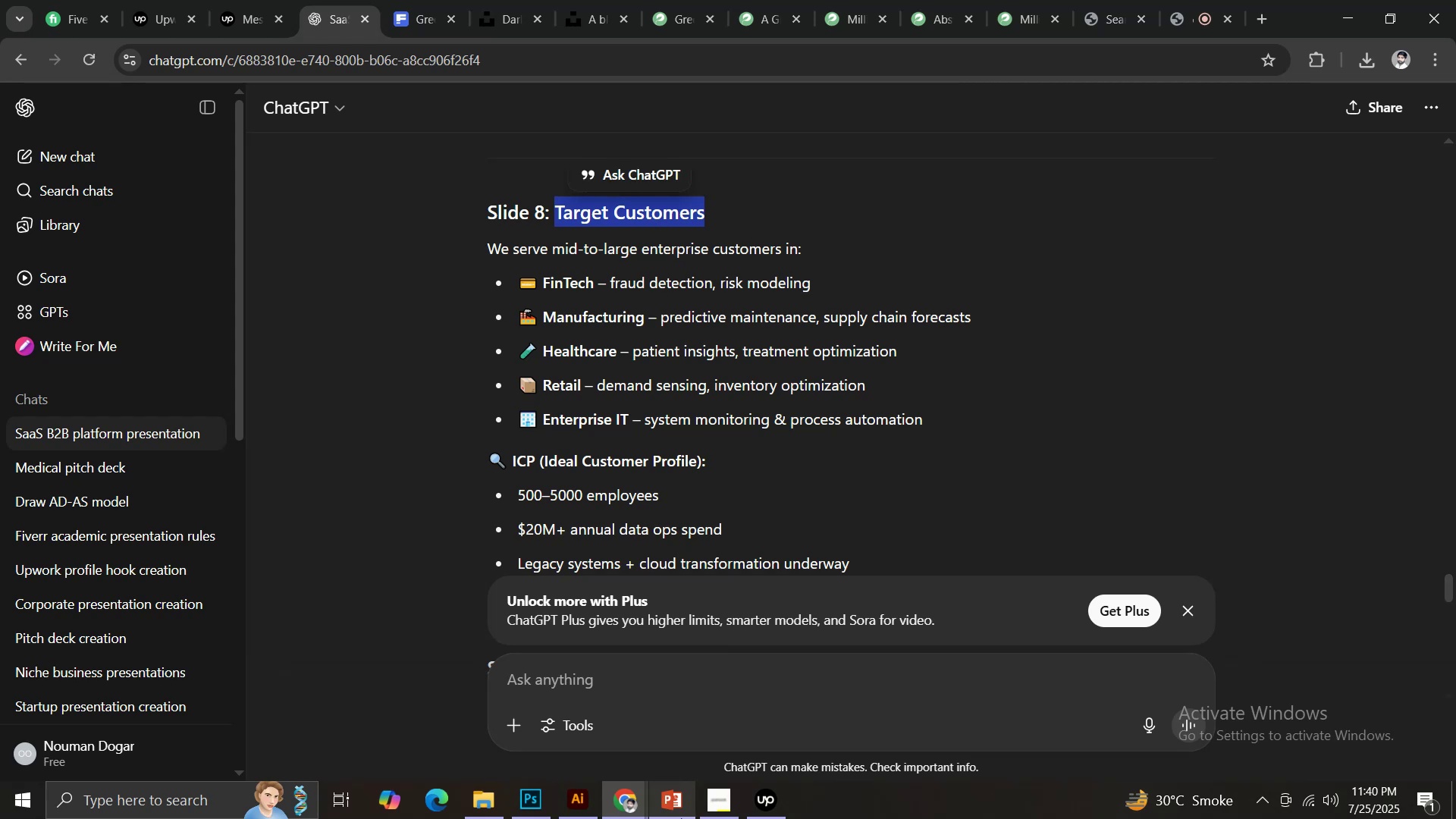 
left_click([681, 804])
 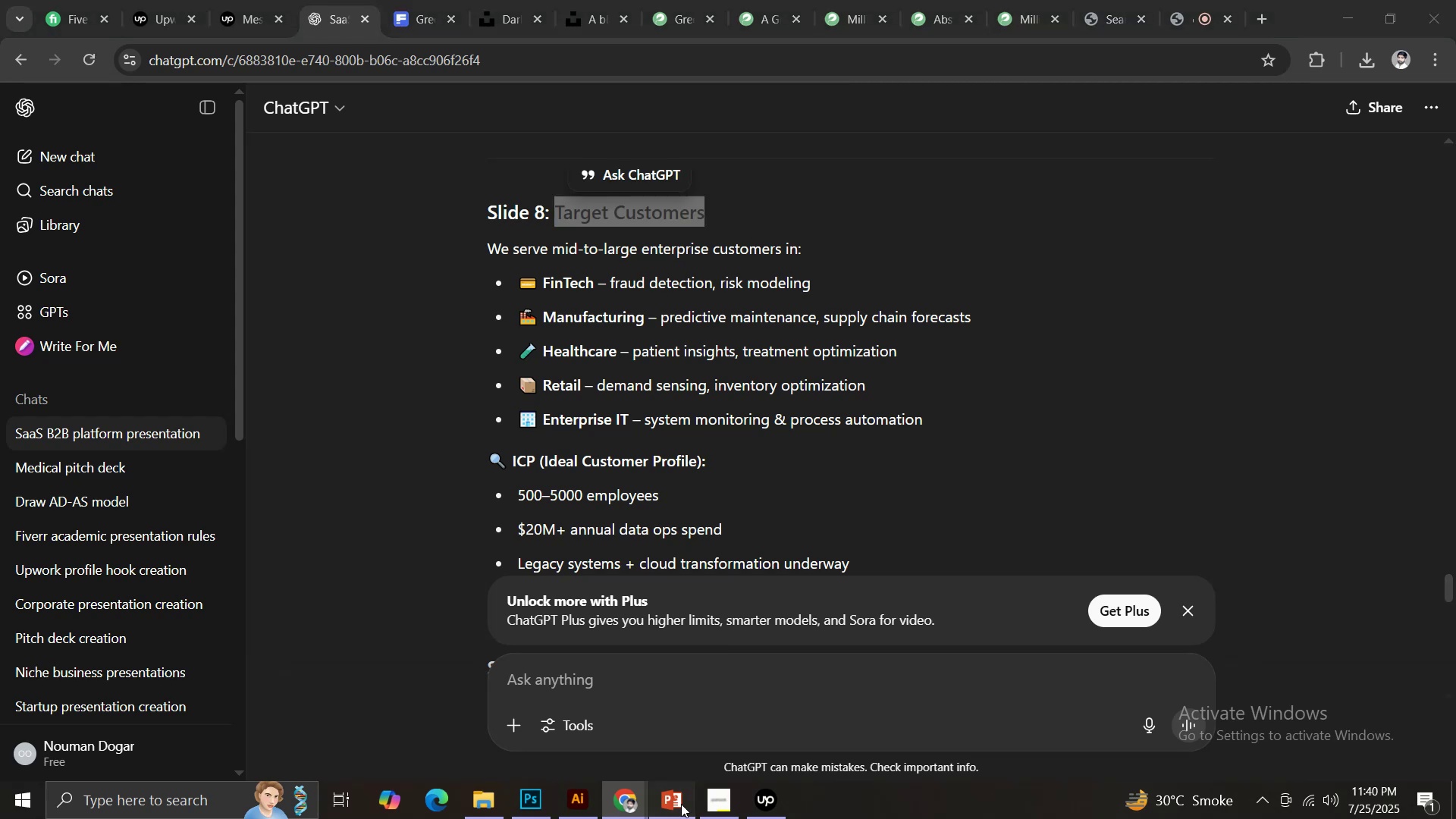 
key(Control+ControlLeft)
 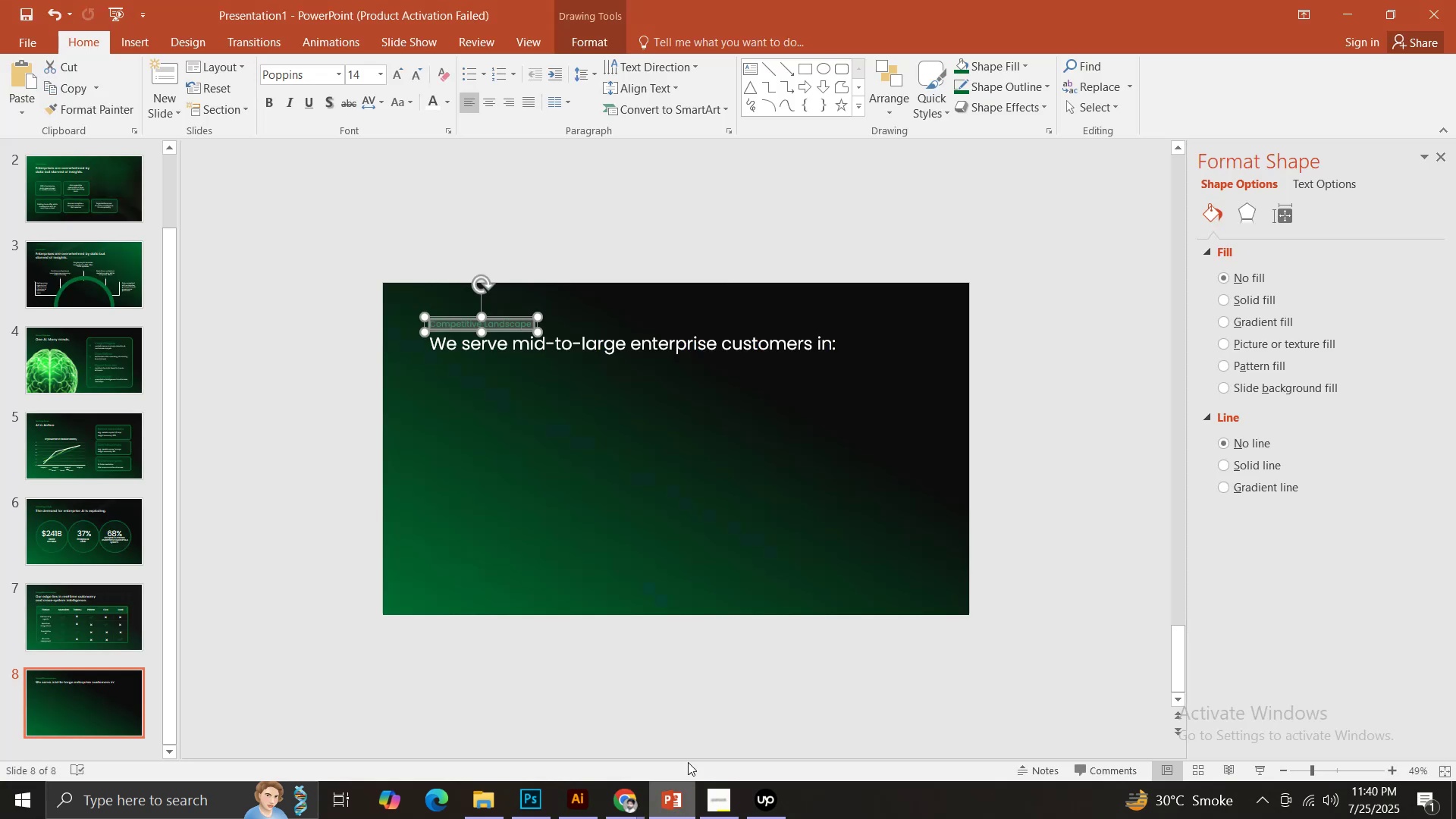 
key(Control+V)
 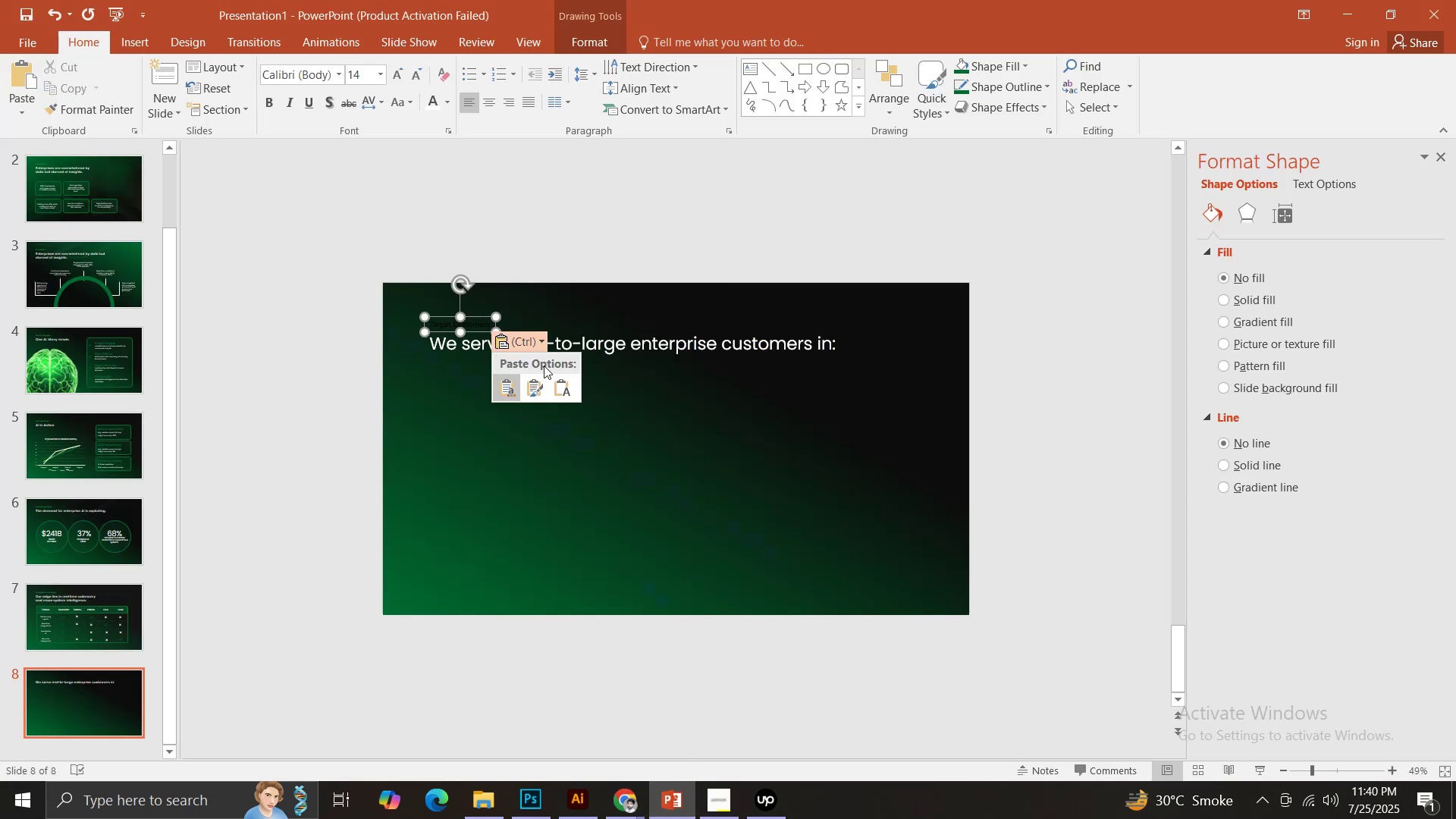 
double_click([560, 394])
 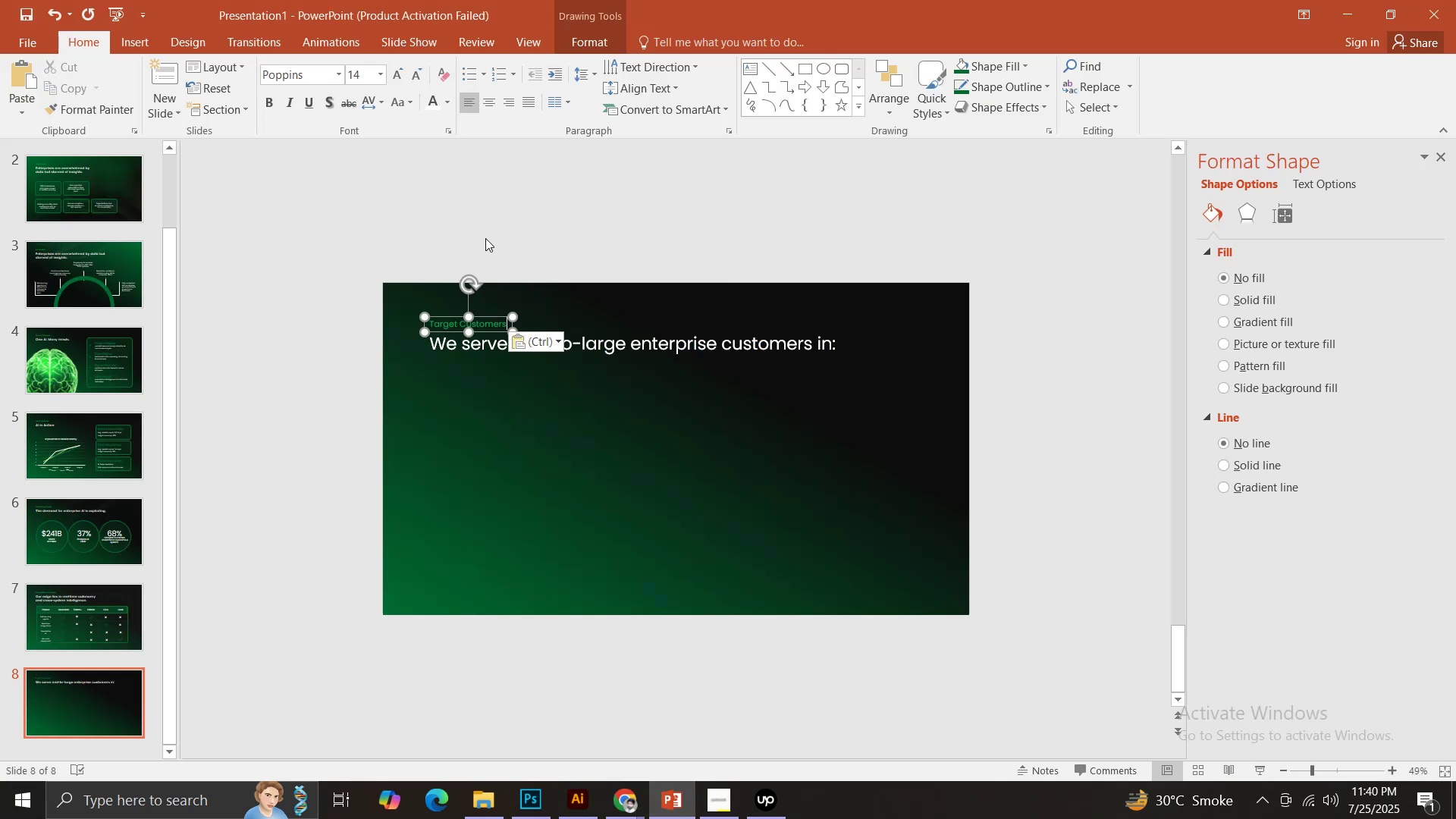 
left_click([485, 216])
 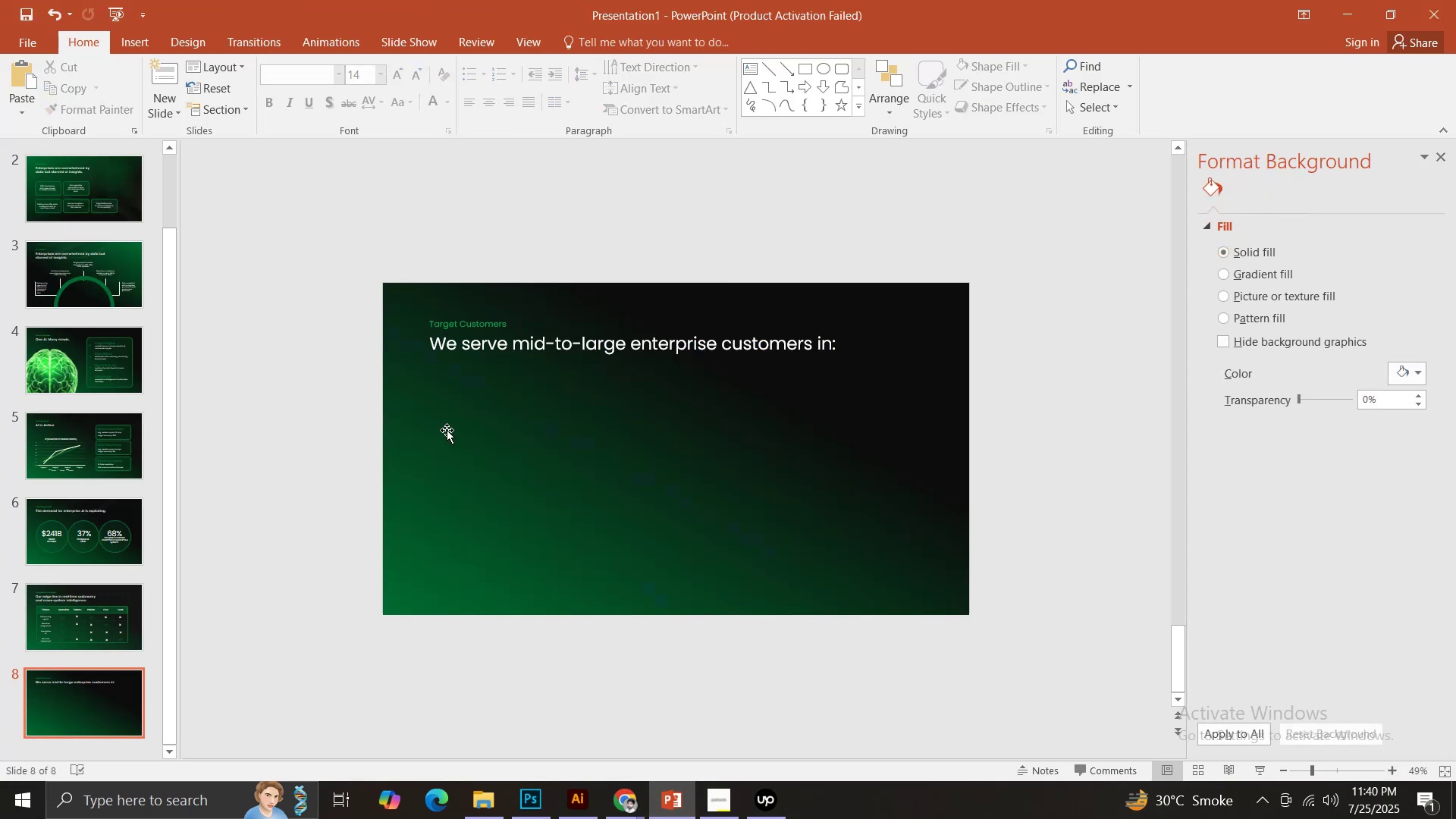 
wait(8.59)
 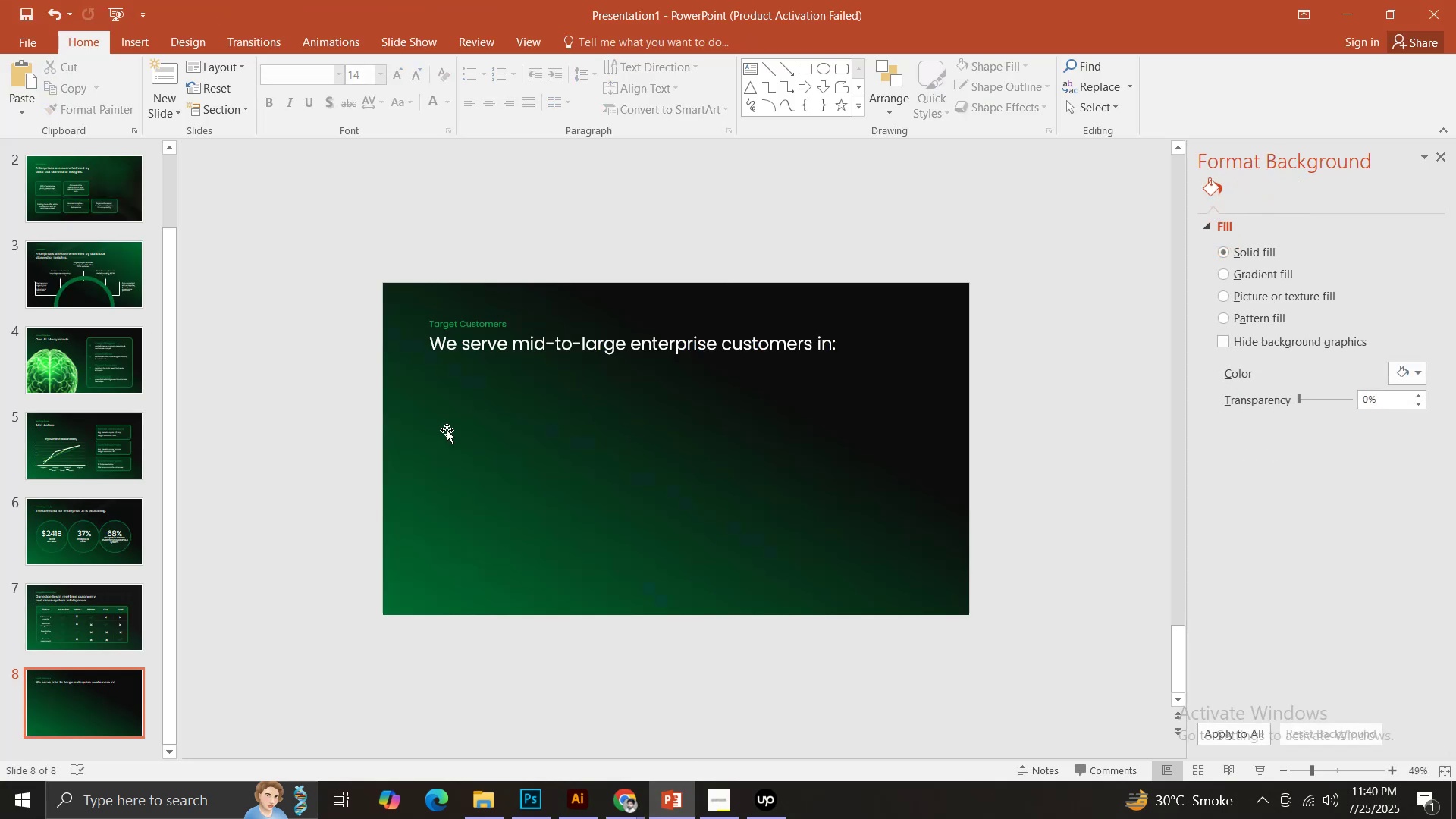 
key(Backspace)
 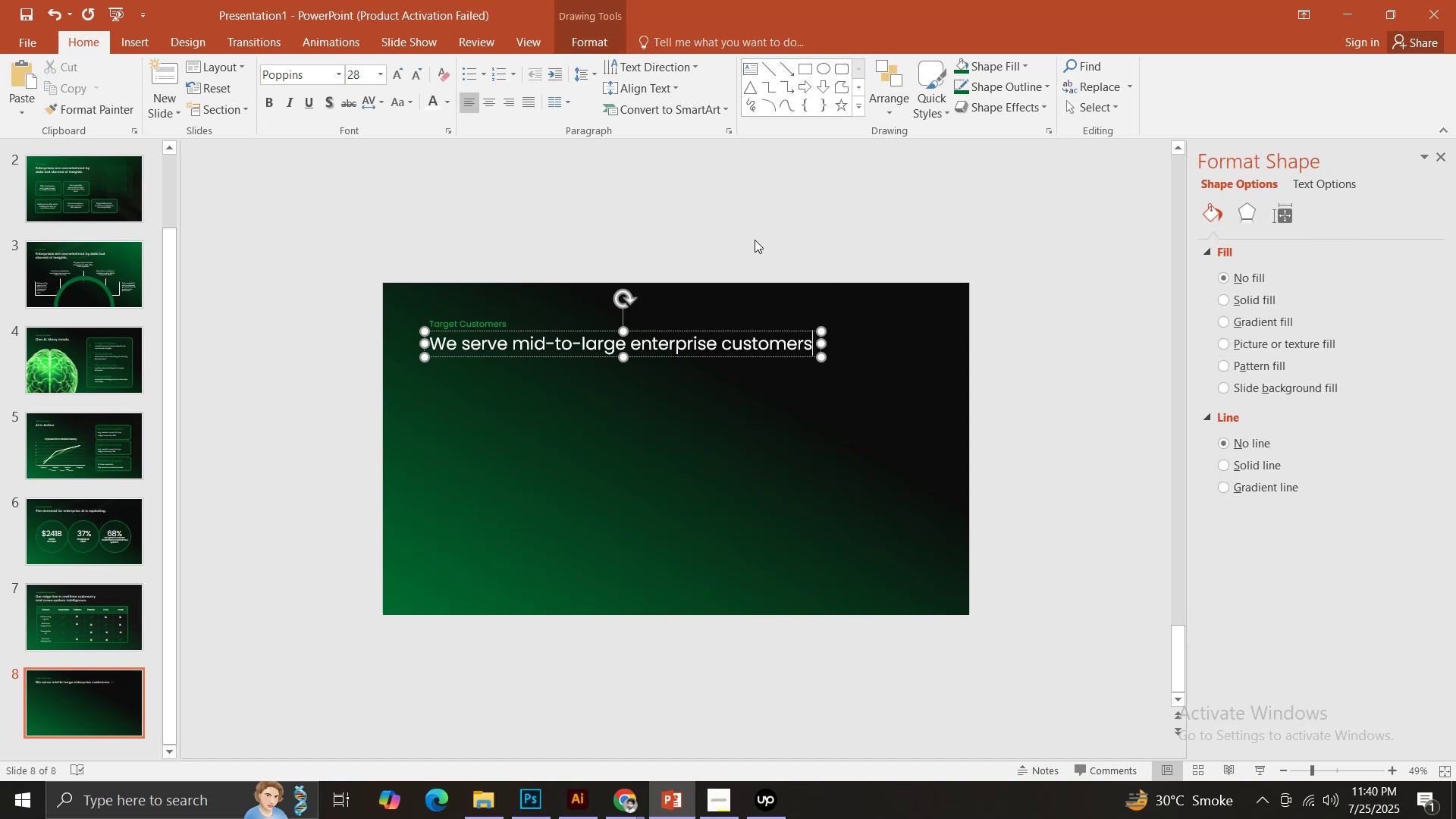 
left_click([755, 239])
 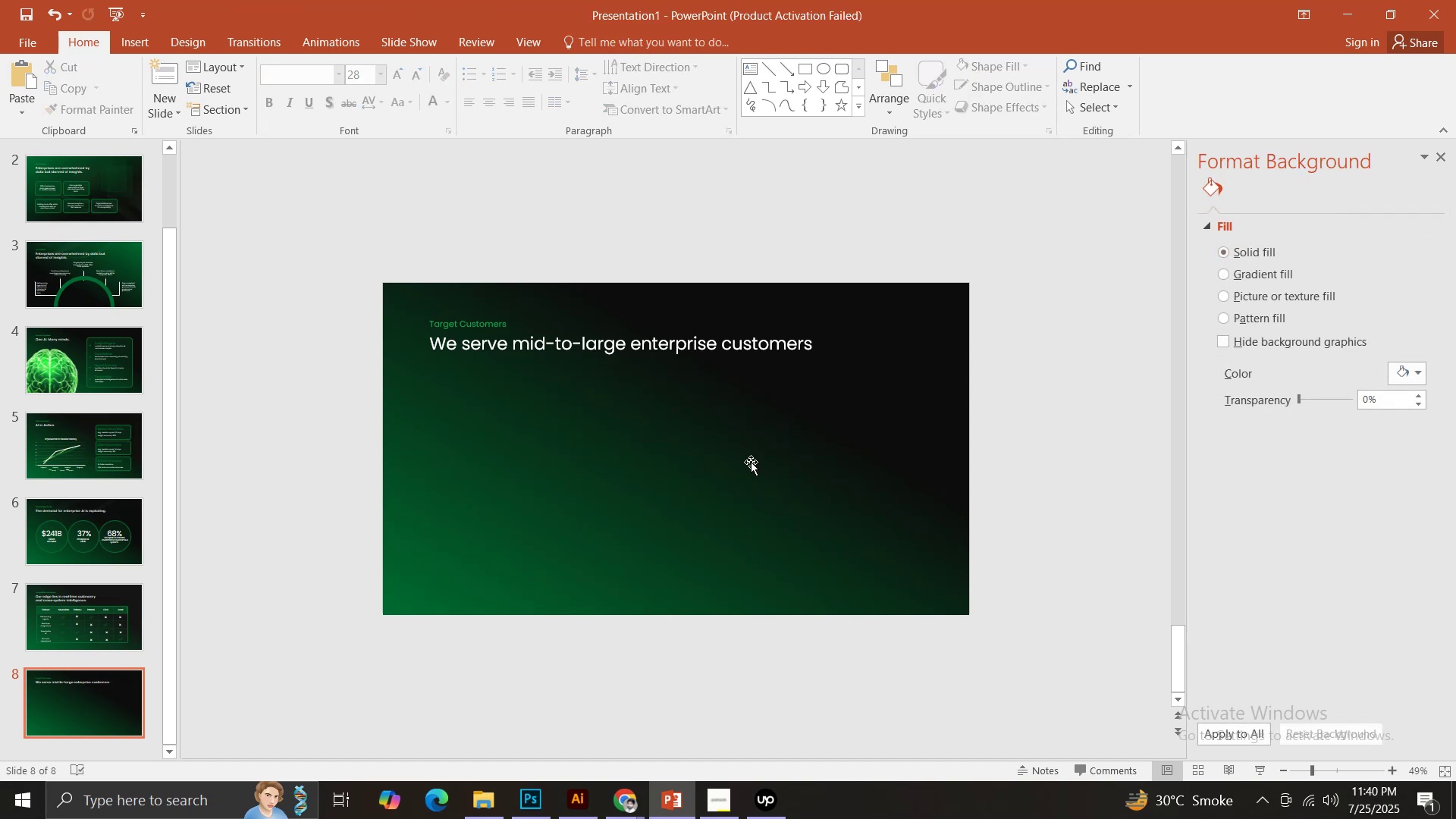 
left_click([636, 806])
 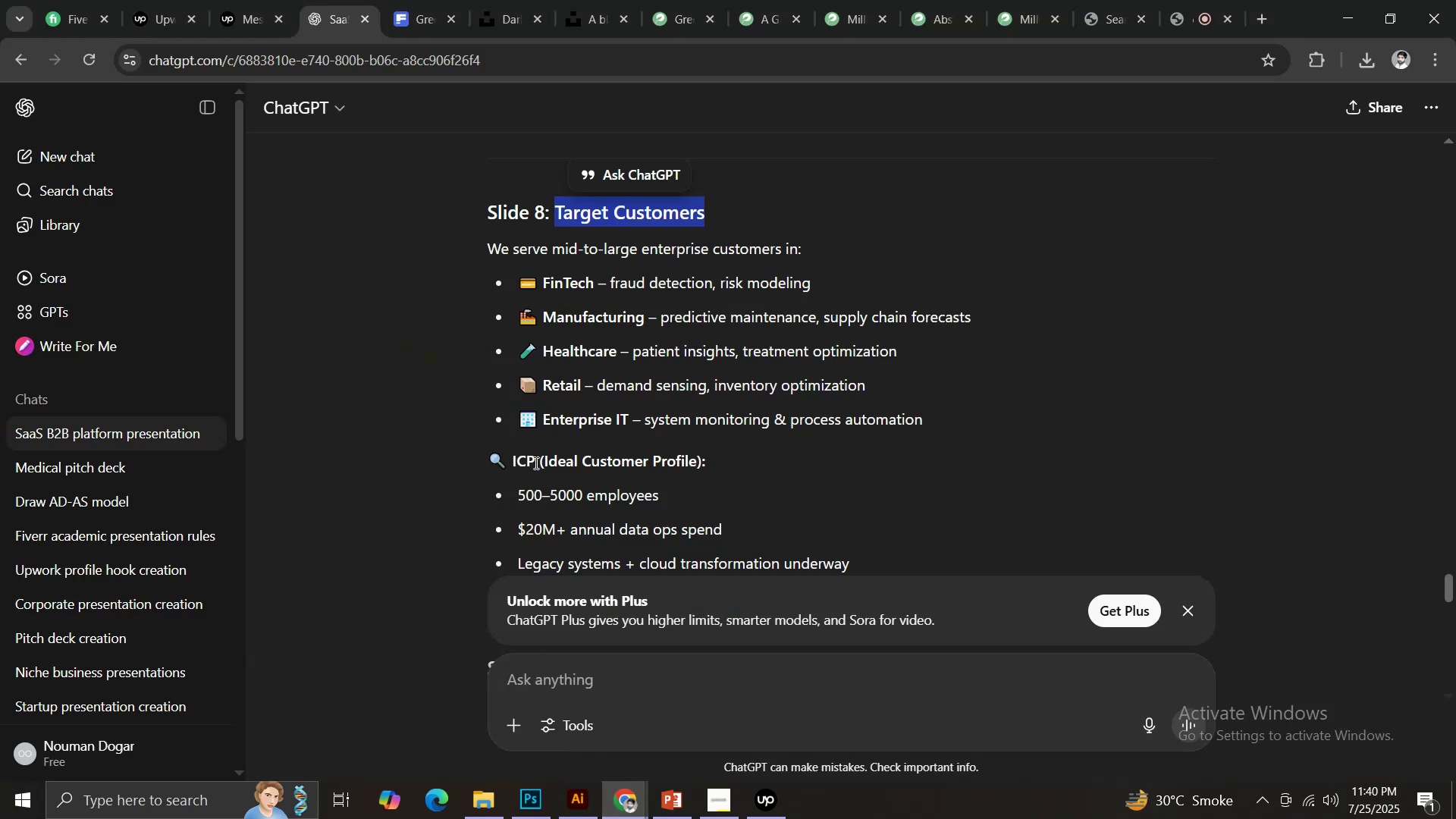 
left_click([671, 812])
 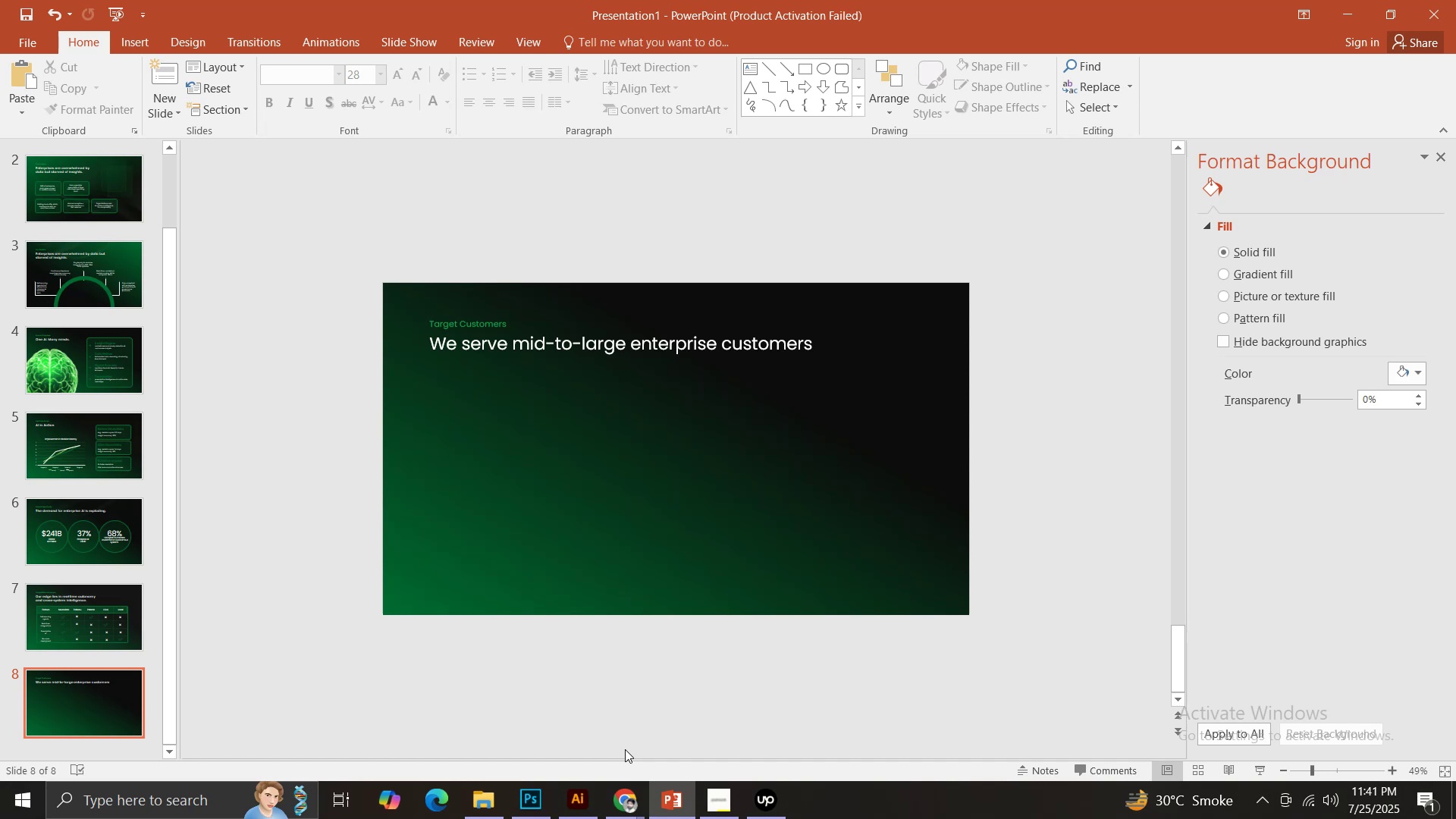 
wait(9.03)
 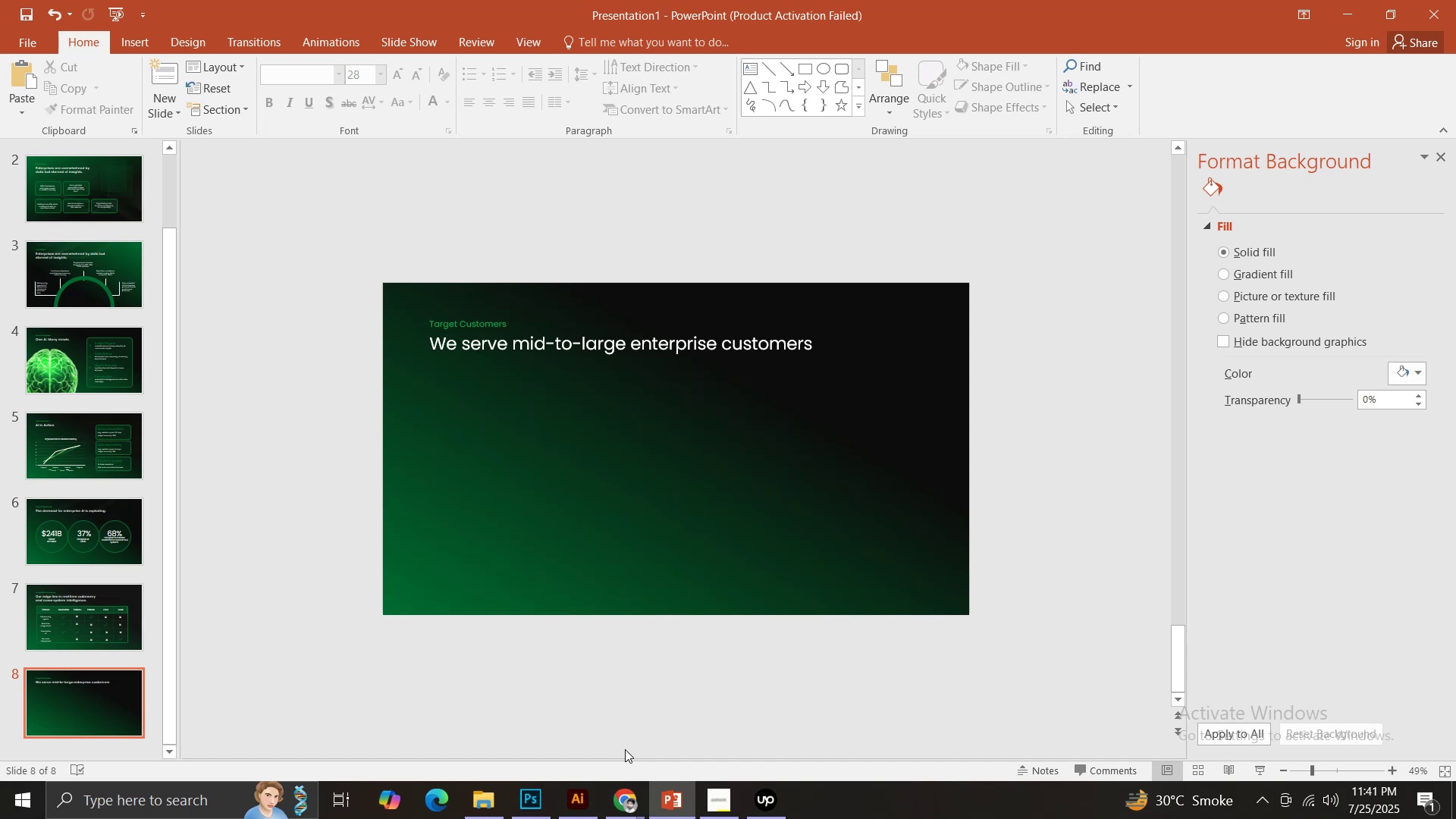 
double_click([541, 727])
 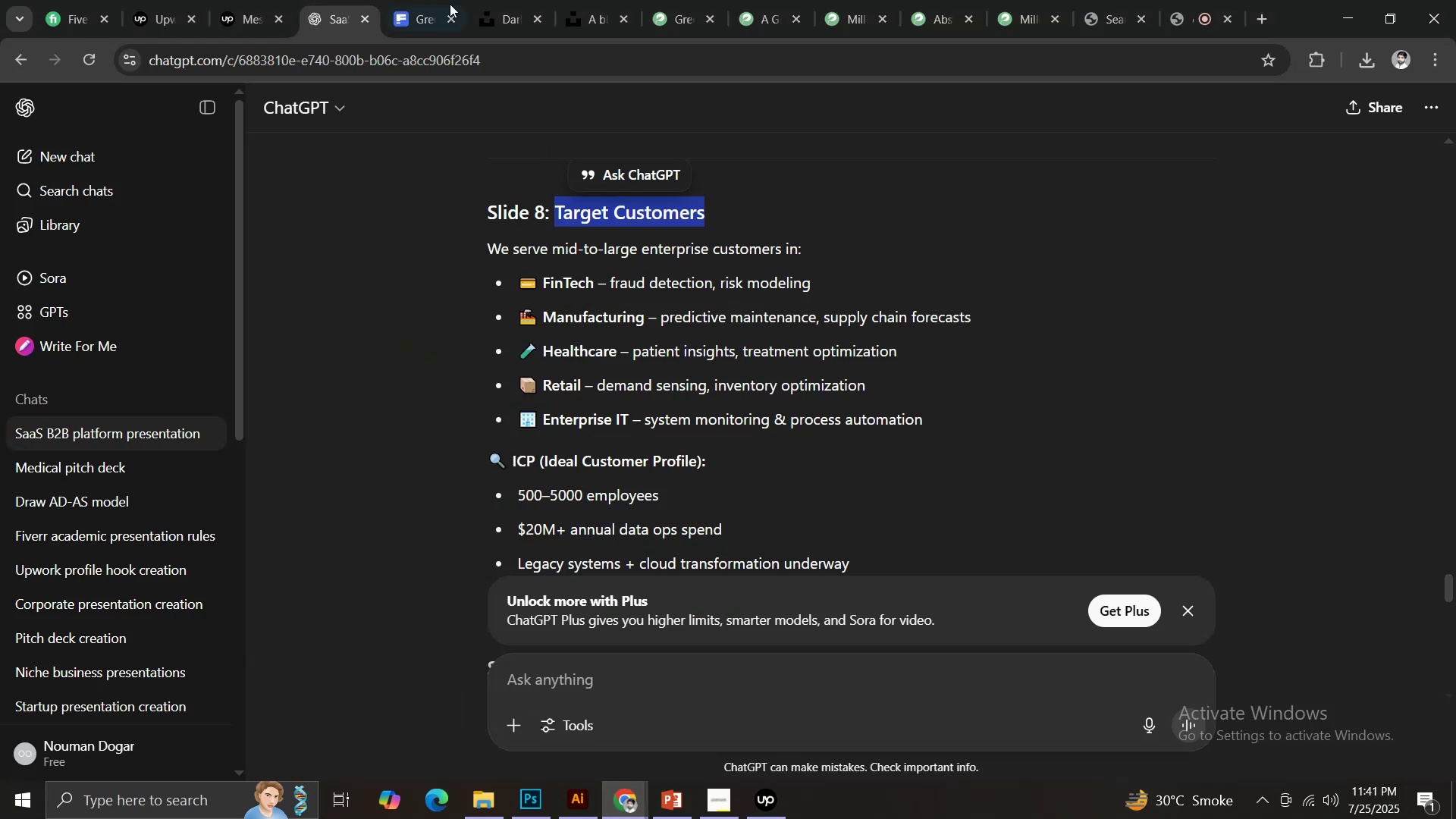 
left_click([420, 0])
 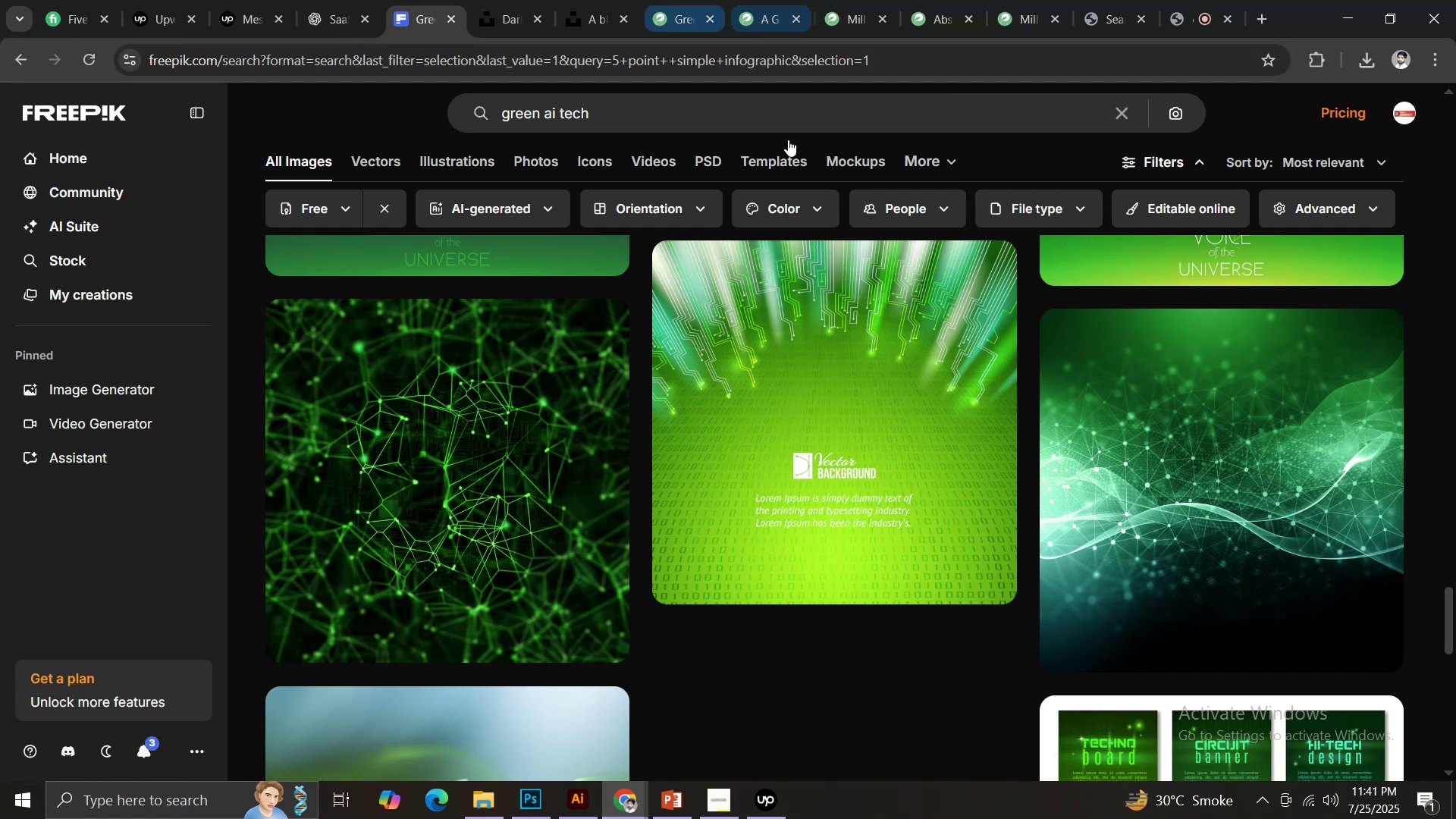 
scroll: coordinate [864, 541], scroll_direction: up, amount: 12.0
 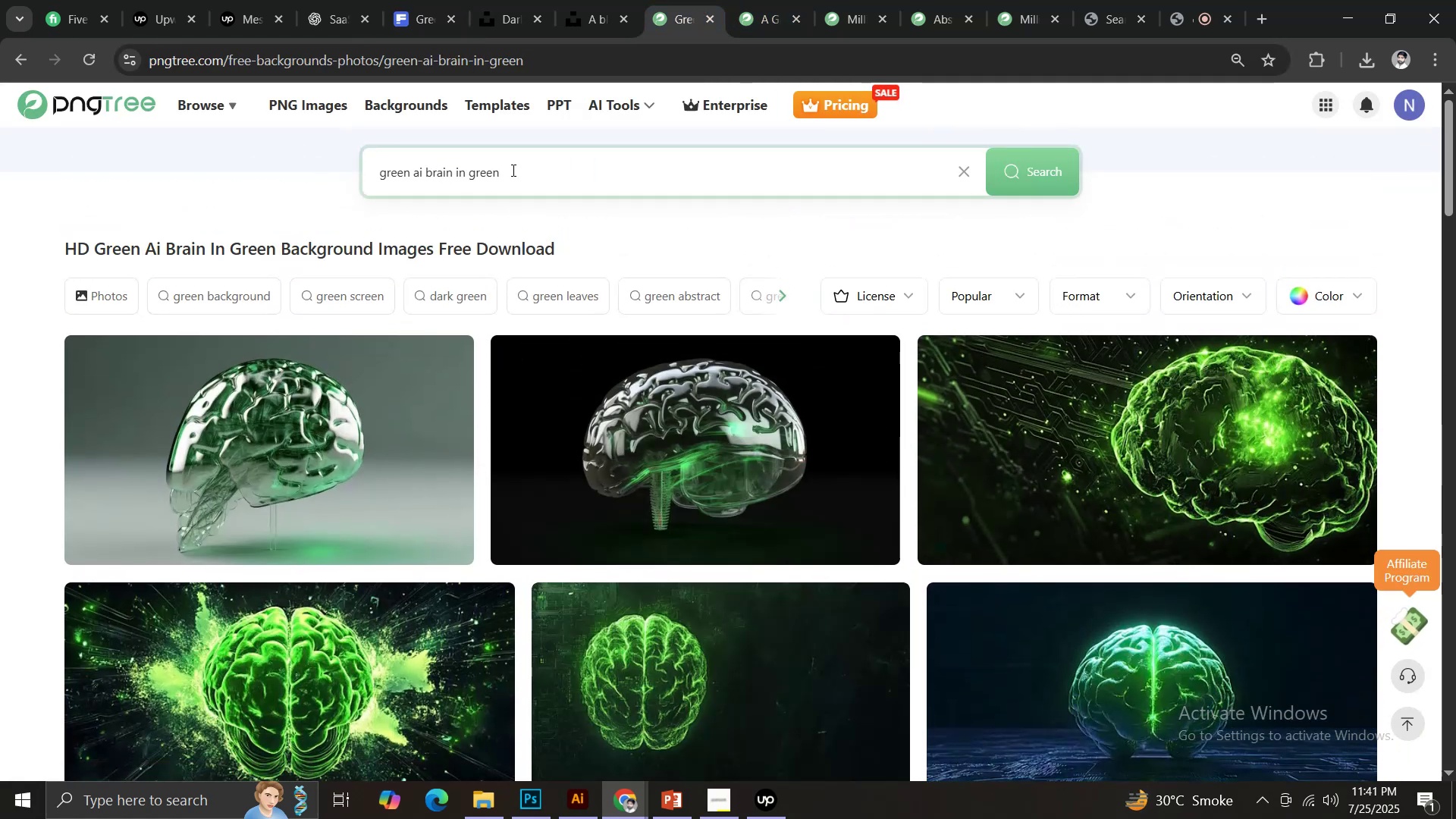 
type(green ai tech)
 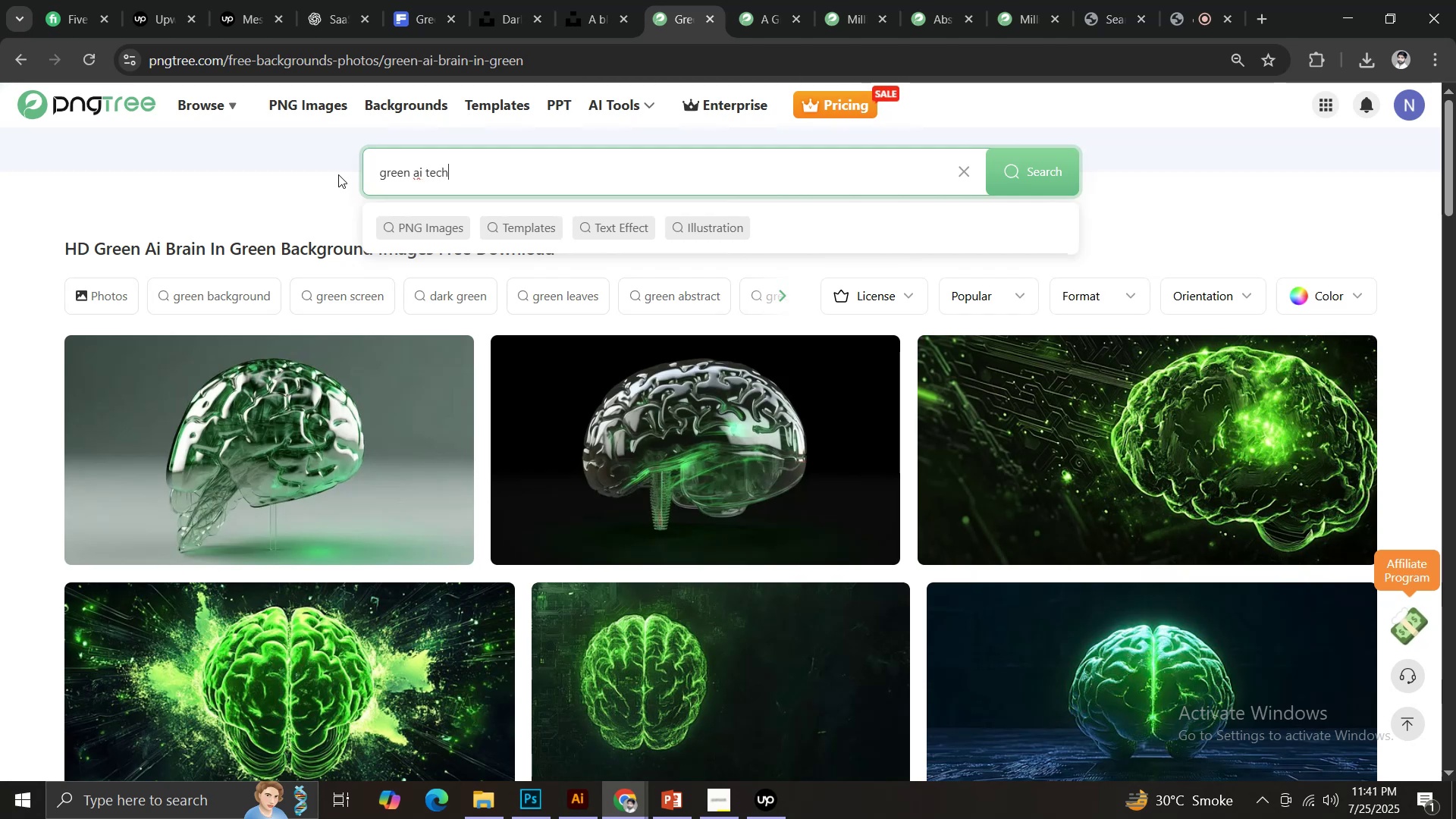 
key(Enter)
 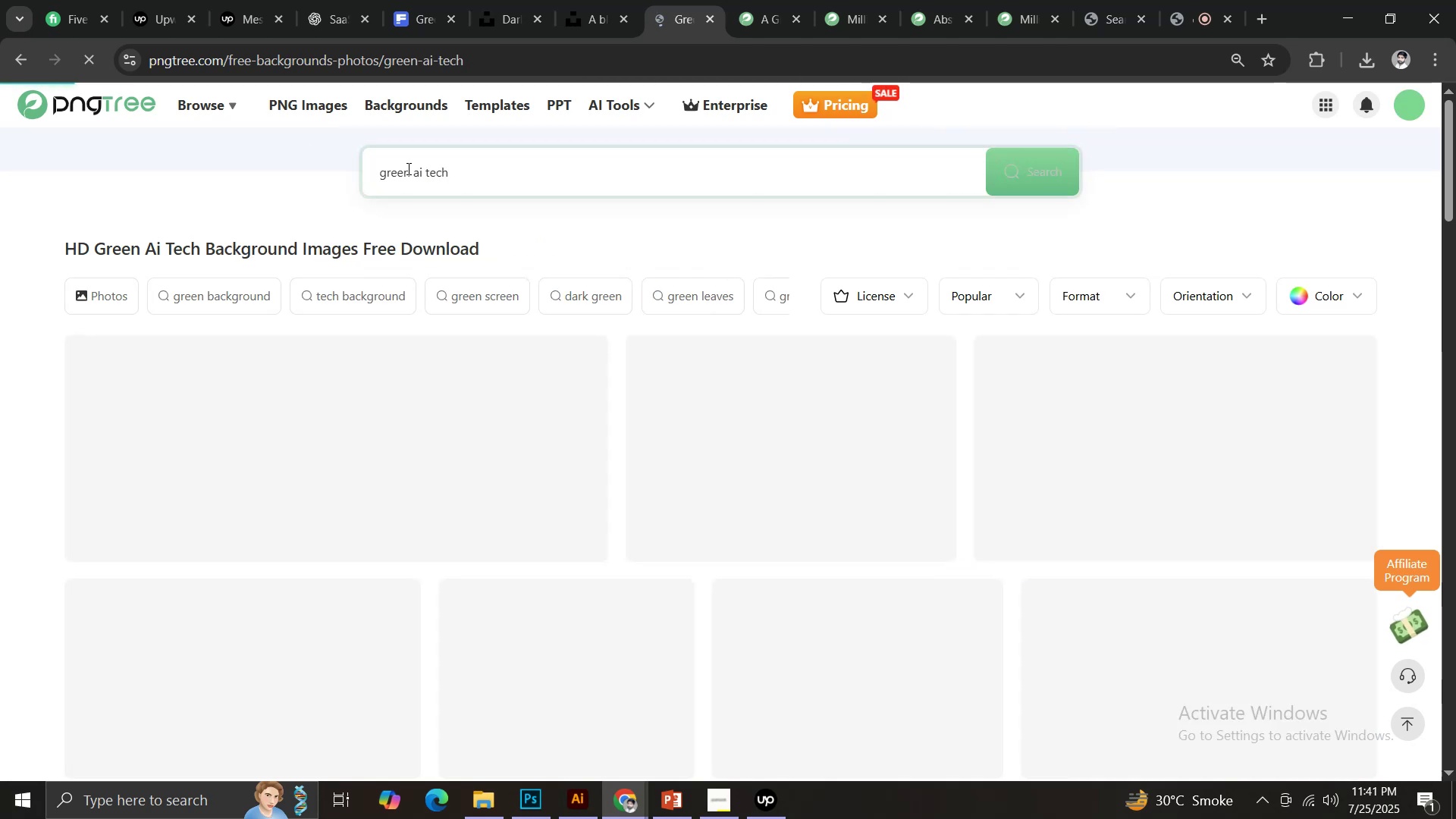 
scroll: coordinate [639, 318], scroll_direction: up, amount: 5.0
 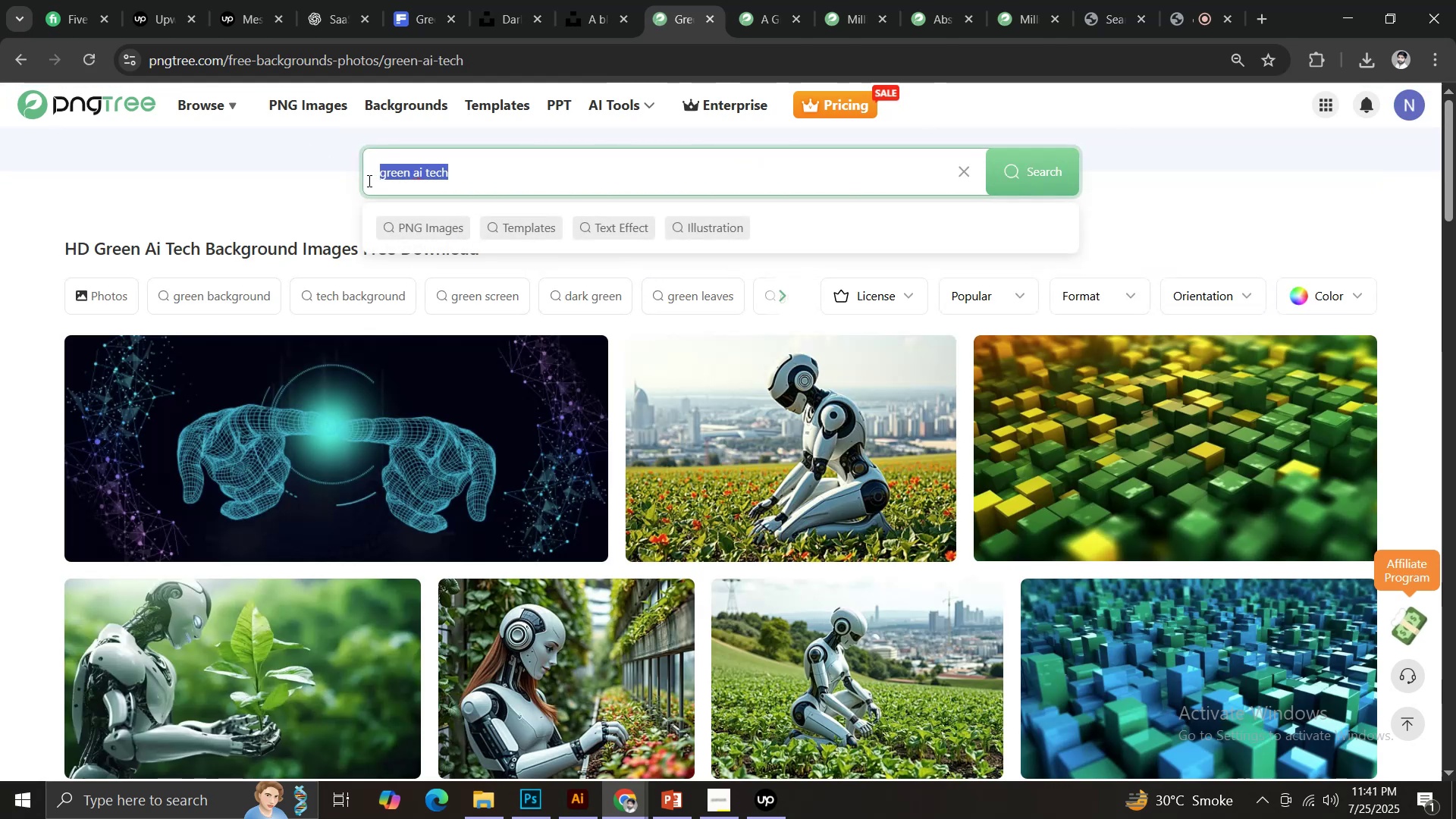 
type(green curves backgrounds)
 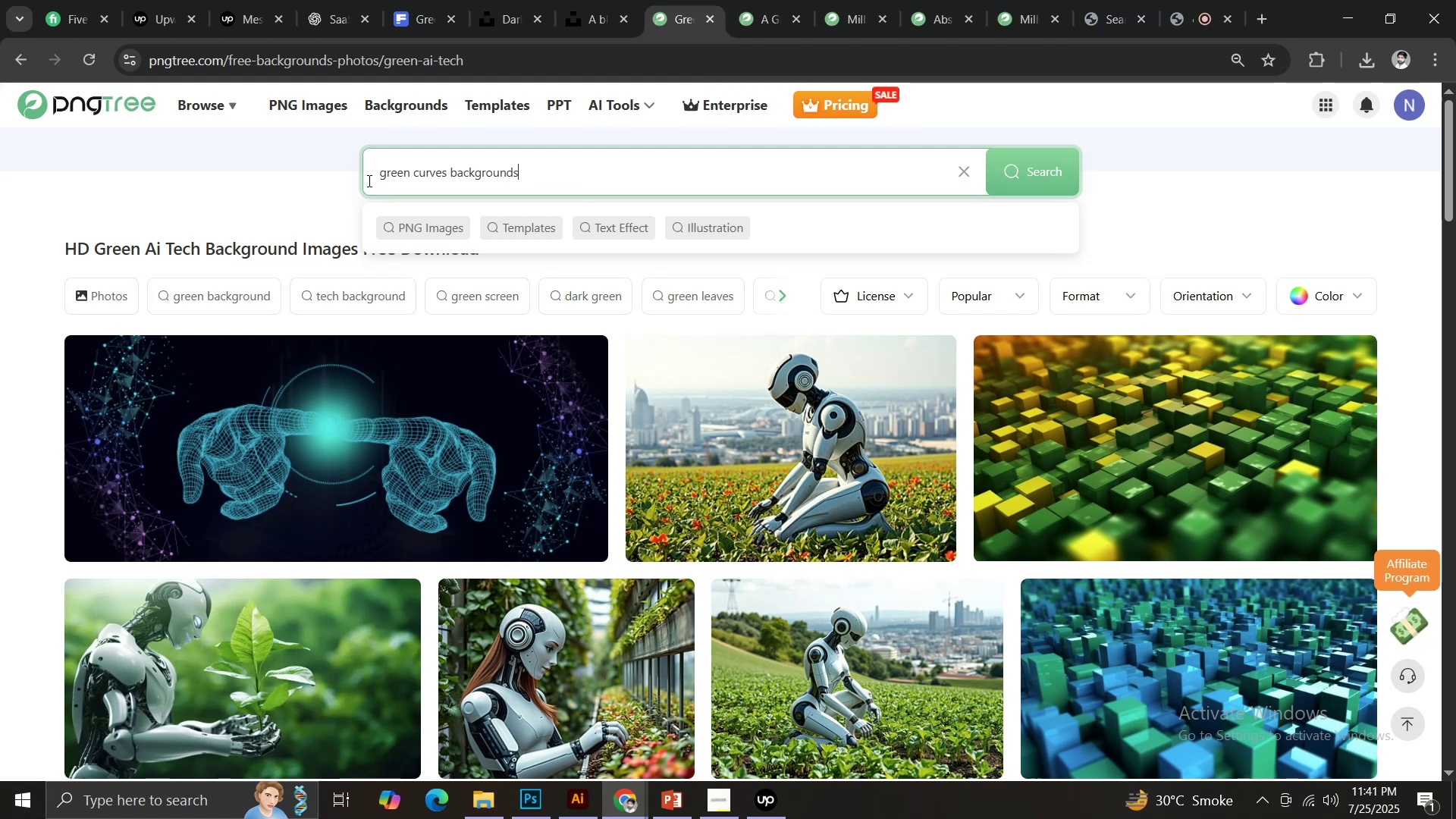 
key(Enter)
 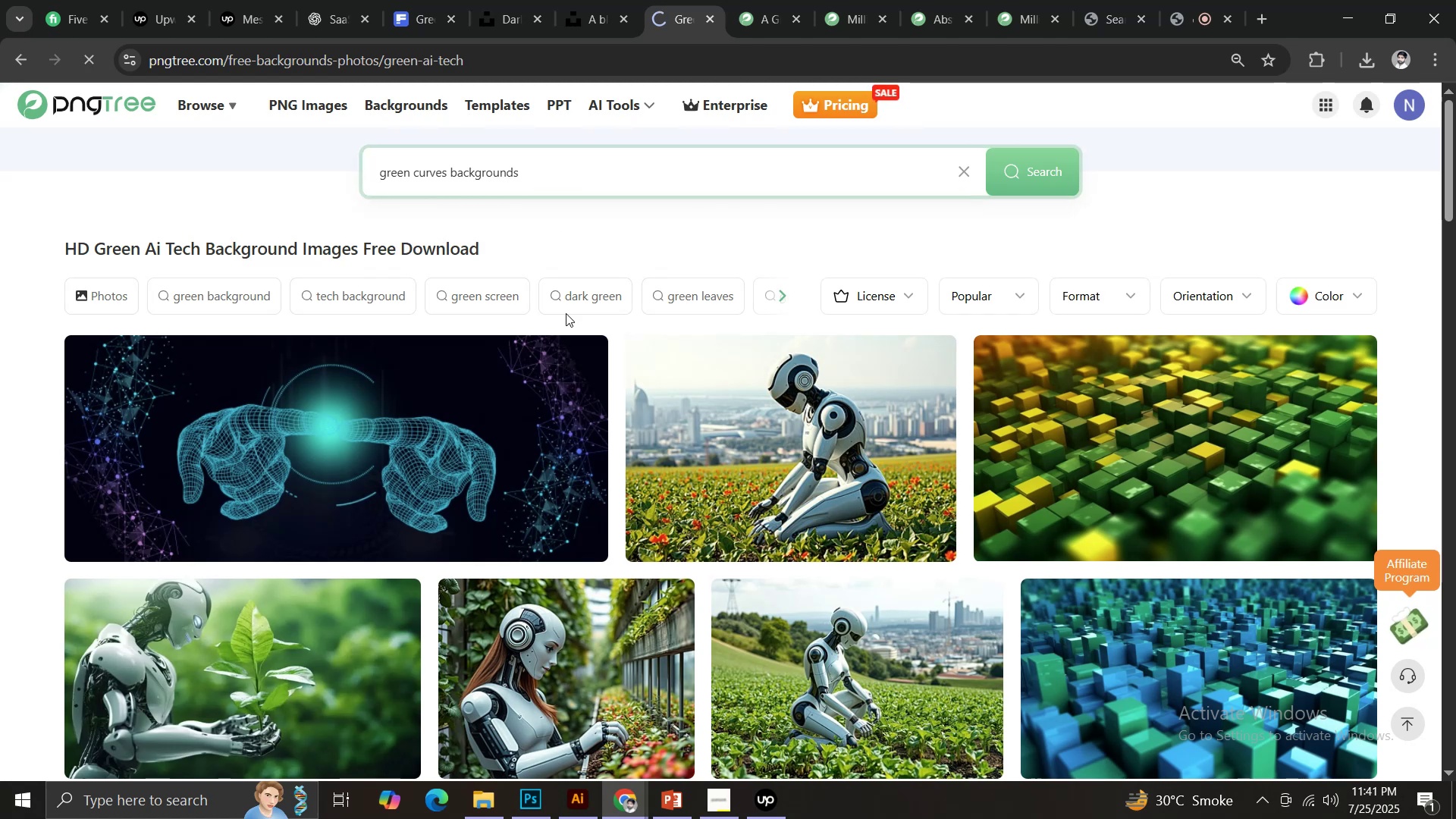 
mouse_move([821, 603])
 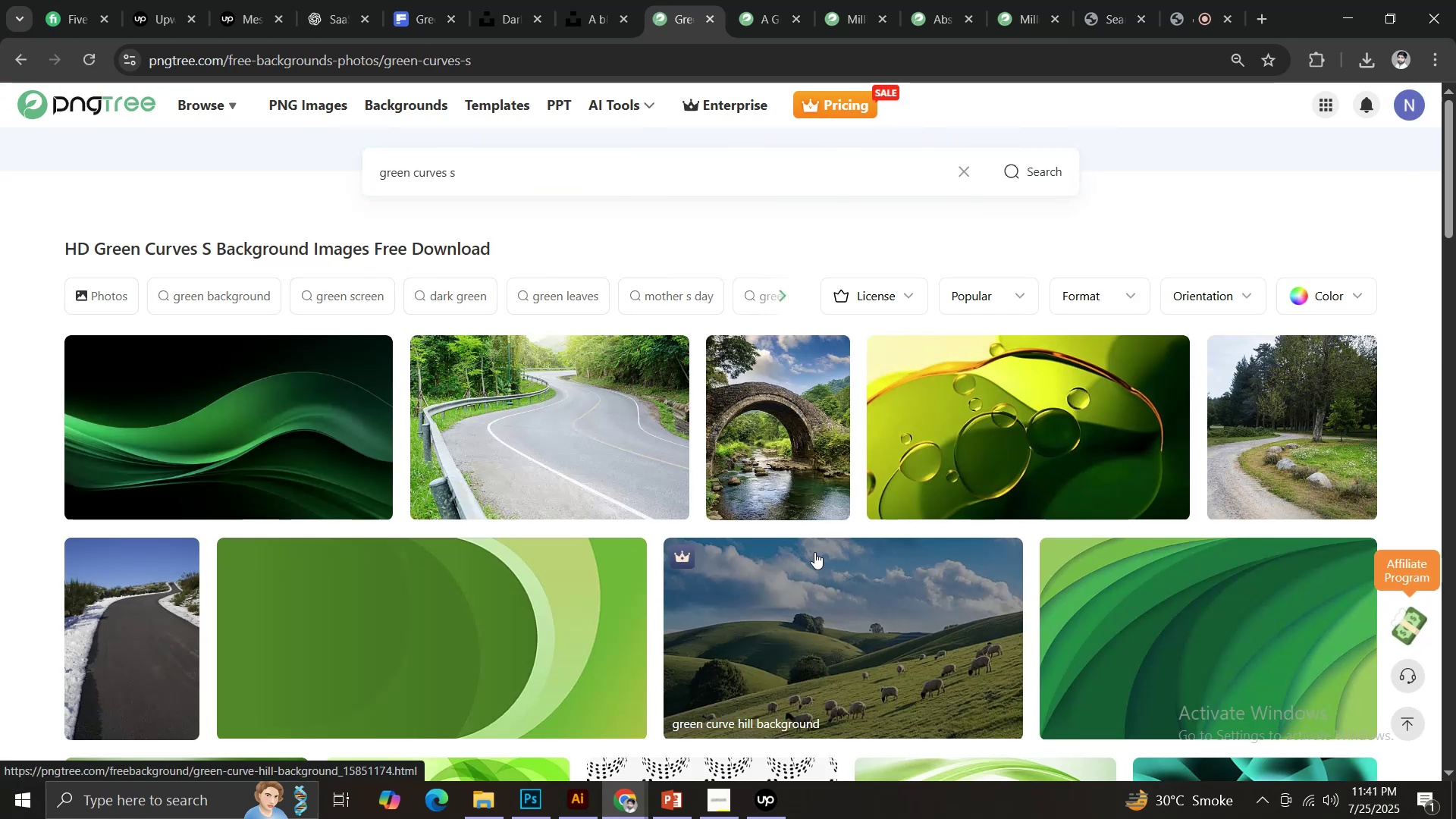 
scroll: coordinate [799, 526], scroll_direction: down, amount: 1.0
 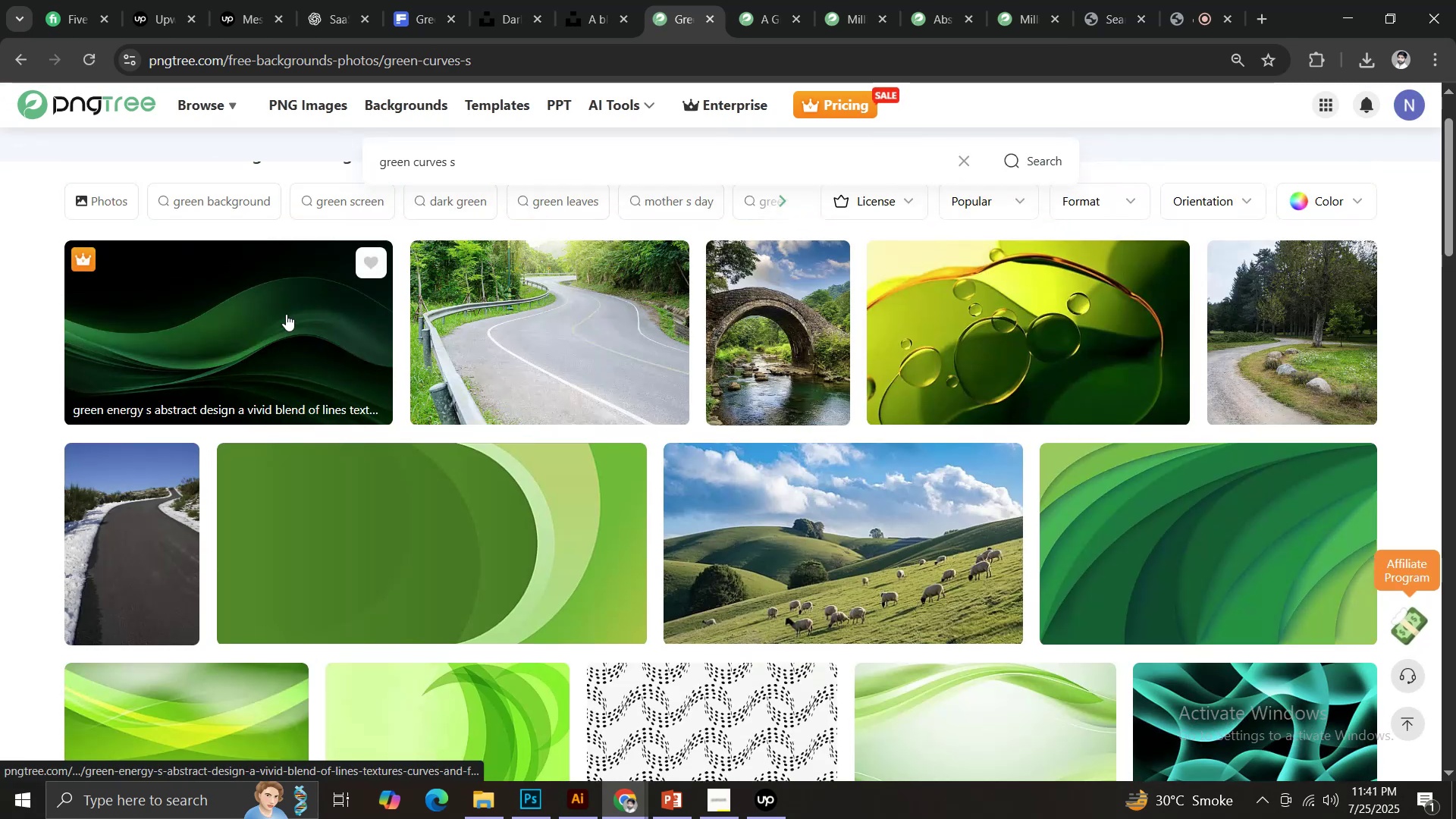 
left_click([288, 330])
 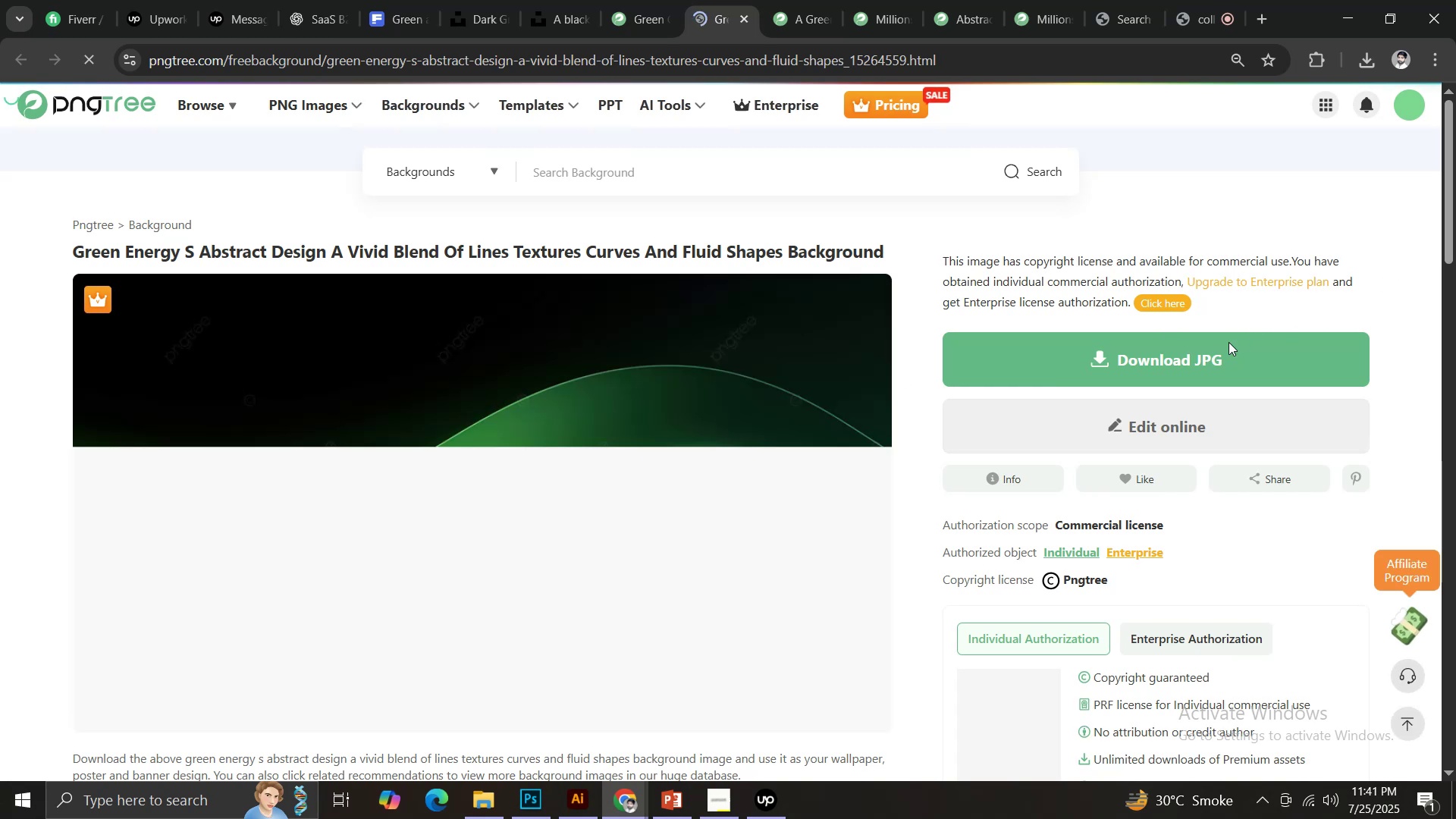 
left_click([1175, 360])
 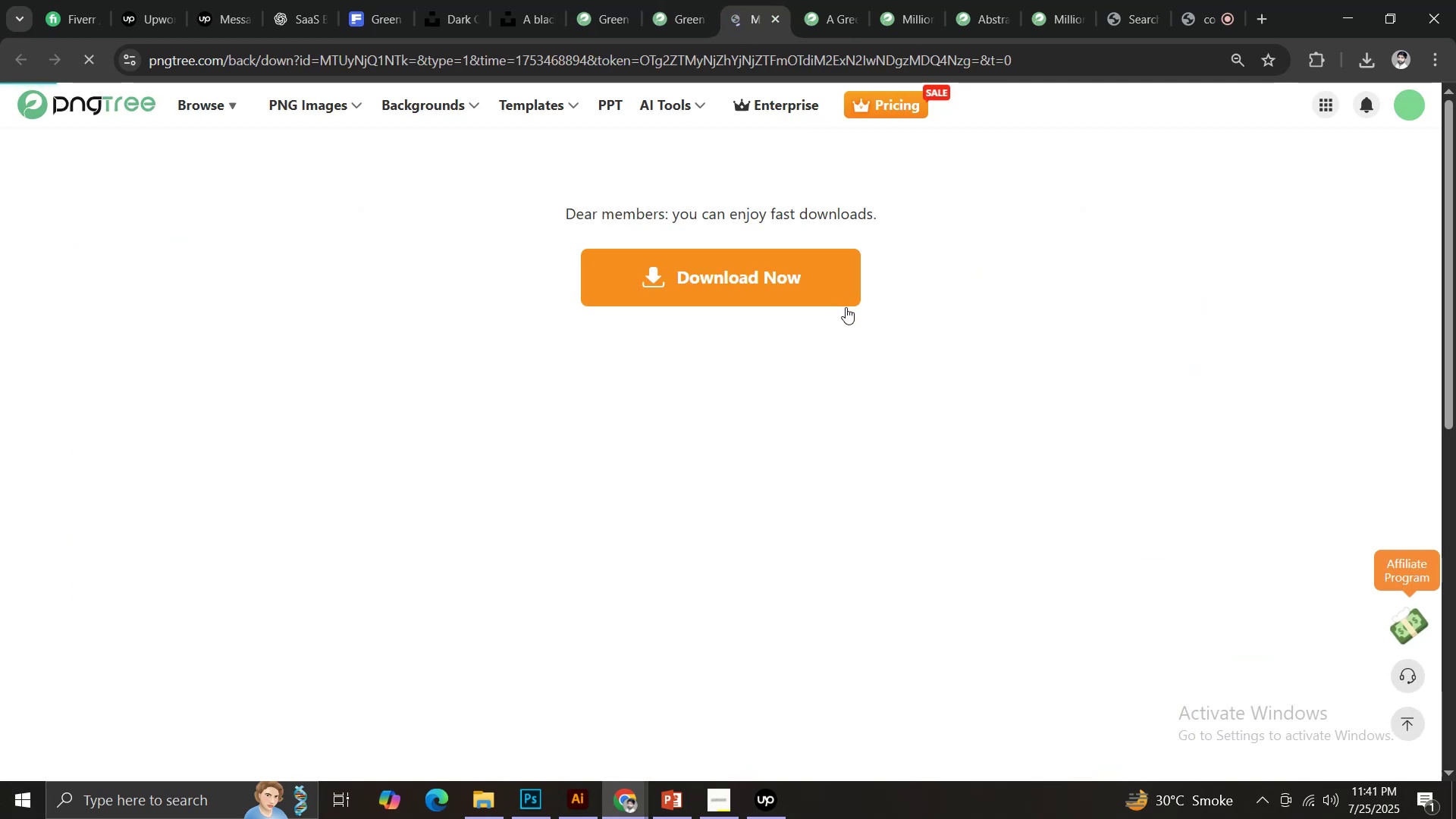 
left_click([760, 268])
 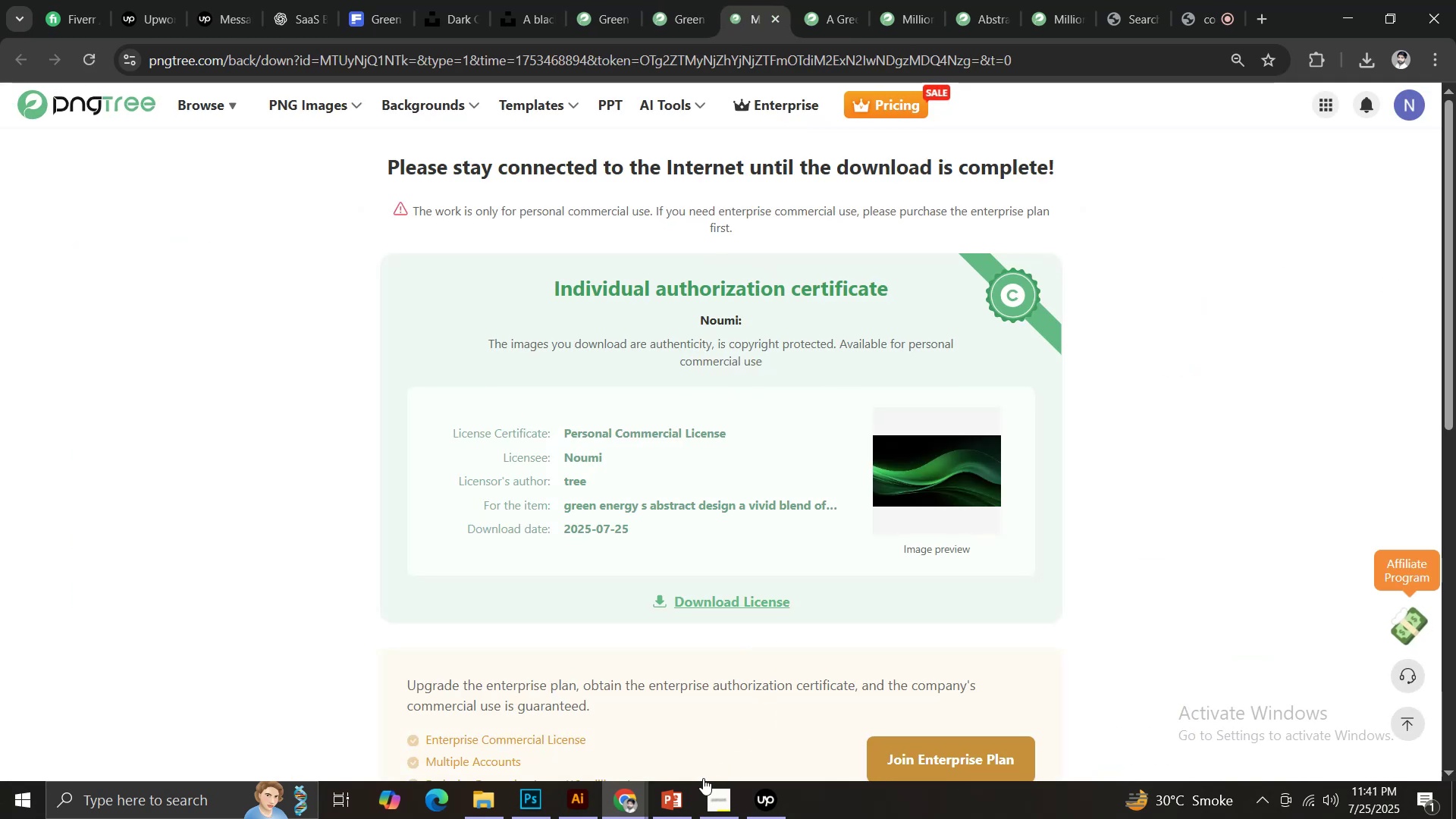 
left_click([668, 797])
 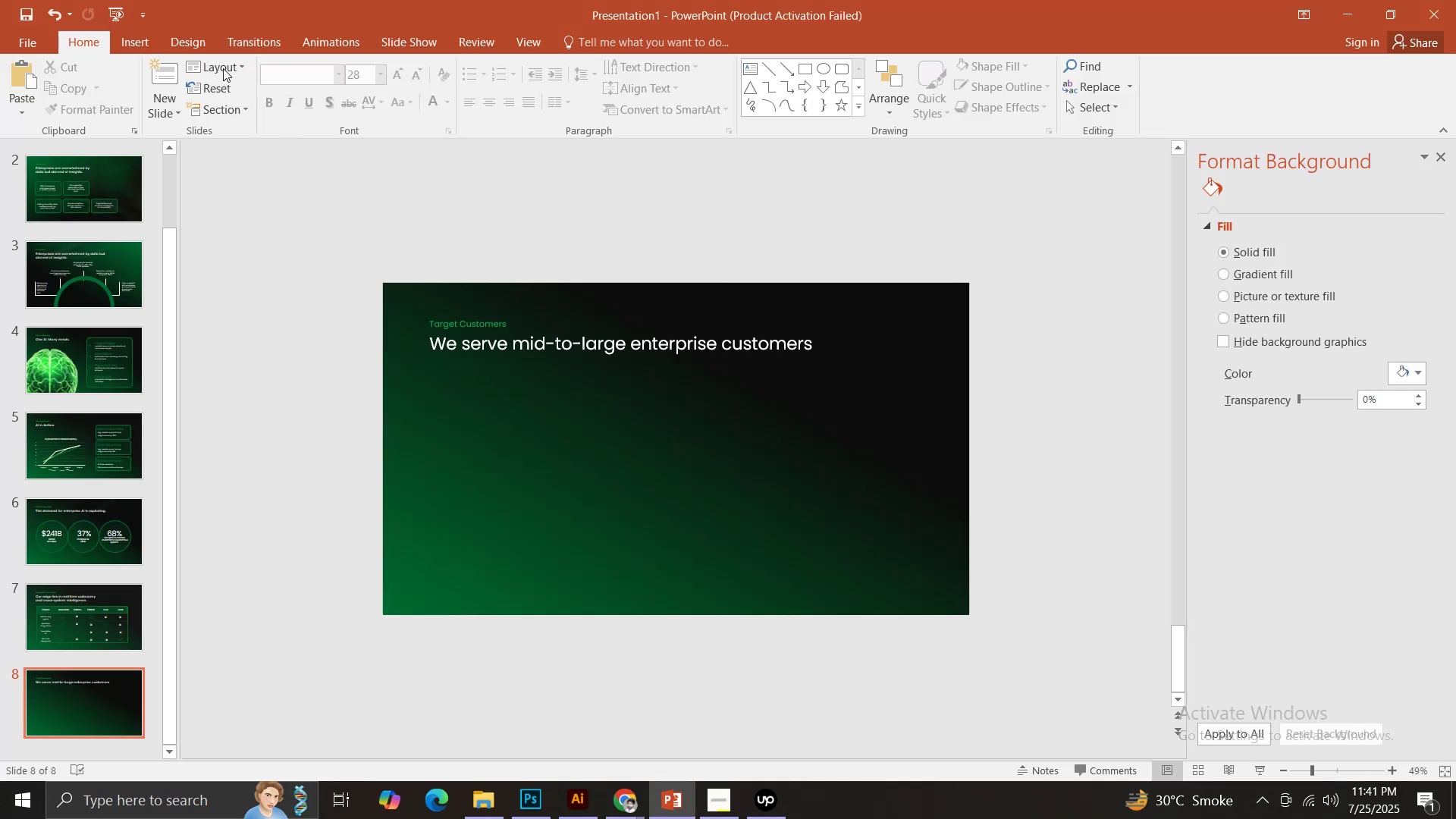 
left_click([132, 42])
 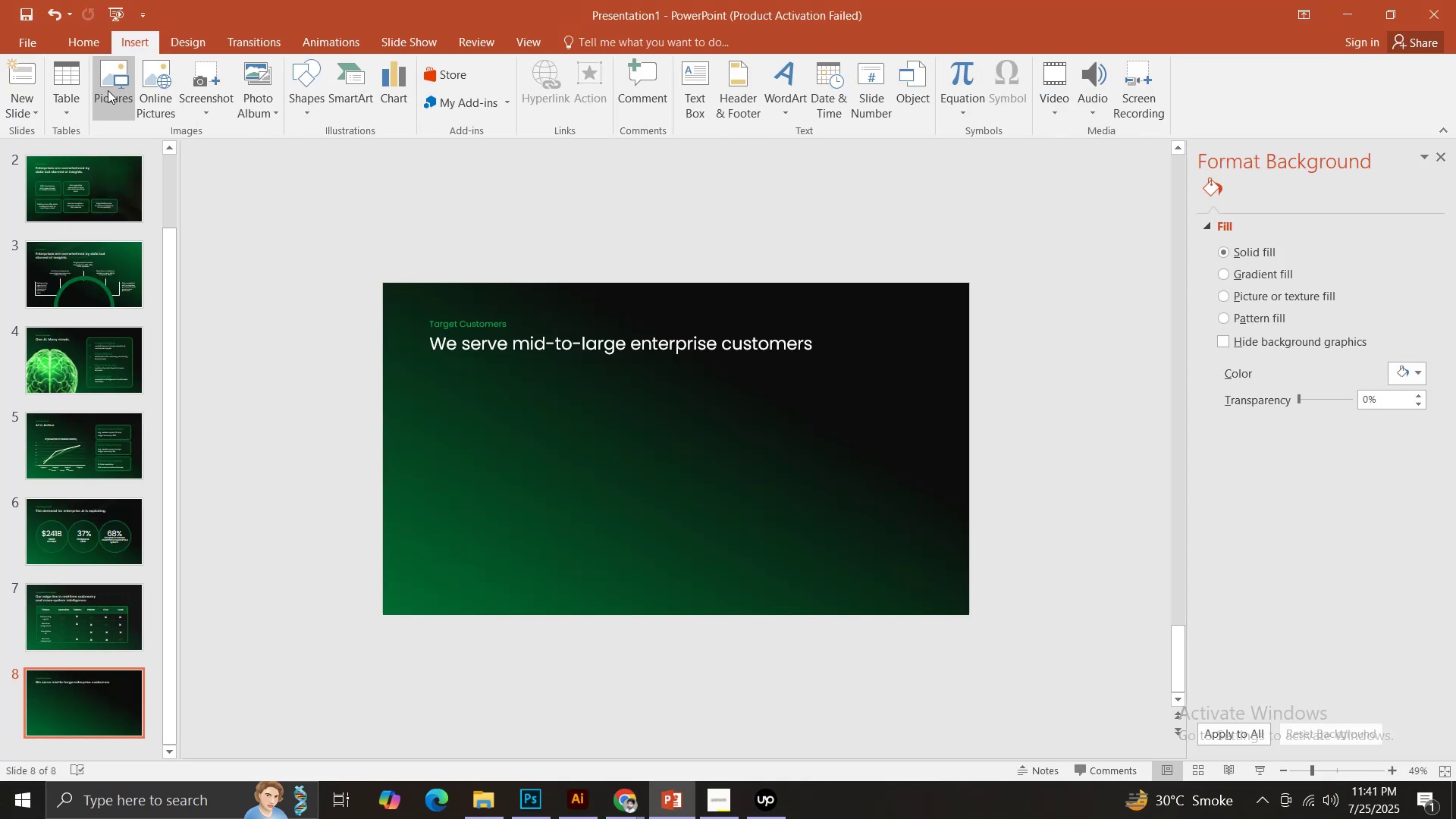 
left_click([105, 90])
 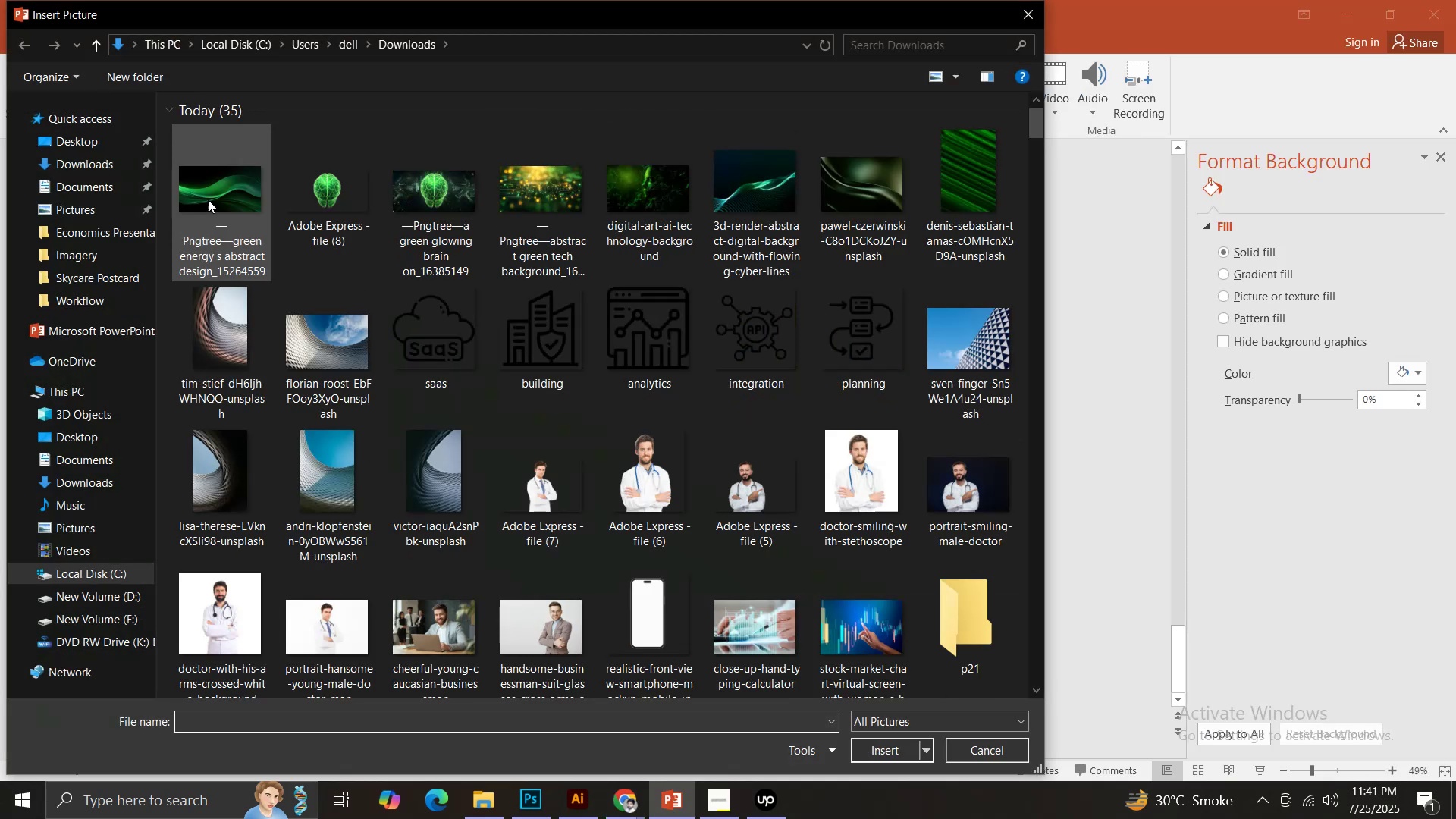 
double_click([217, 199])
 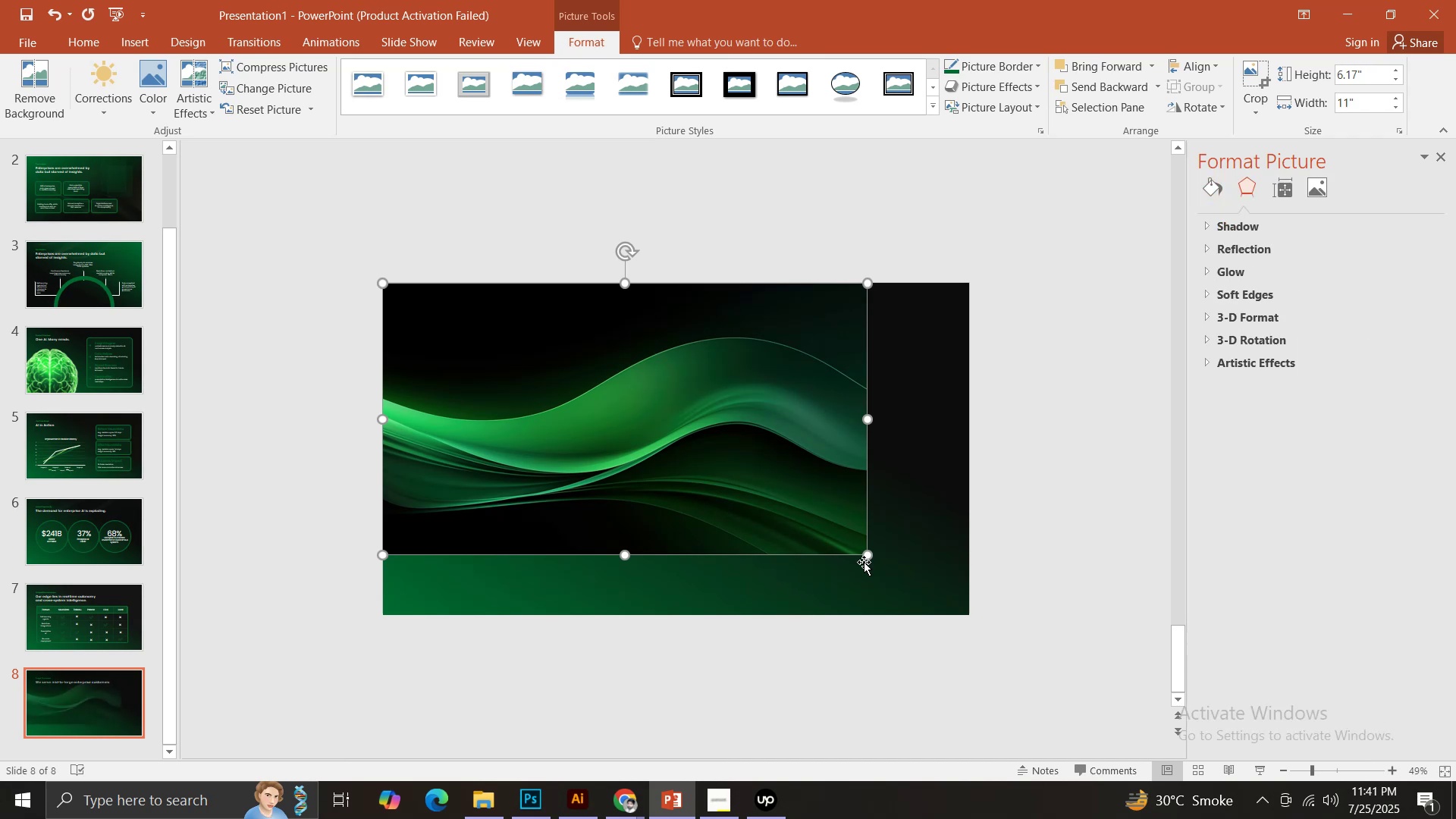 
hold_key(key=ShiftLeft, duration=1.47)
 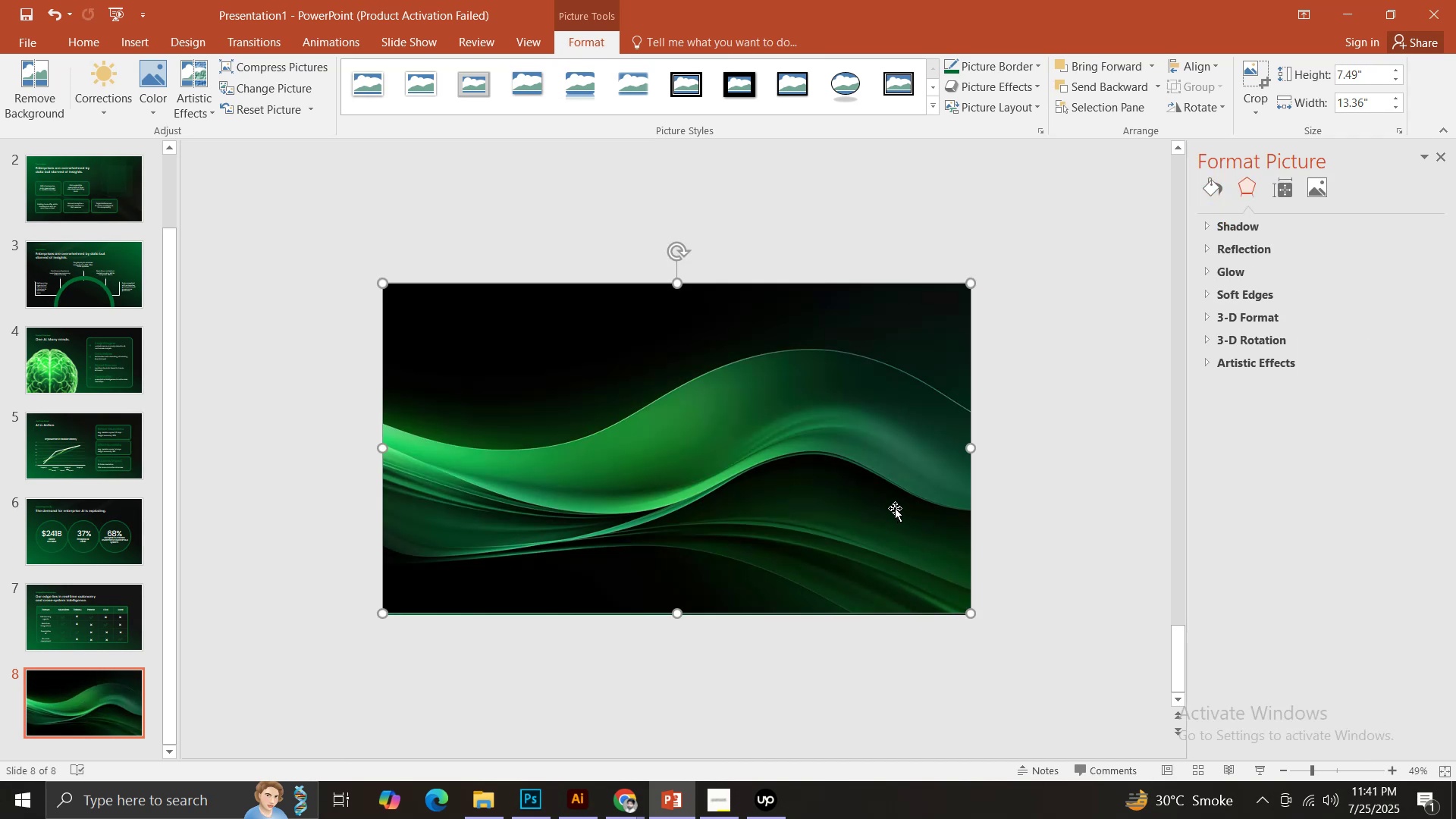 
key(Control+Shift+BracketLeft)
 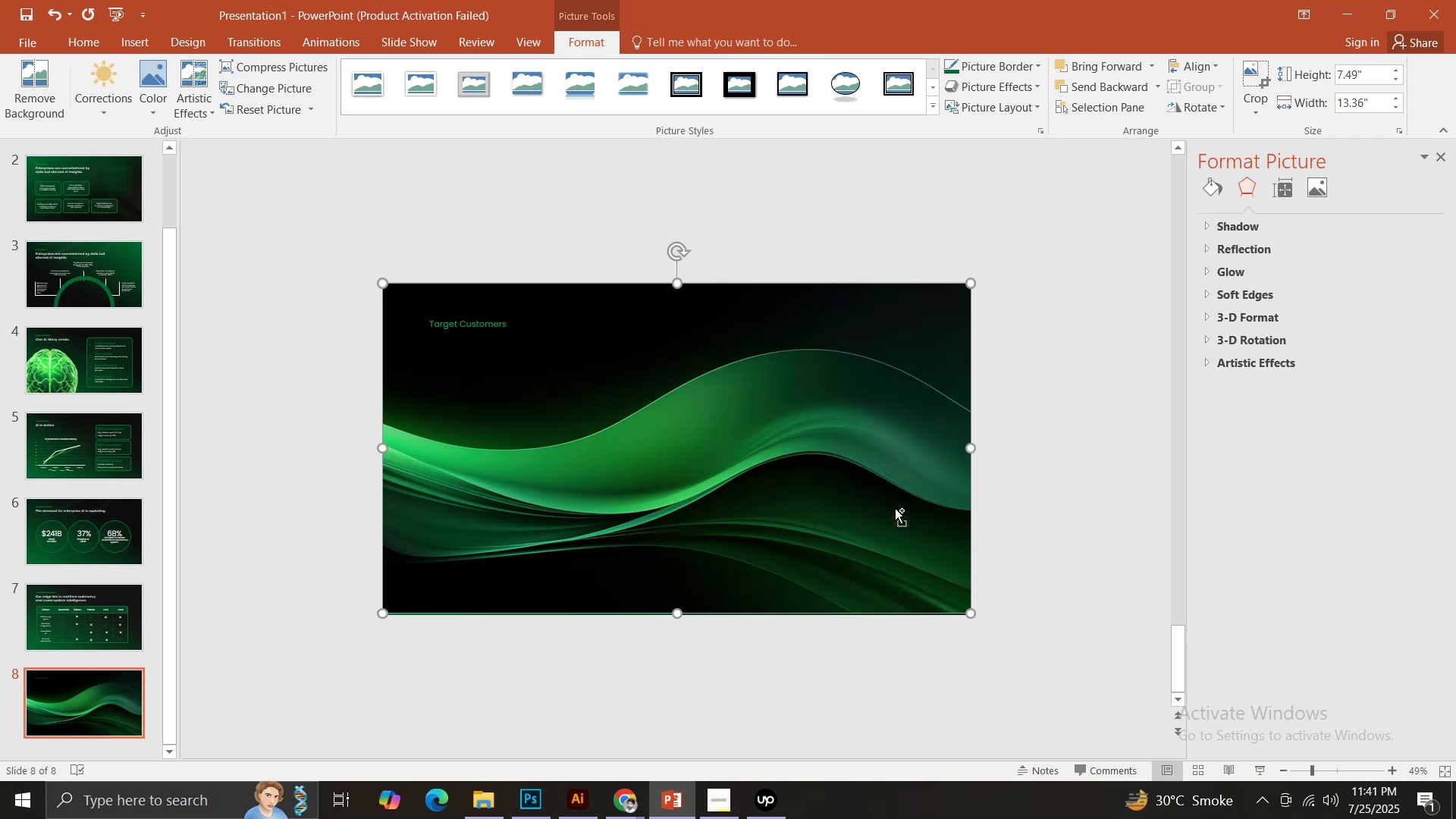 
key(Control+Shift+BracketLeft)
 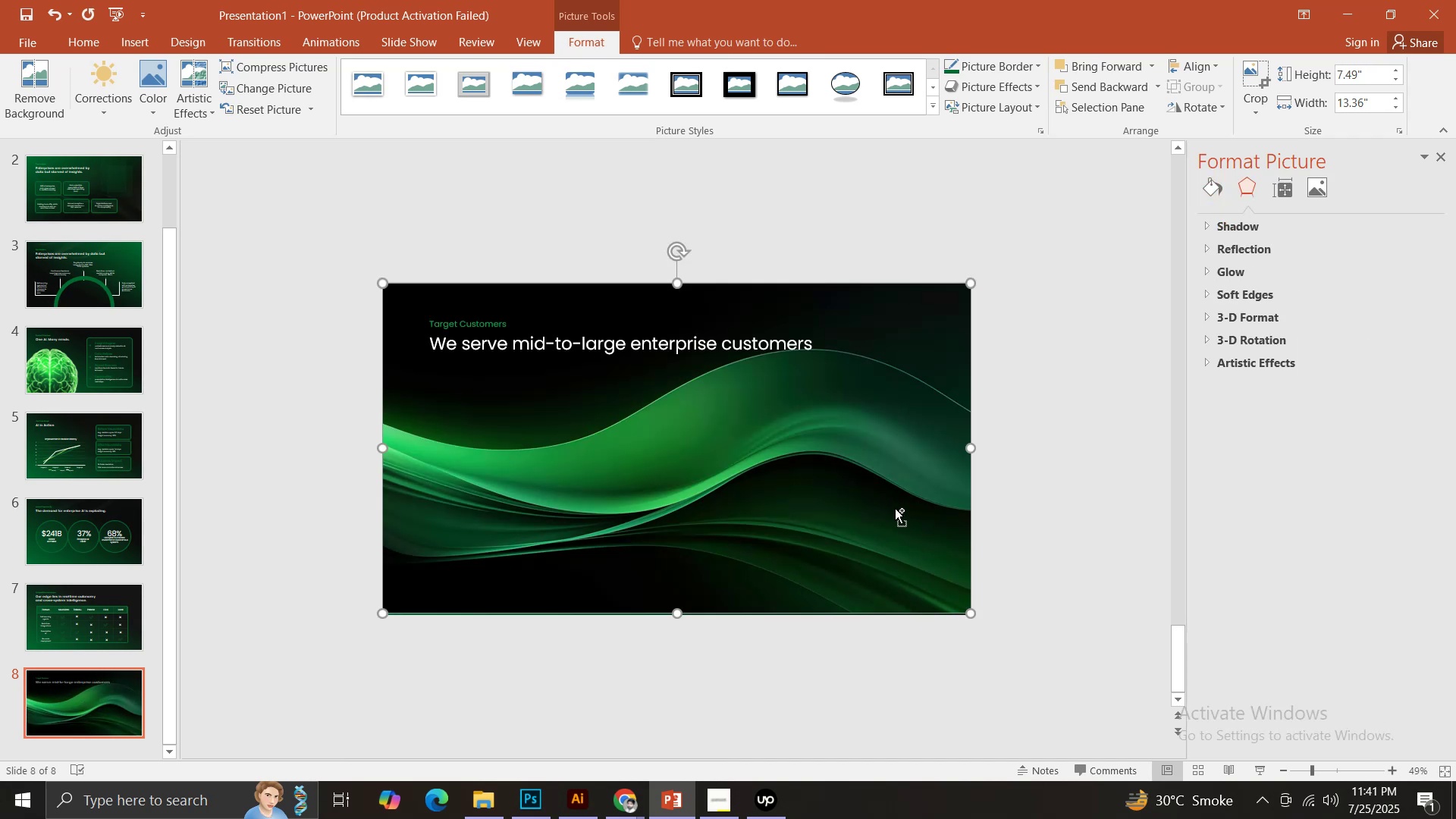 
key(Control+Shift+BracketLeft)
 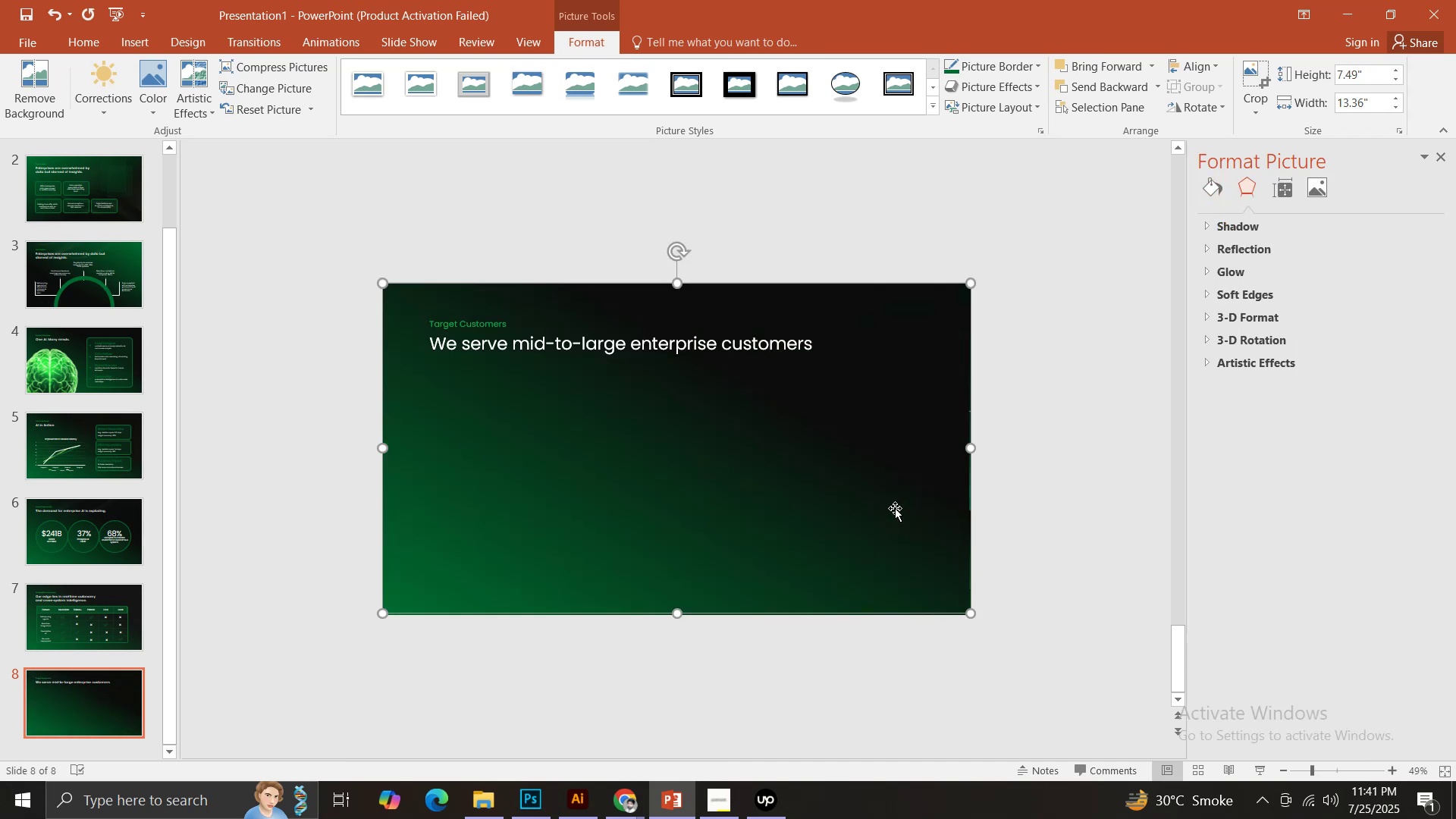 
left_click([895, 508])
 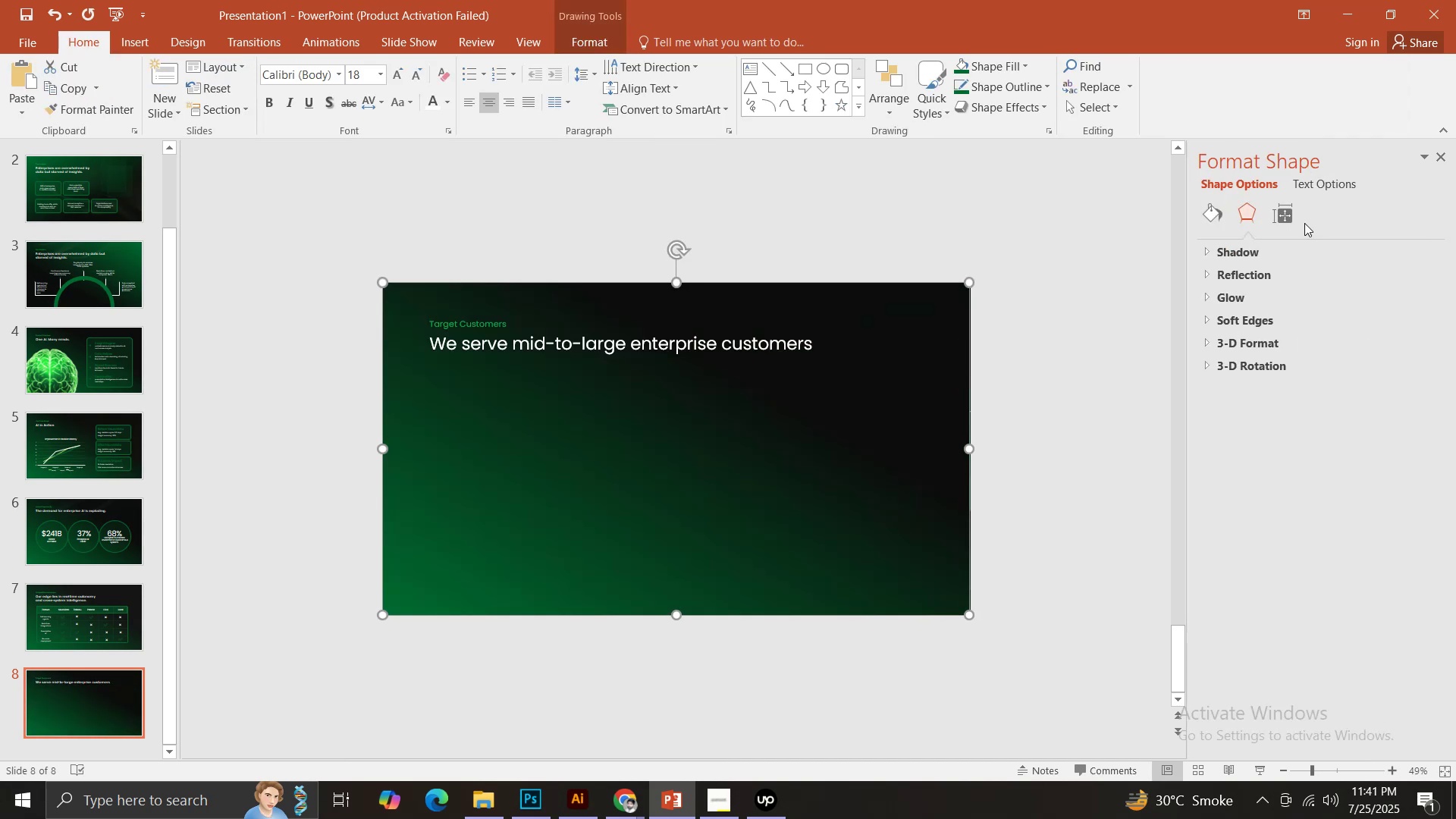 
left_click([1216, 208])
 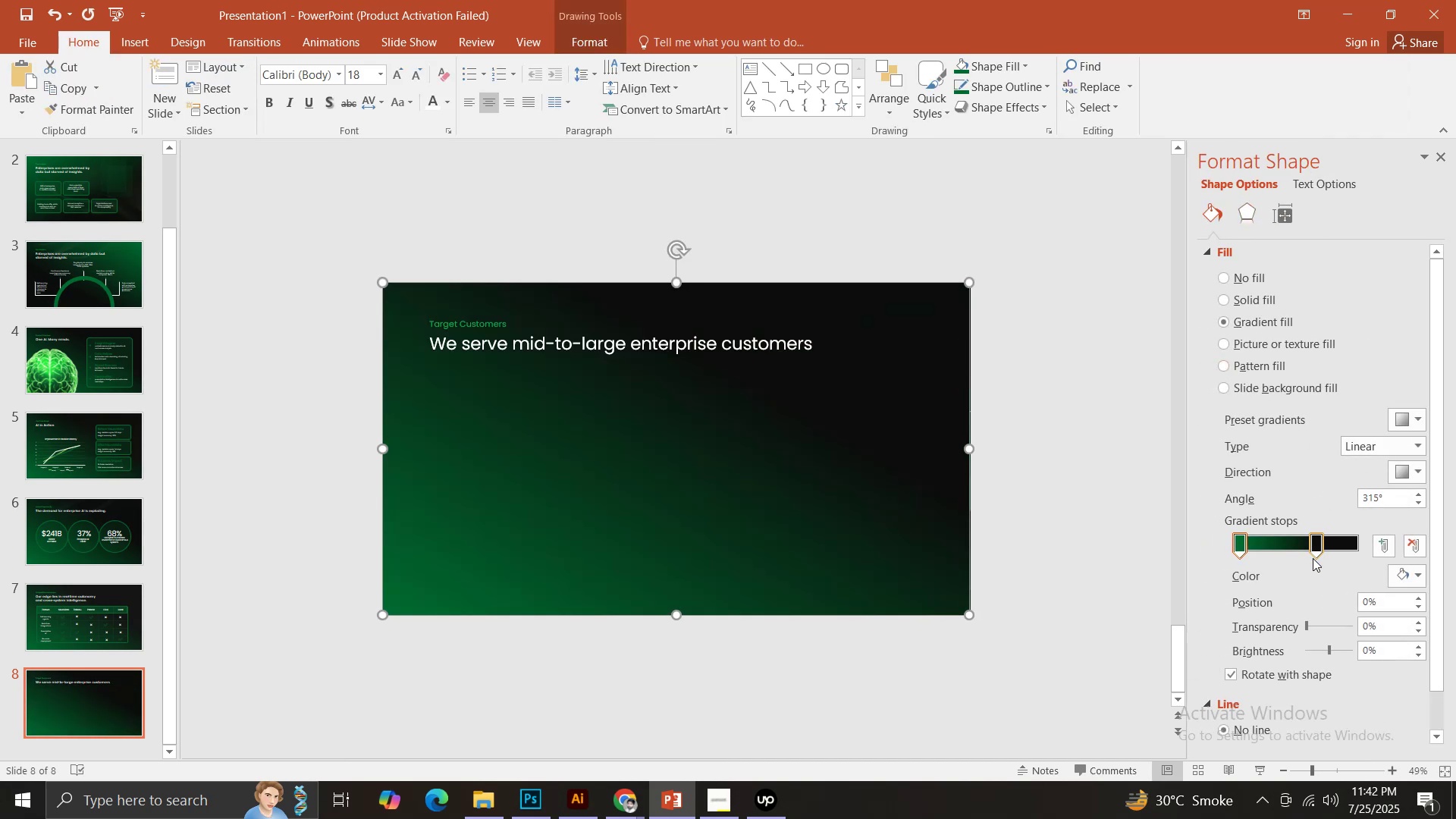 
left_click([1316, 544])
 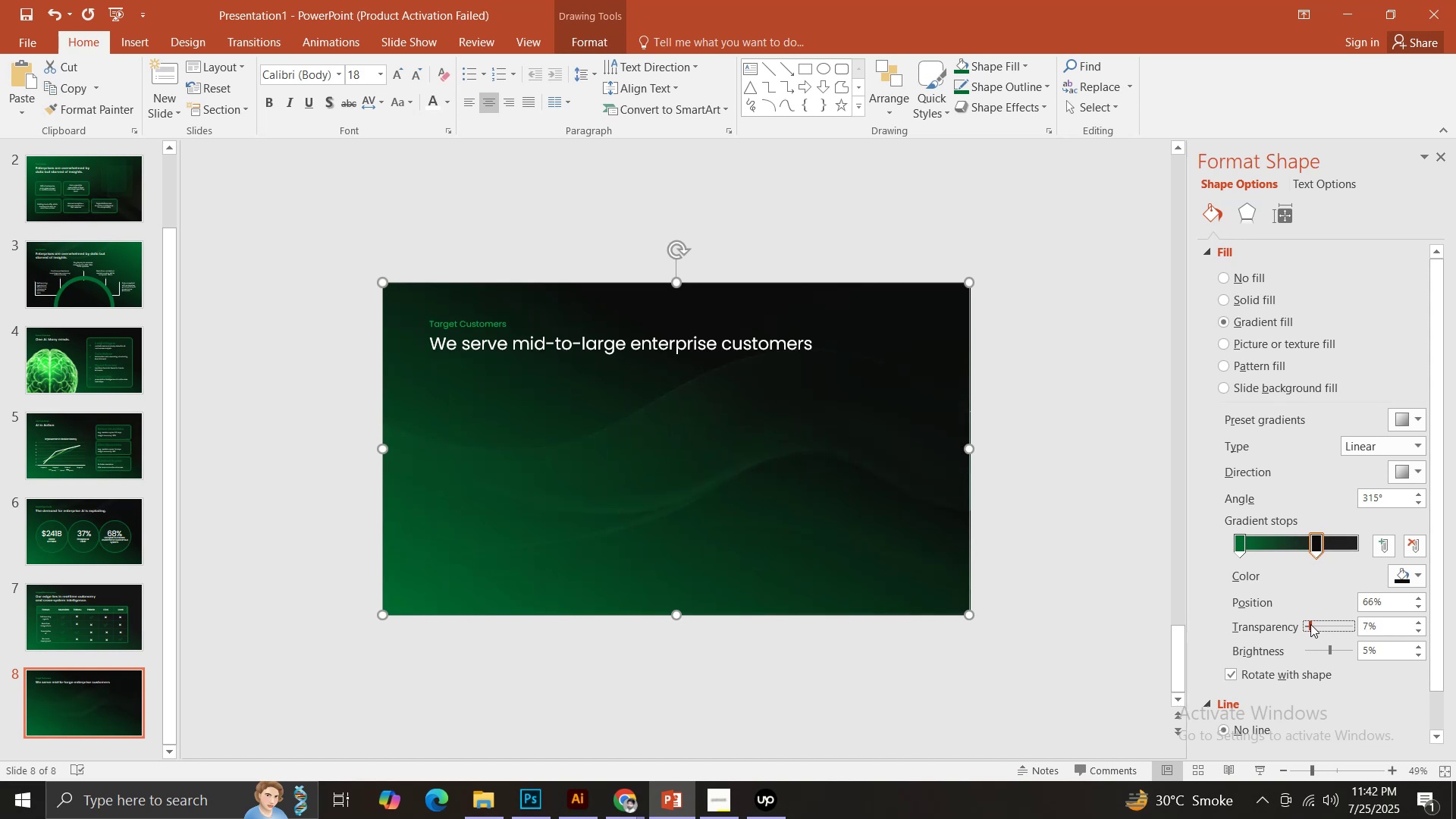 
wait(5.28)
 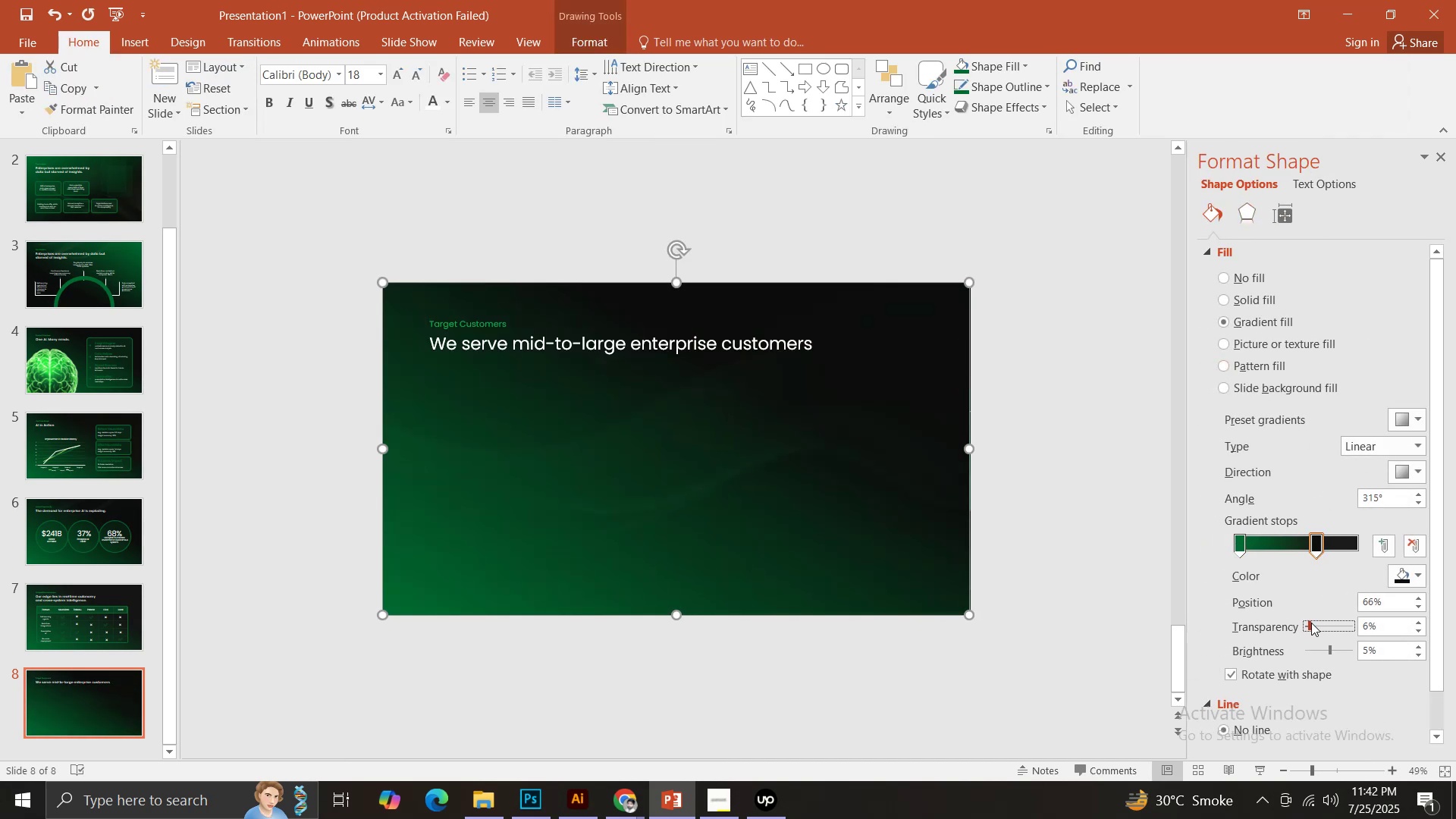 
left_click([808, 698])
 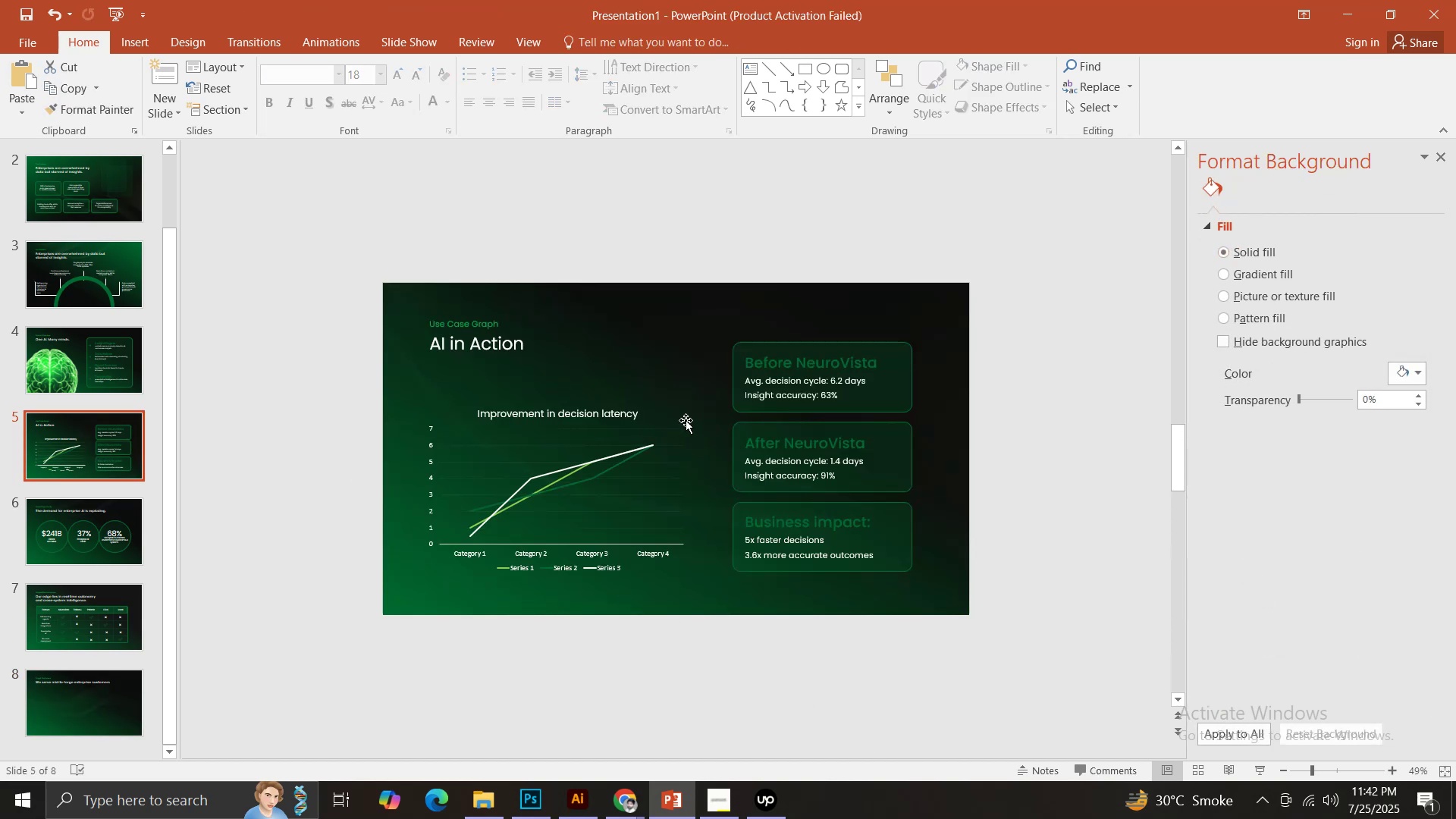 
left_click([907, 383])
 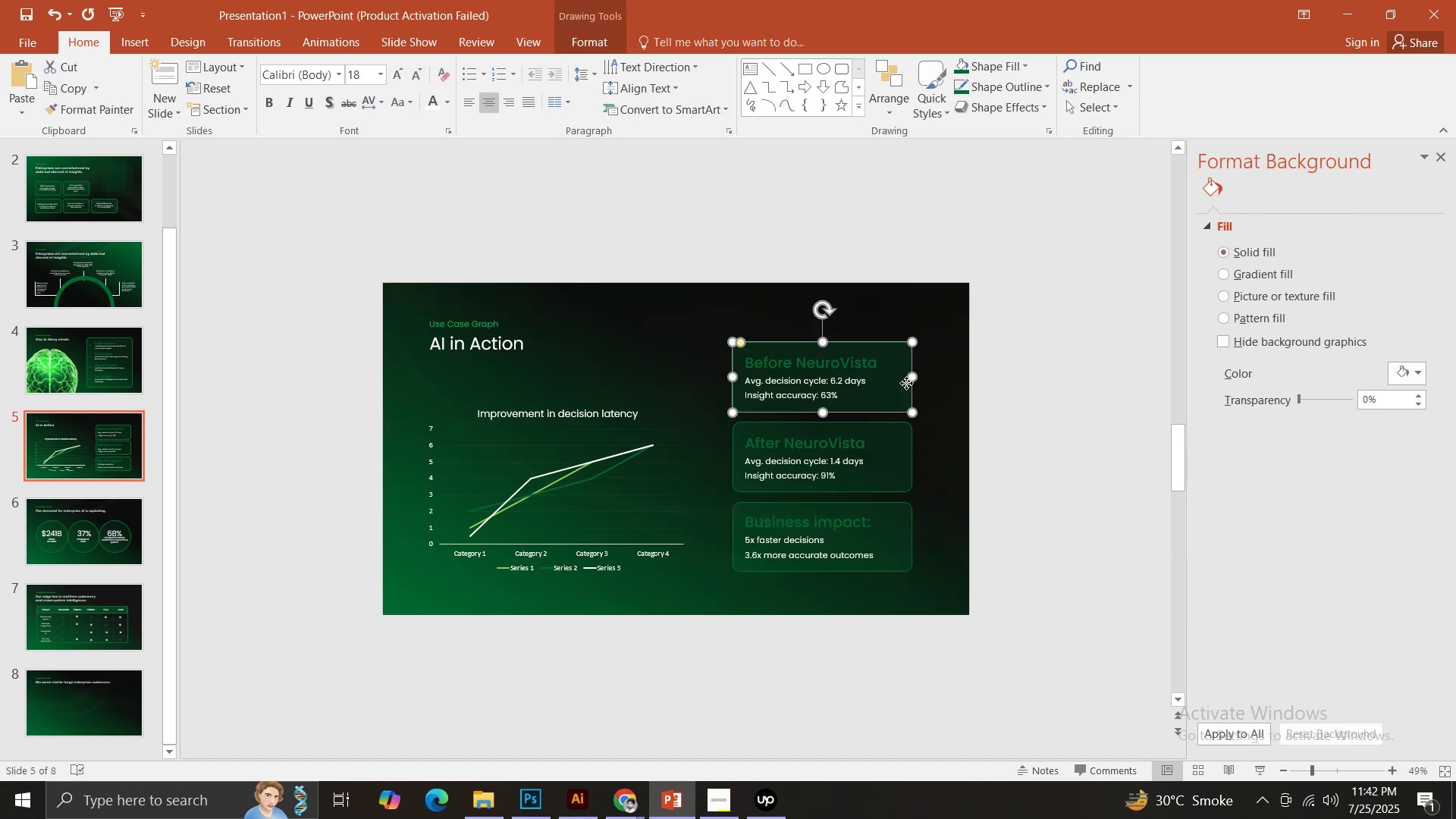 
key(Control+C)
 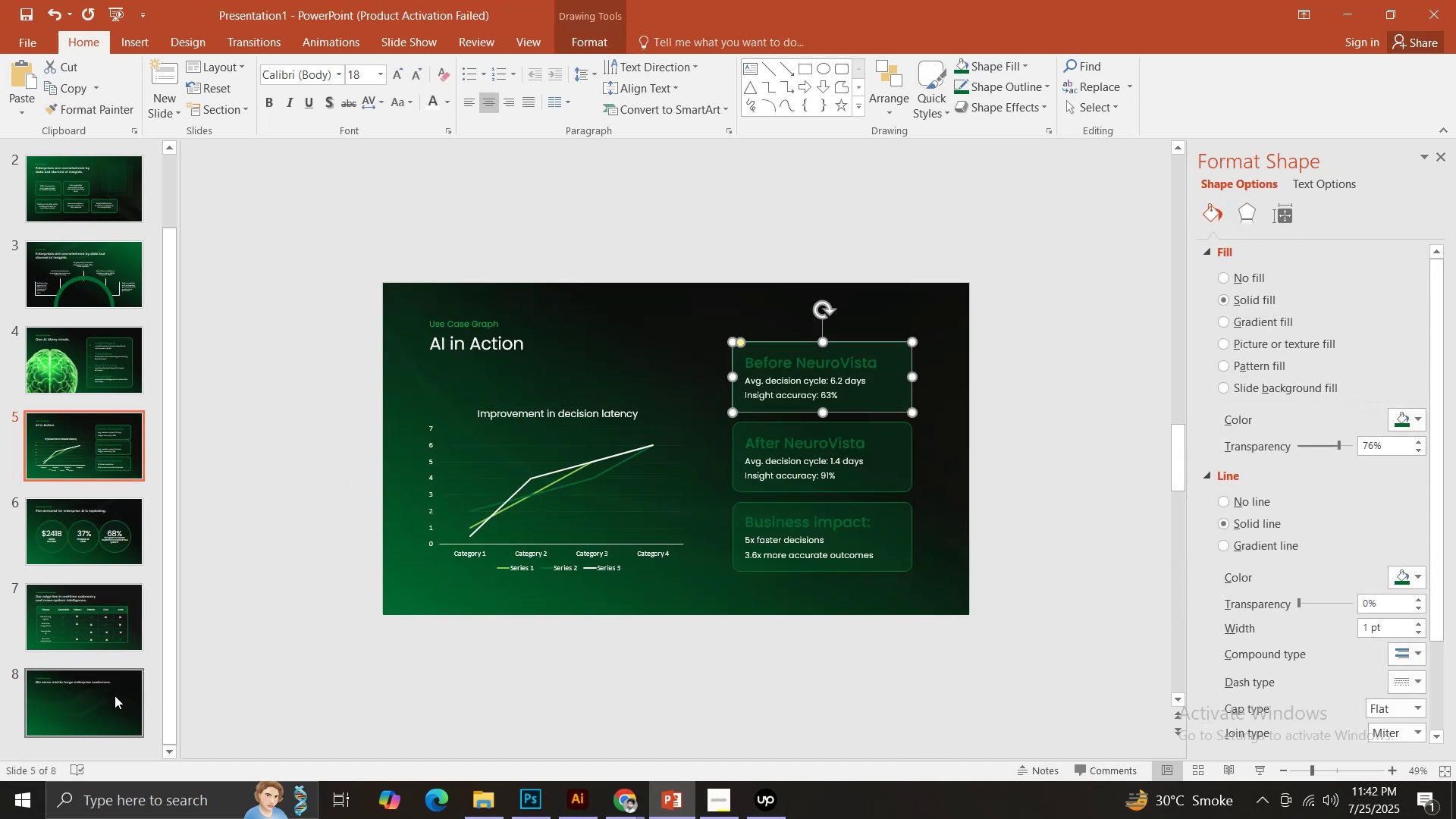 
left_click([114, 695])
 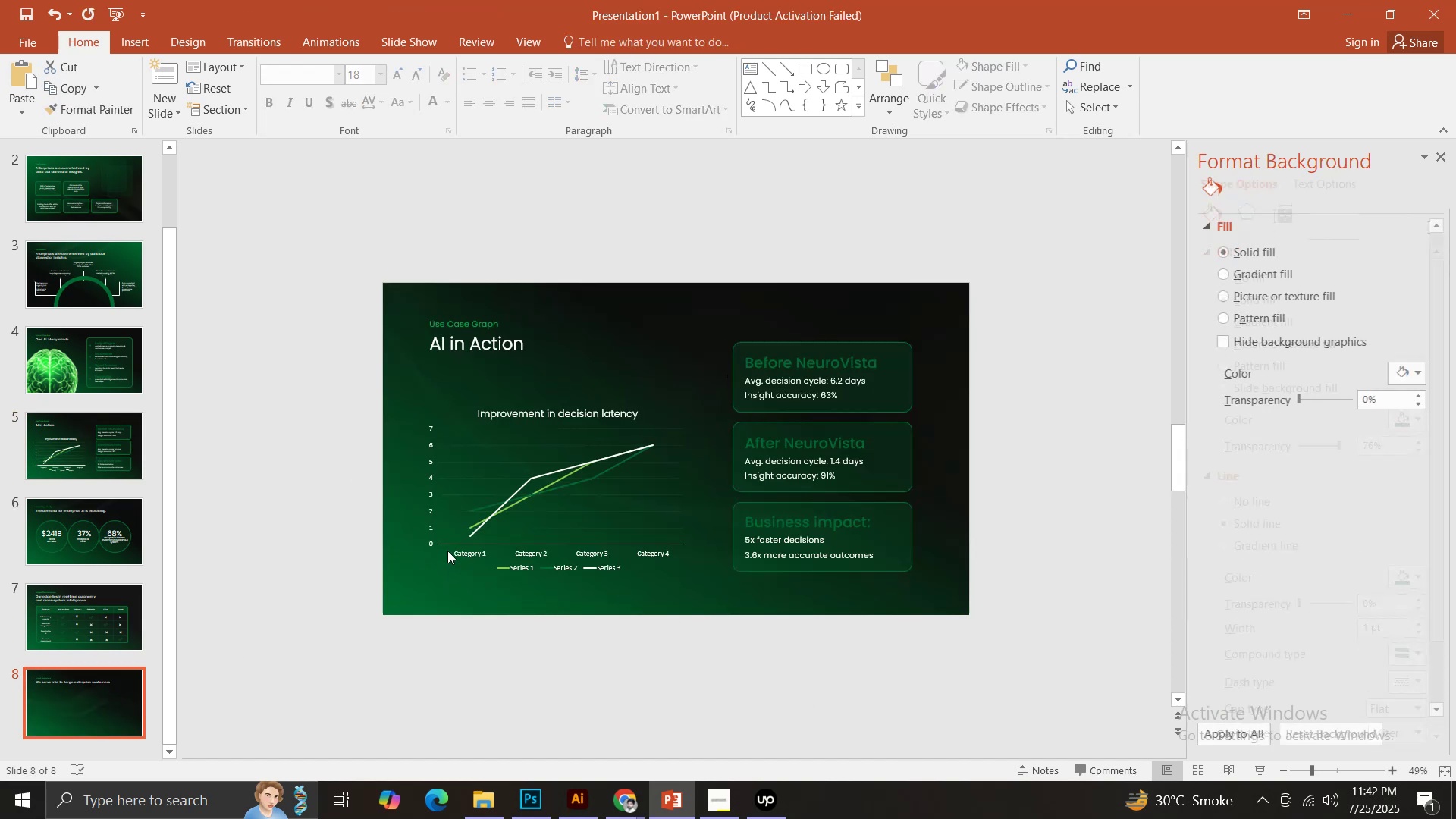 
key(Control+ControlLeft)
 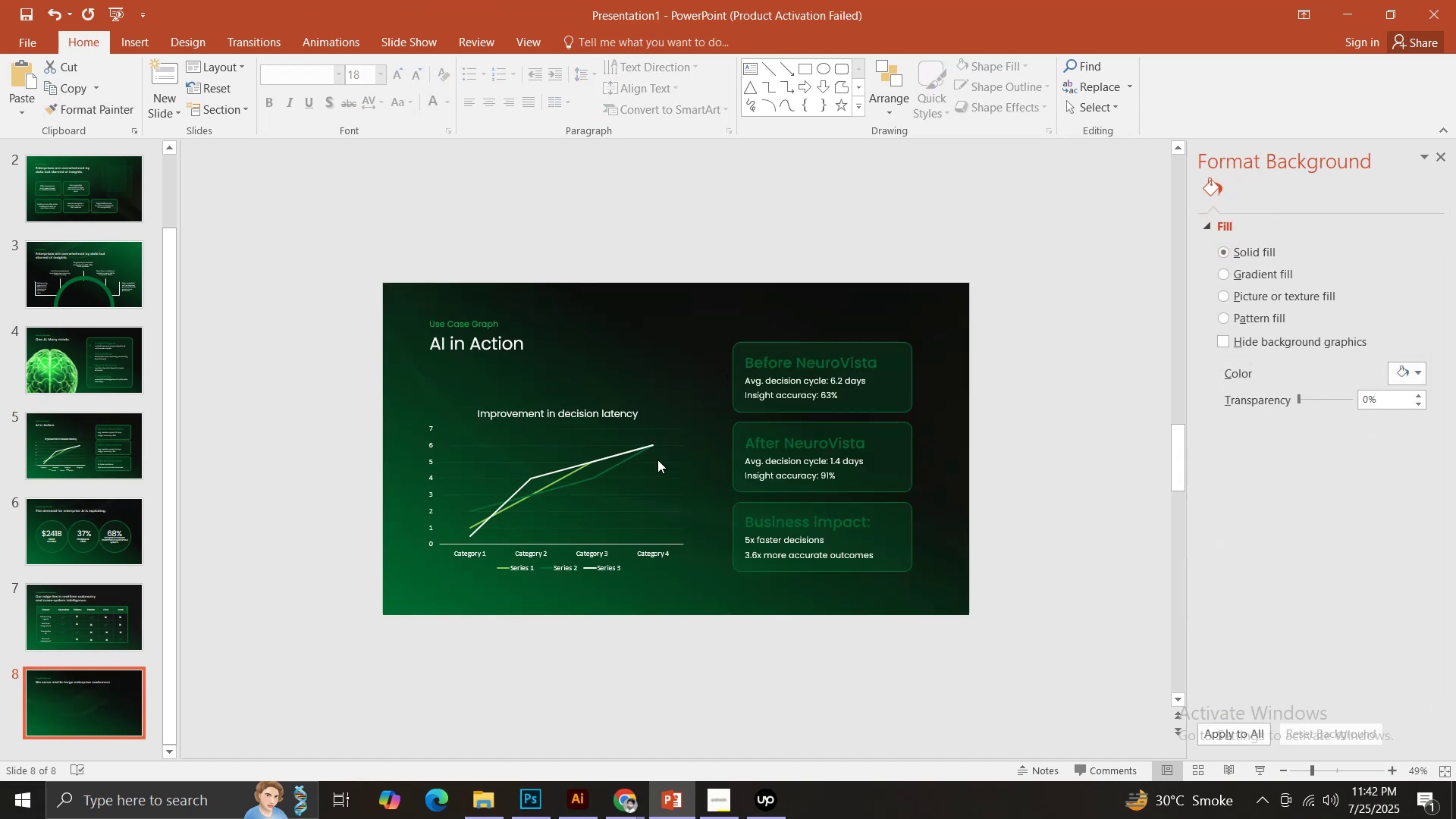 
key(Control+V)
 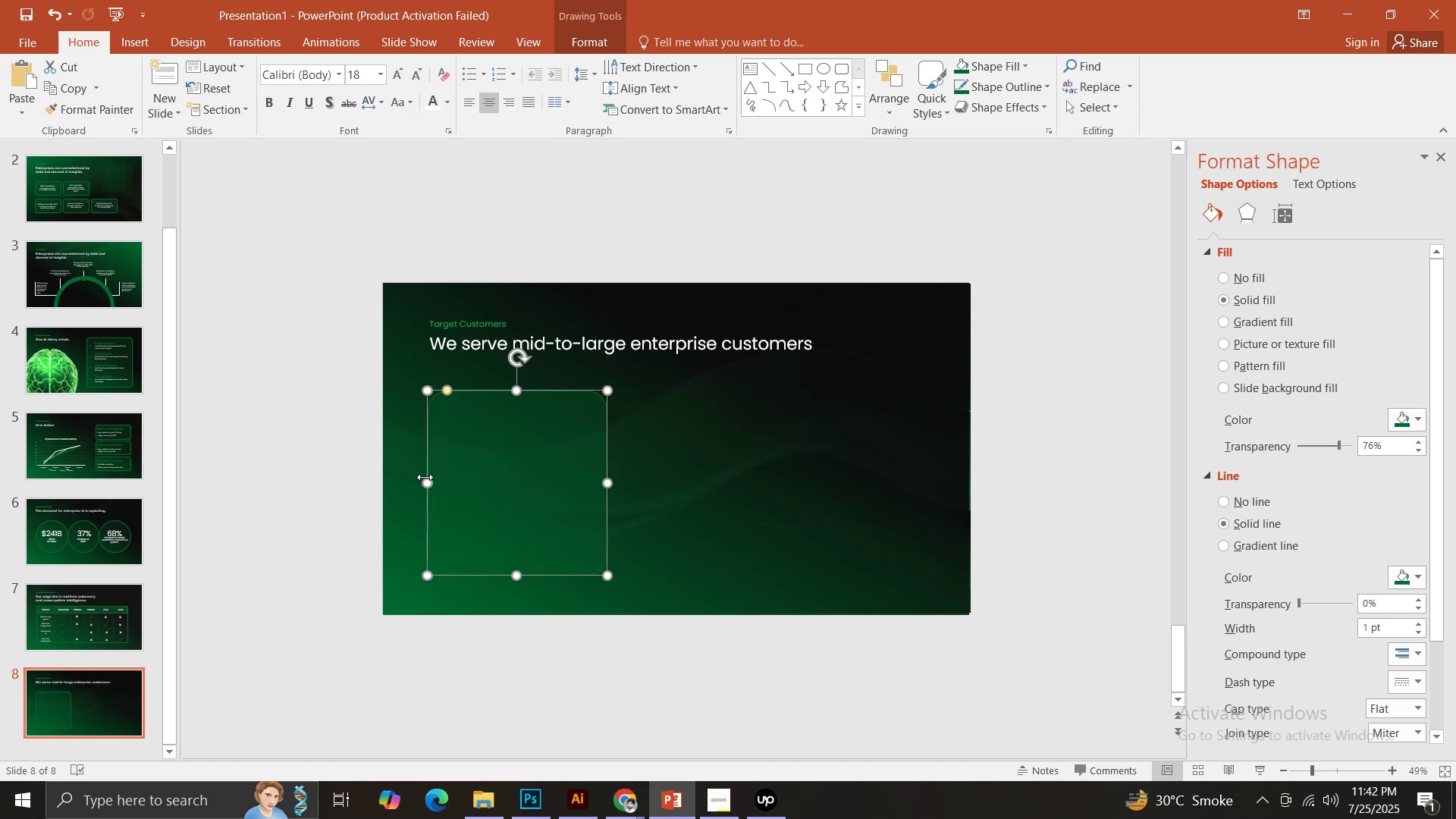 
wait(6.34)
 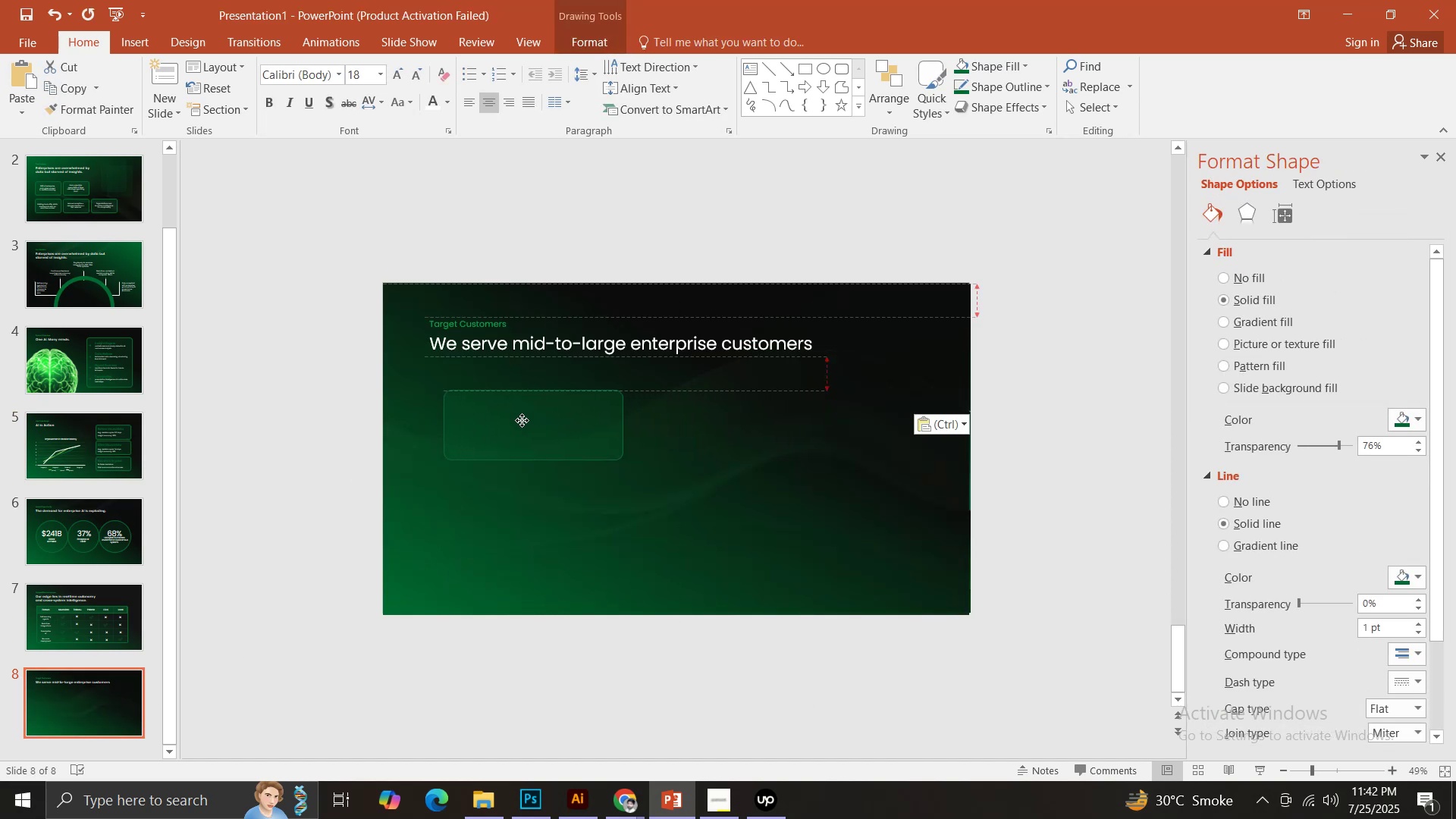 
hold_key(key=ControlLeft, duration=1.56)
 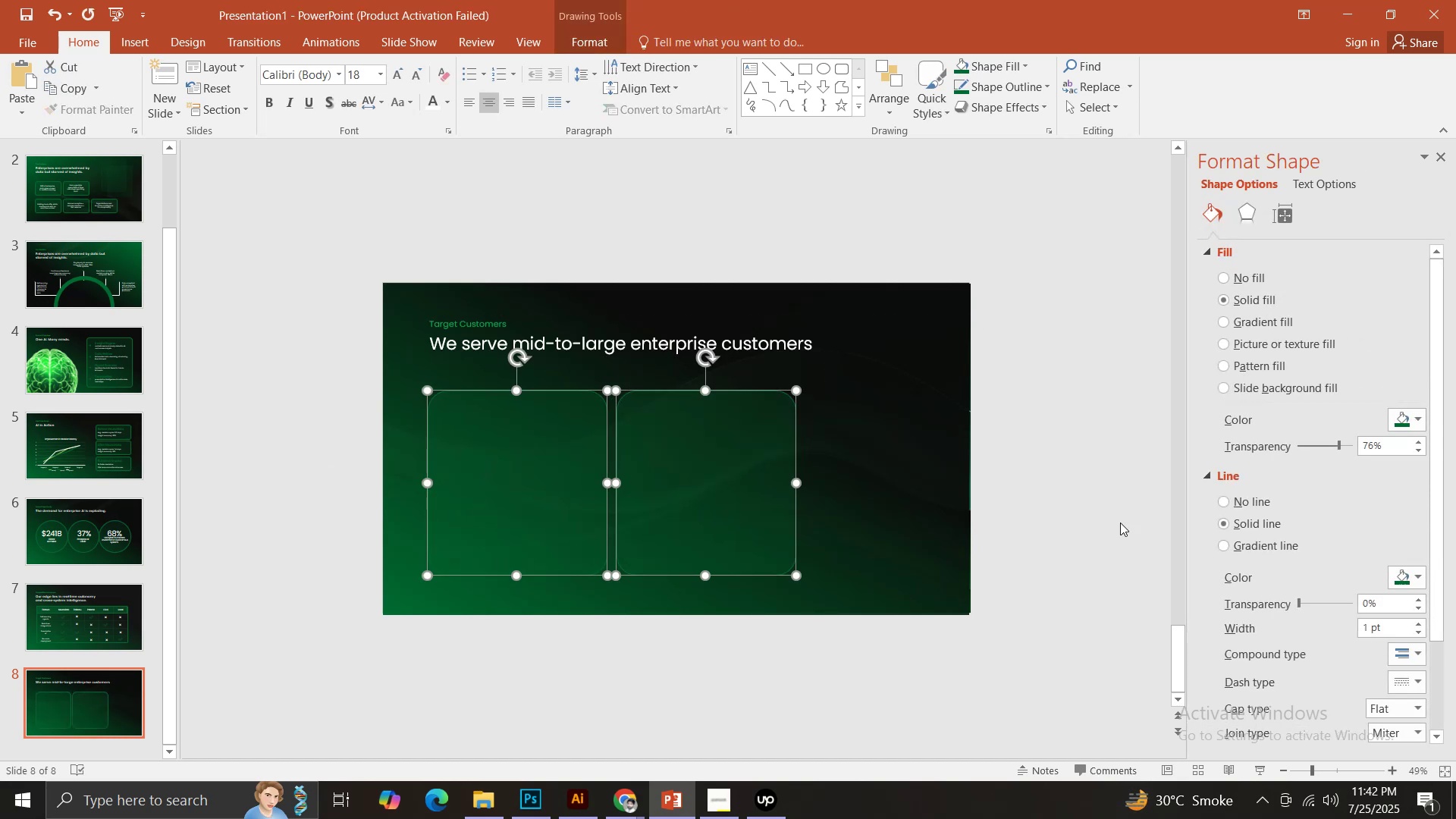 
hold_key(key=ShiftLeft, duration=1.61)
left_click([528, 490])
 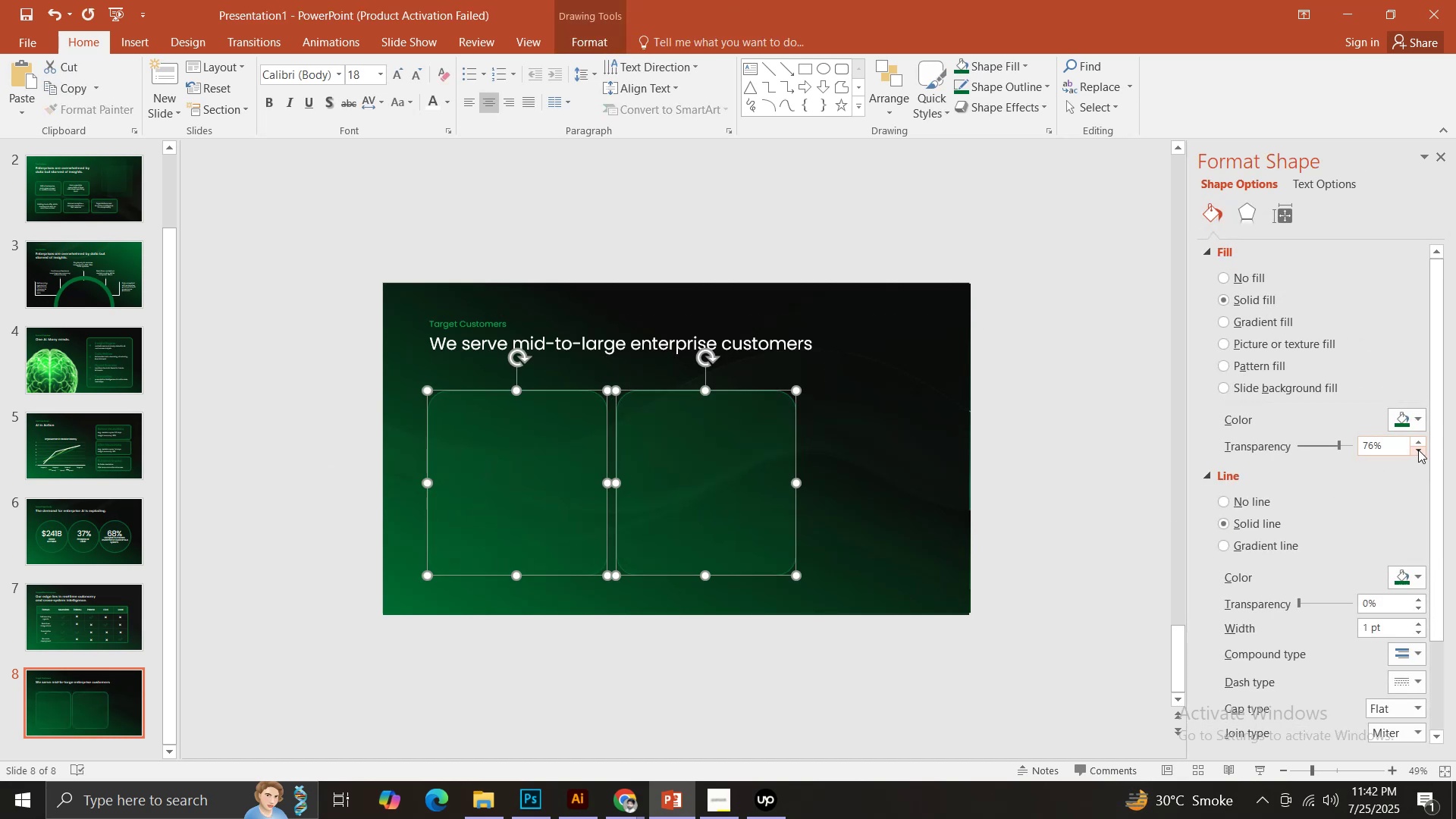 
double_click([1418, 450])
 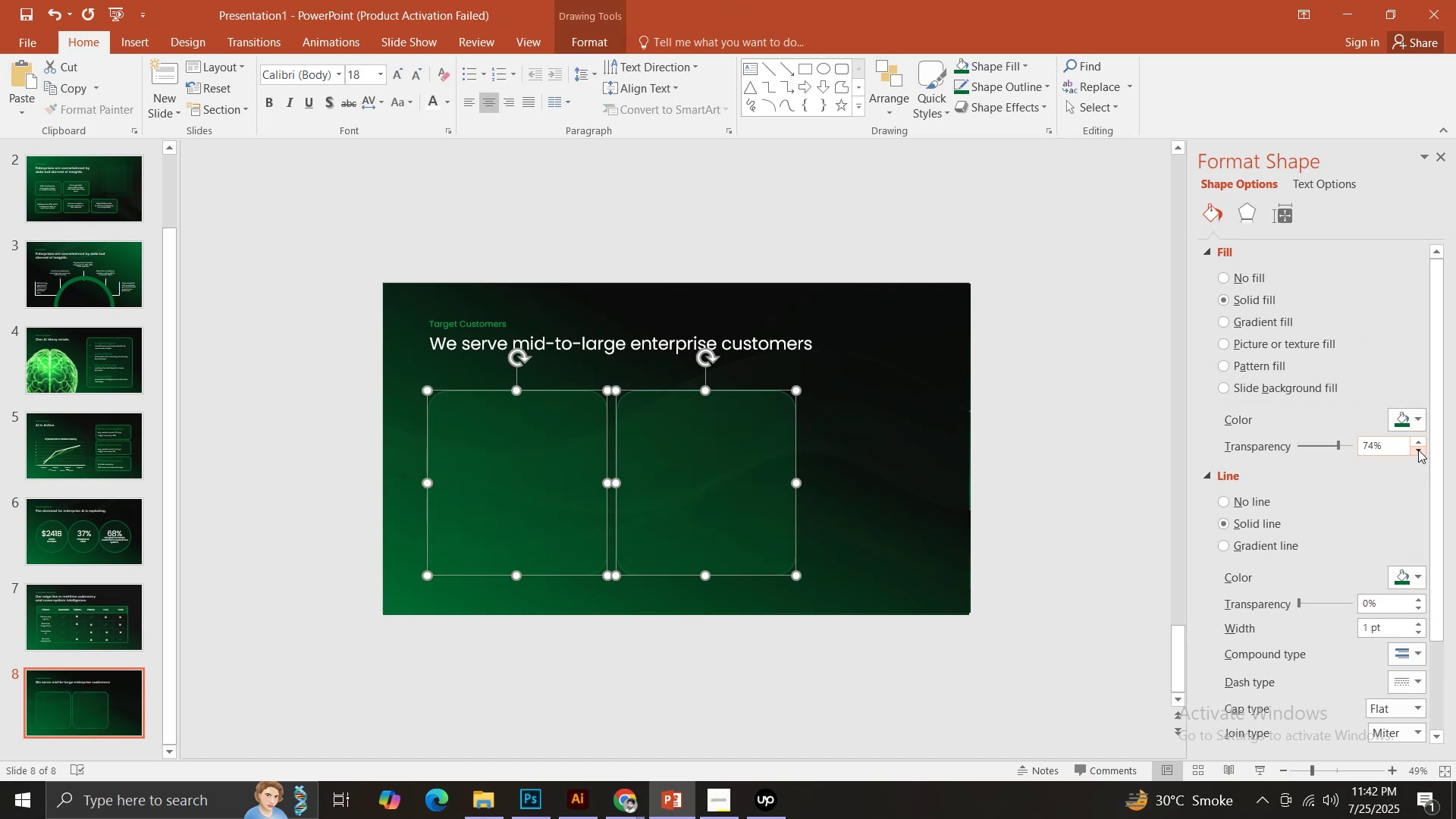 
triple_click([1418, 450])
 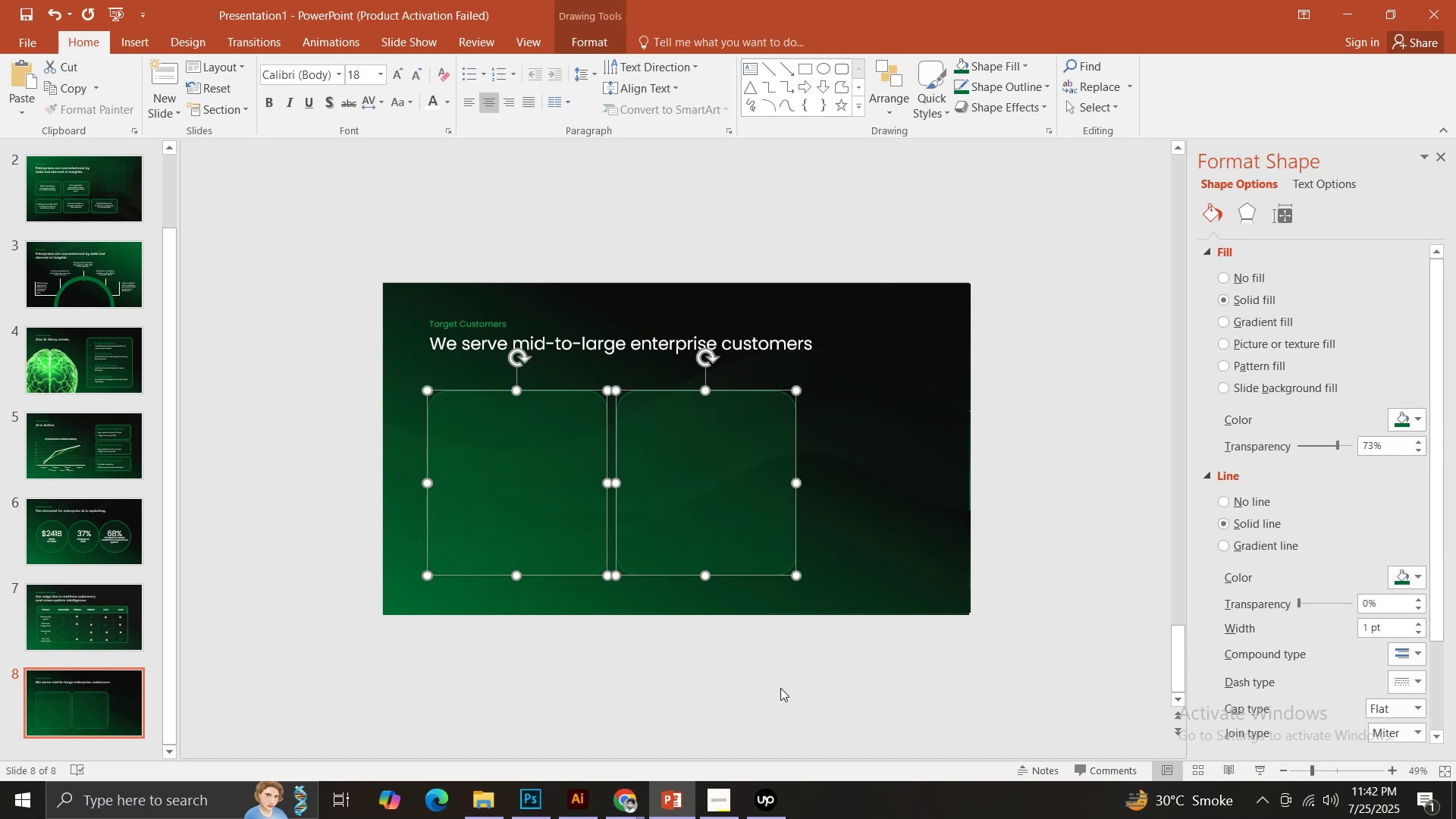 
triple_click([772, 691])
 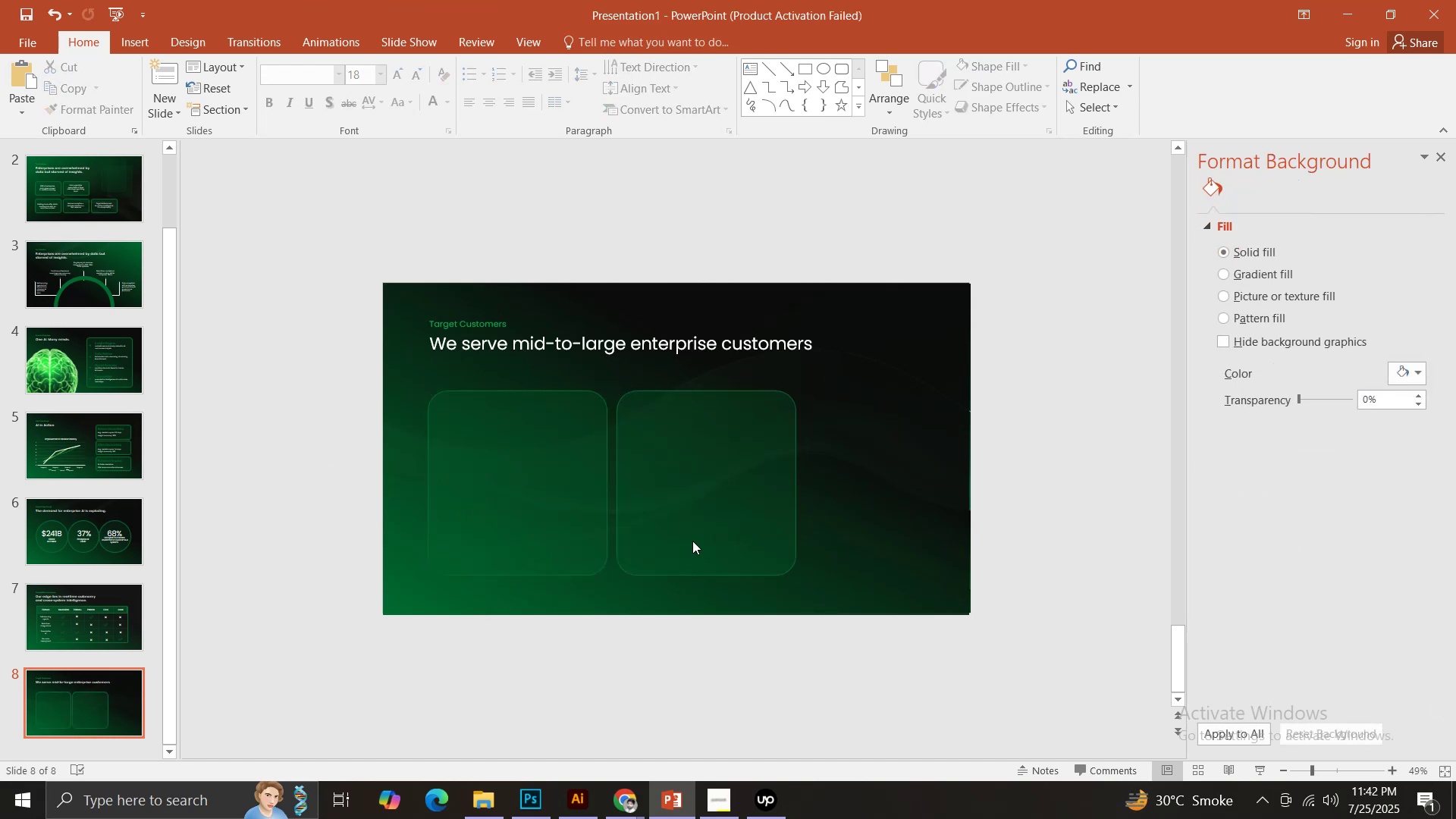 
left_click([692, 541])
 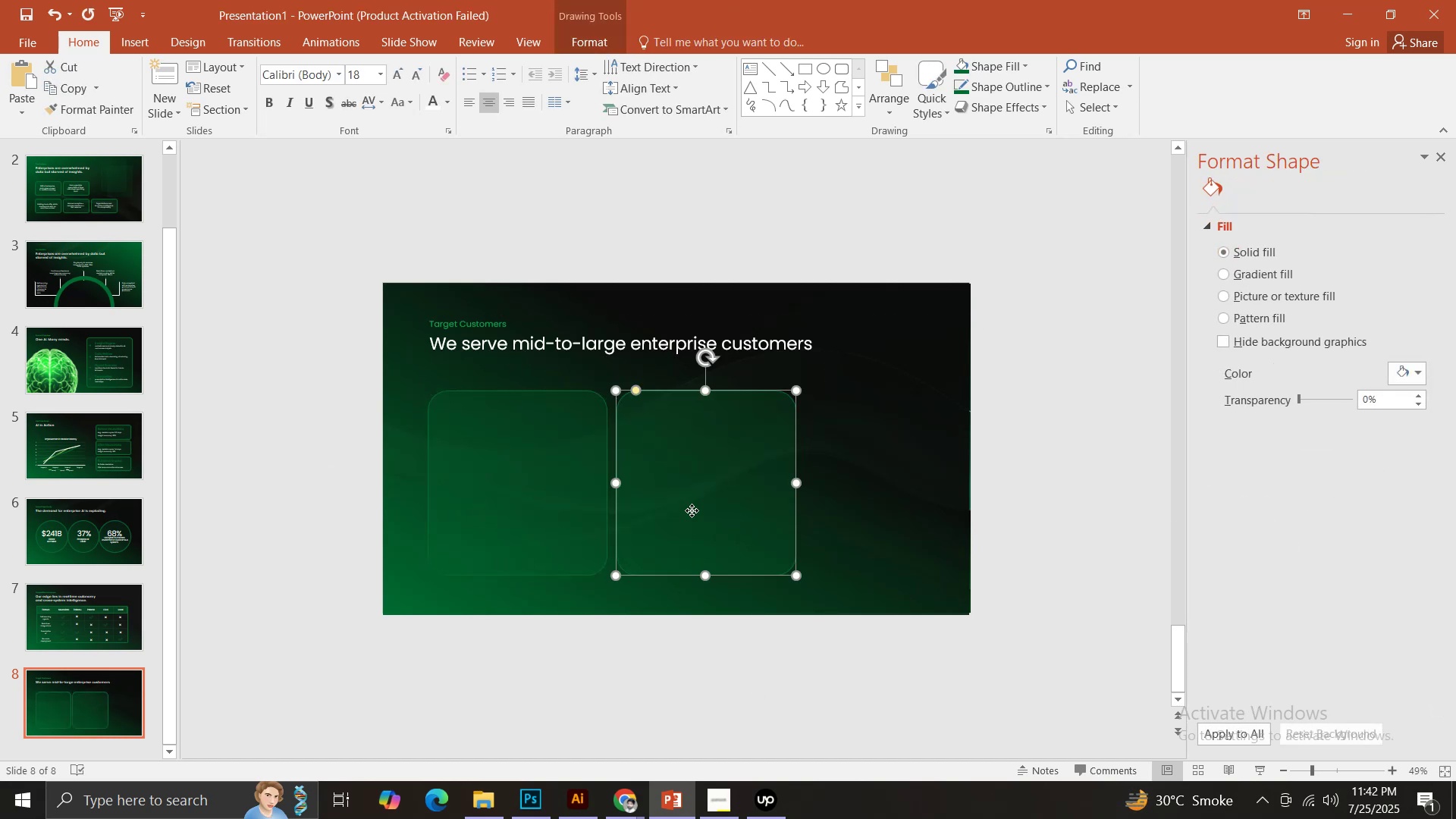 
hold_key(key=ControlLeft, duration=1.93)
 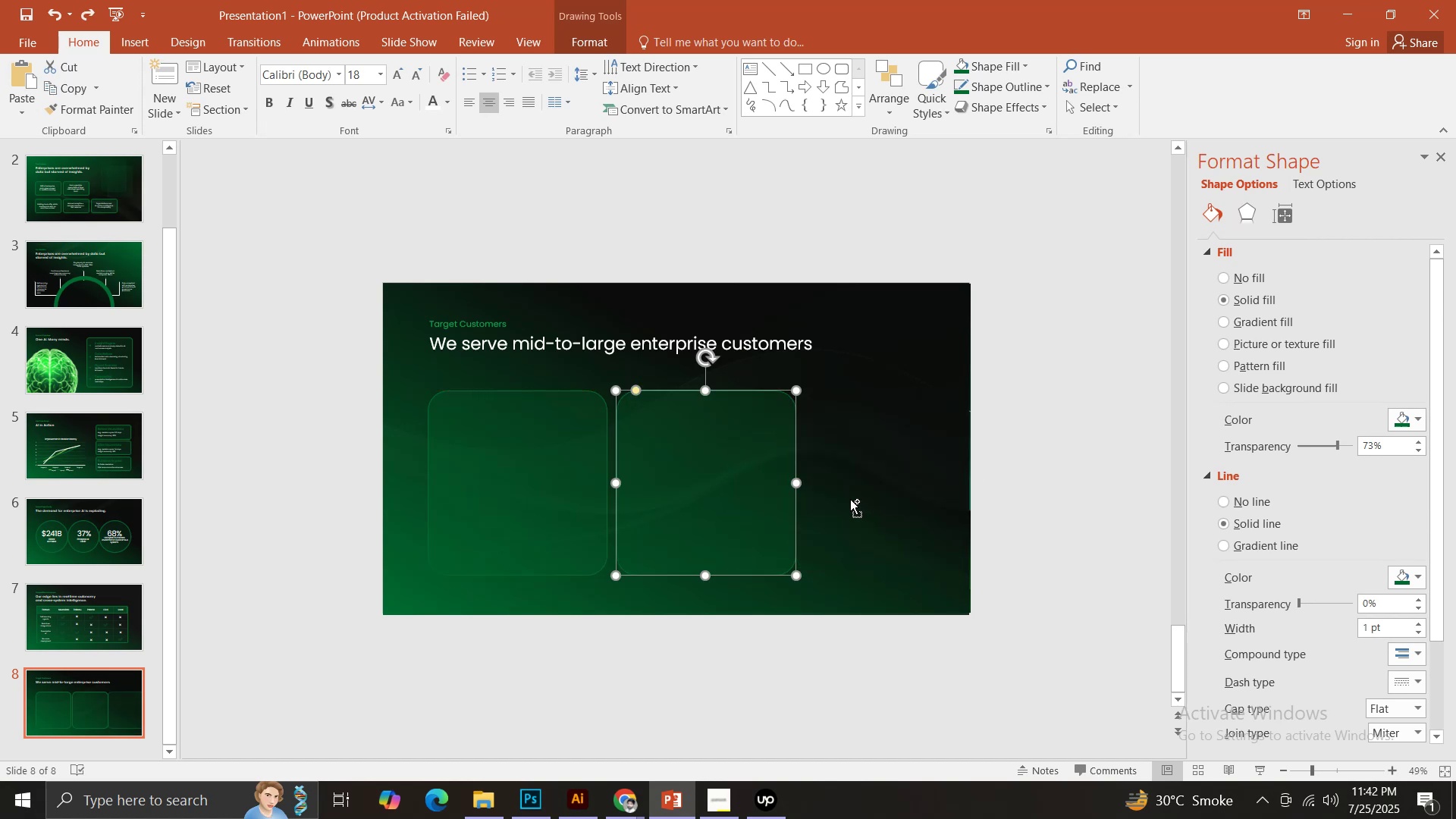 
hold_key(key=ShiftLeft, duration=1.53)
 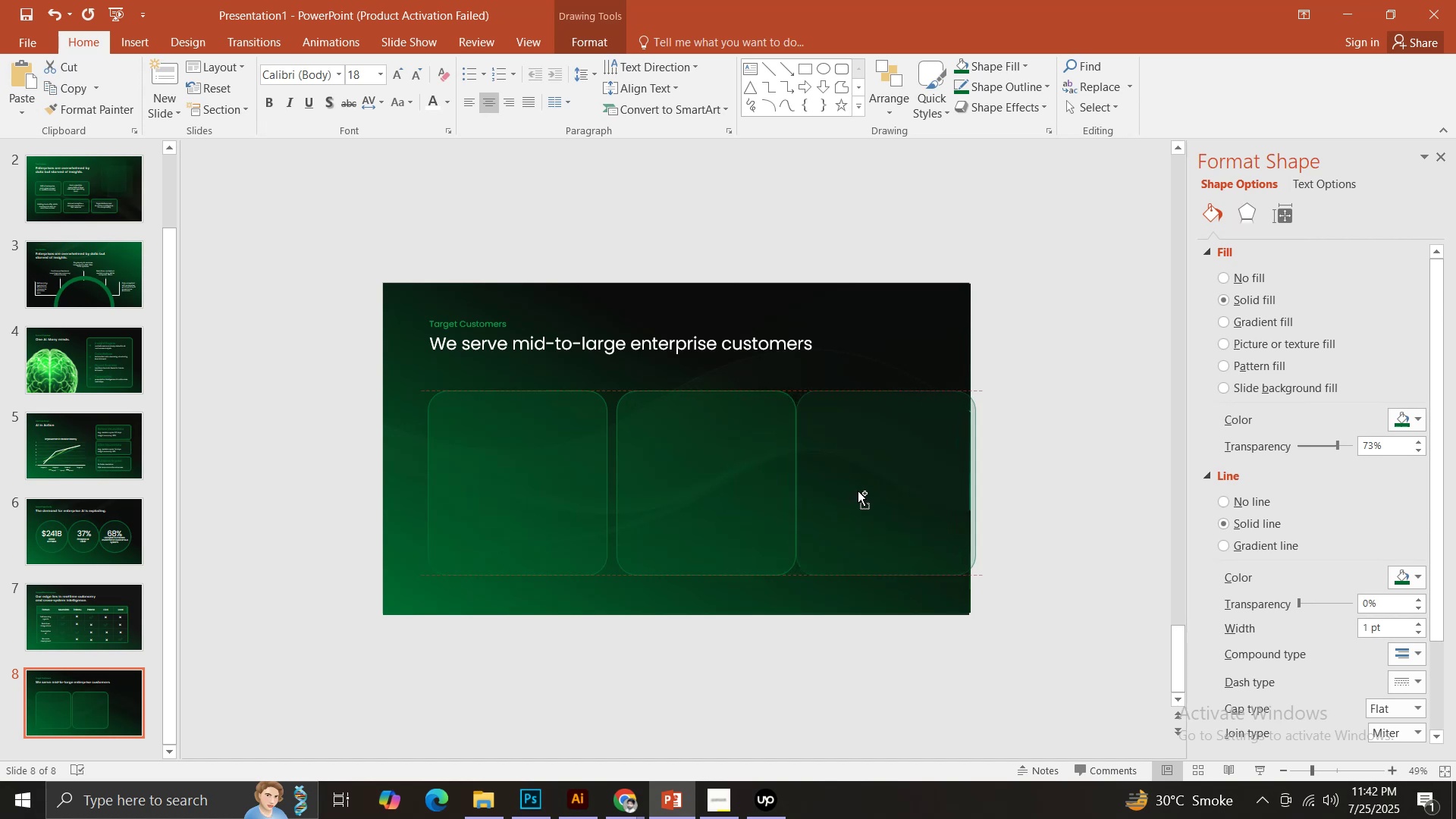 
key(Control+Shift+ShiftLeft)
 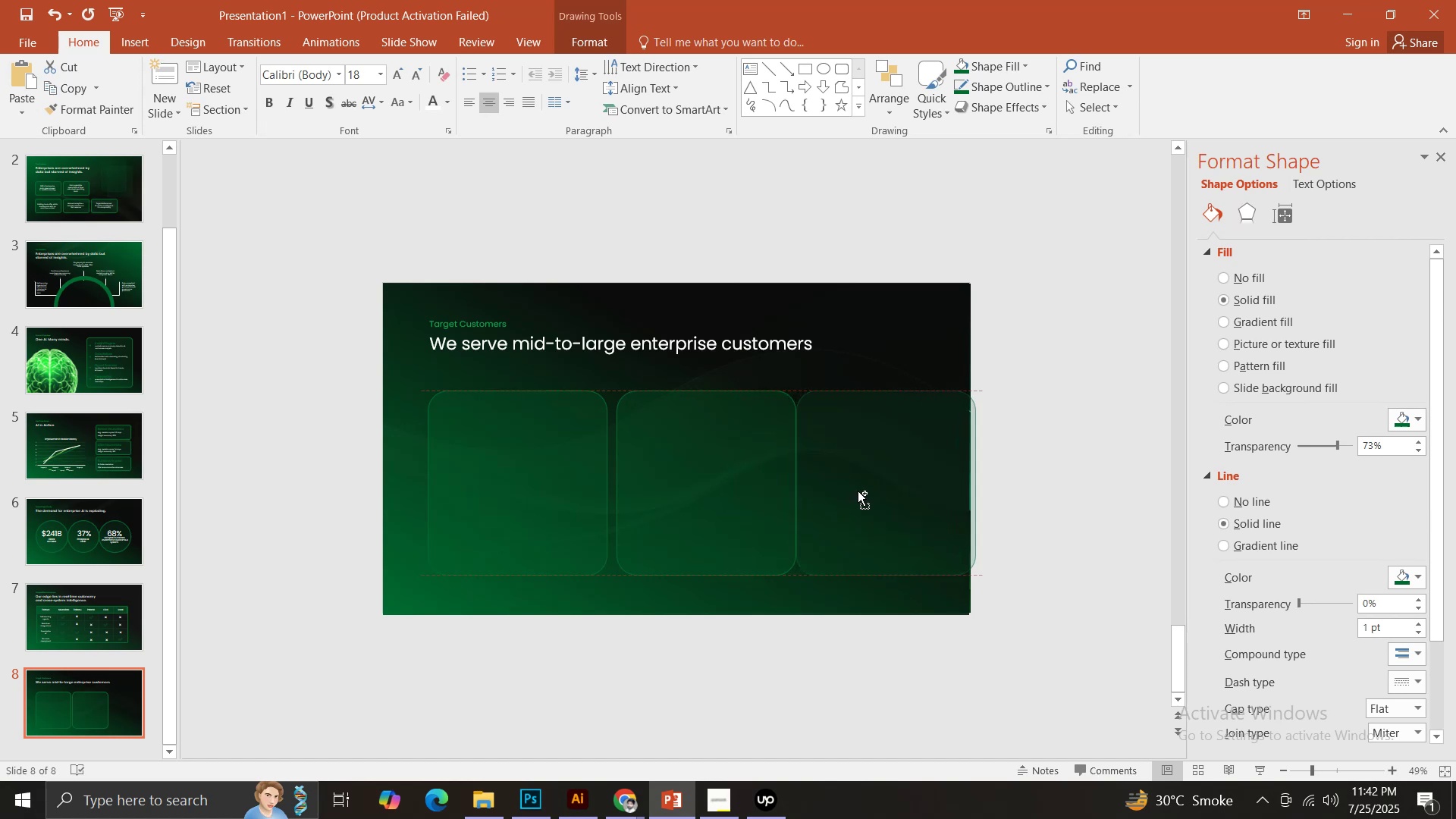 
key(Control+Shift+ShiftLeft)
 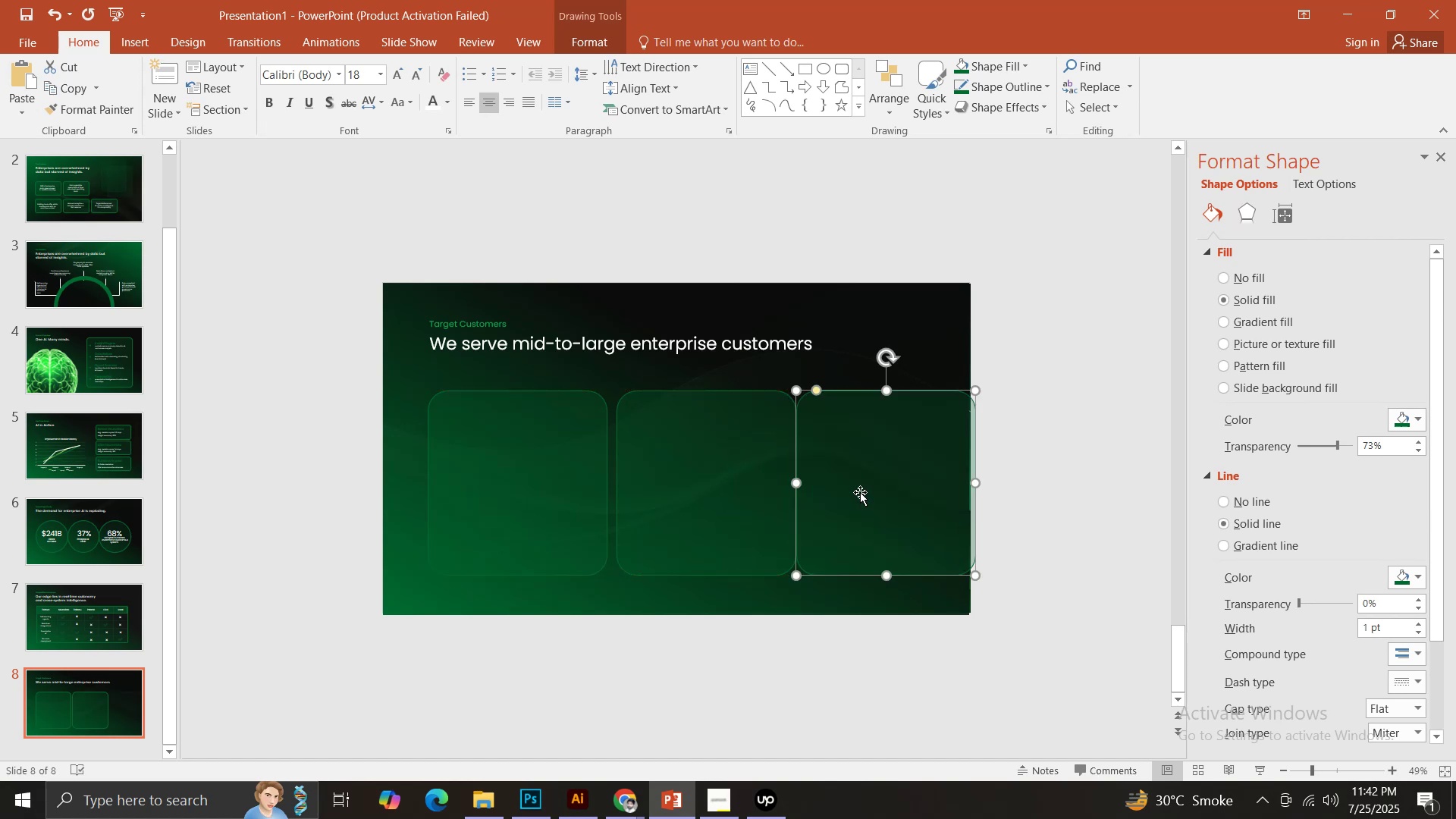 
key(Control+Z)
 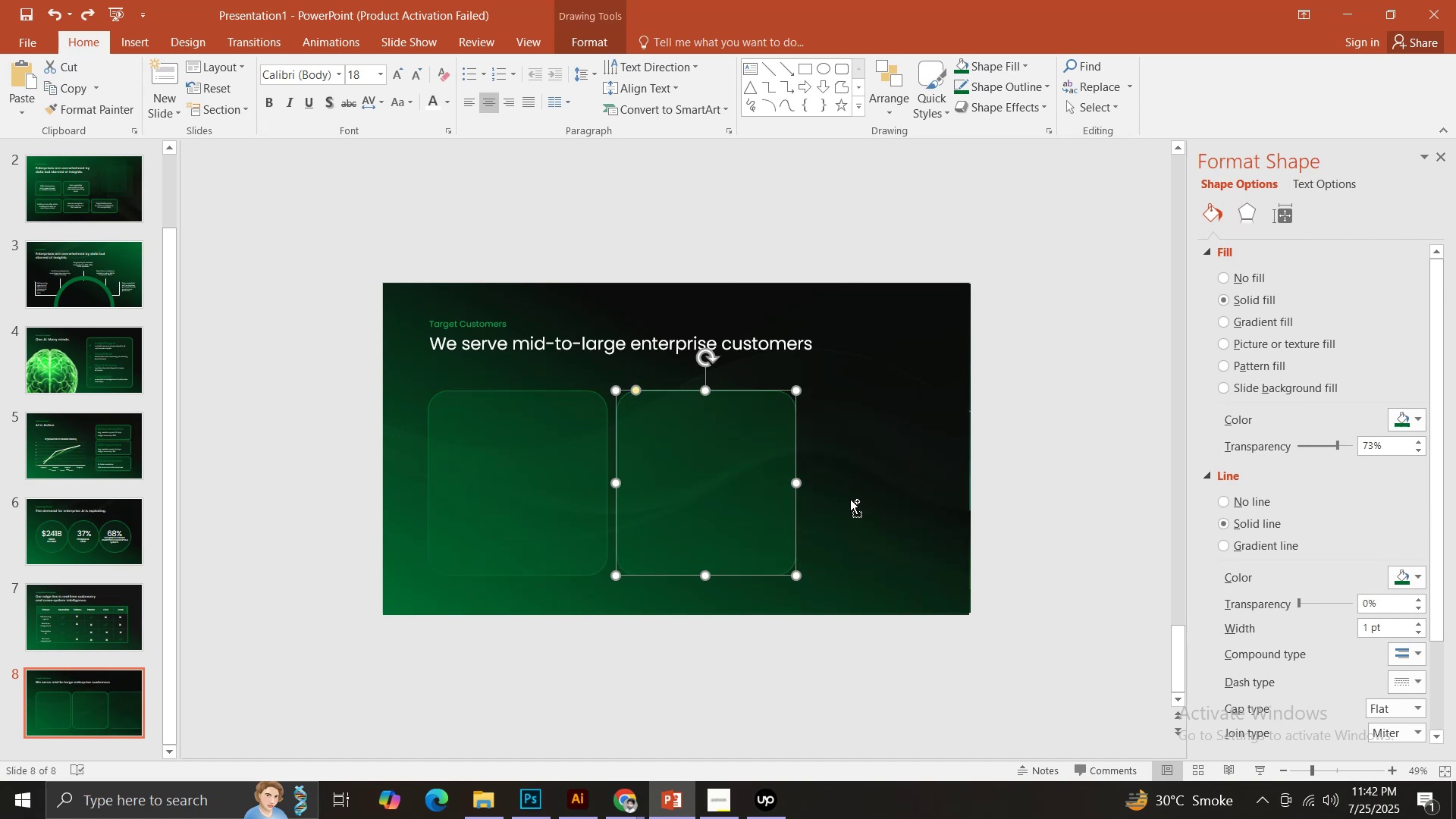 
key(Control+Z)
 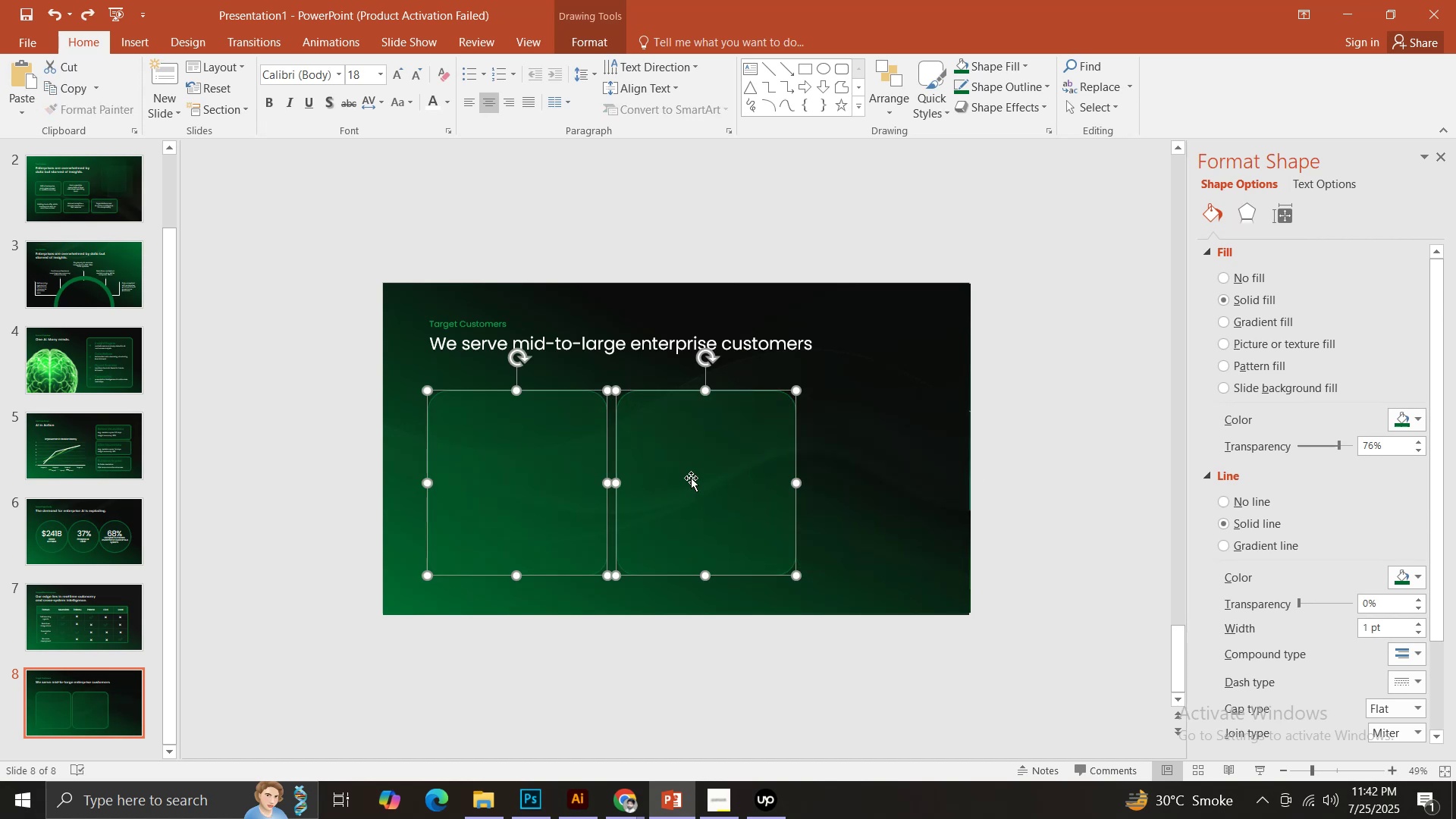 
double_click([665, 660])
 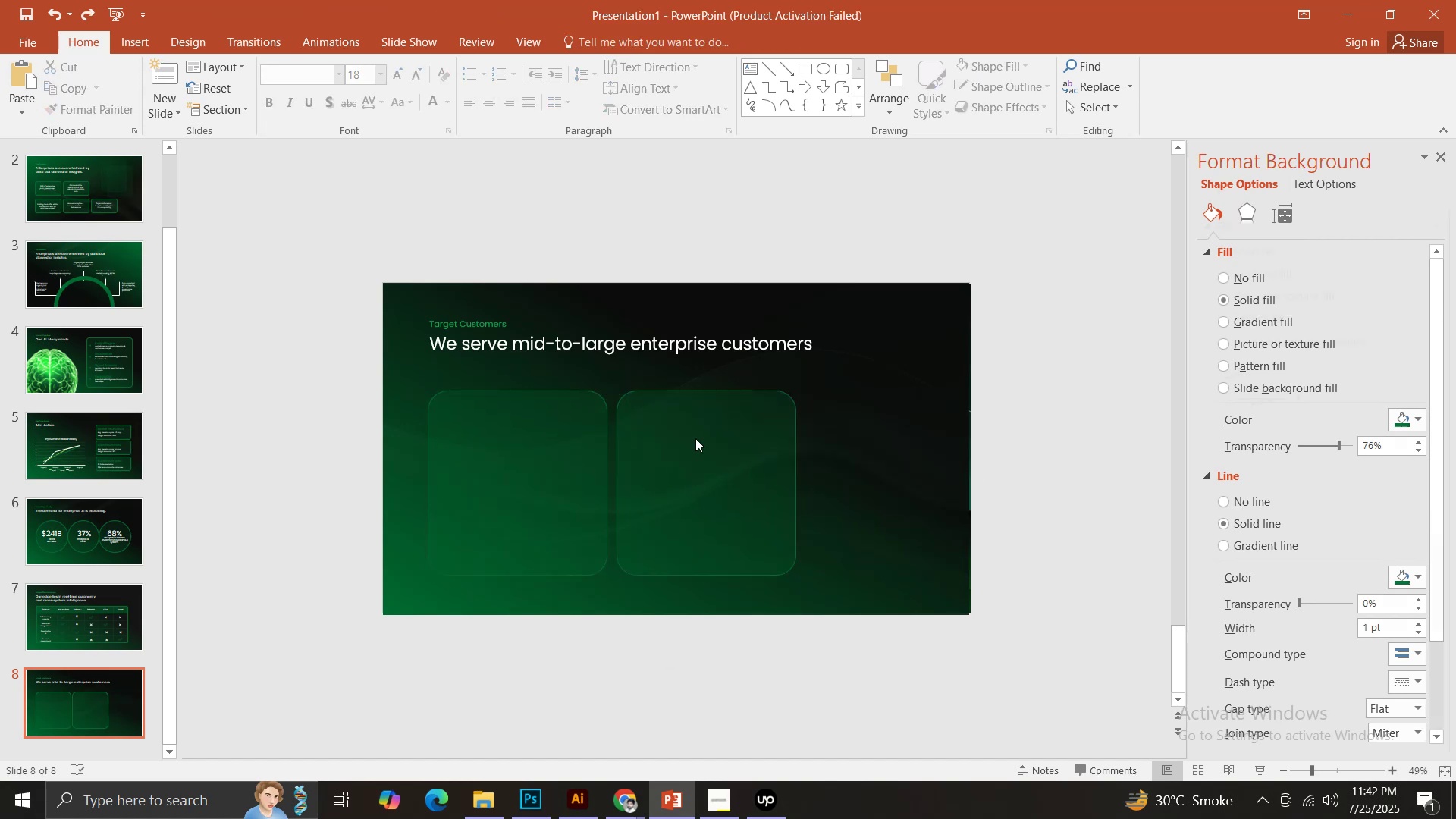 
triple_click([695, 438])
 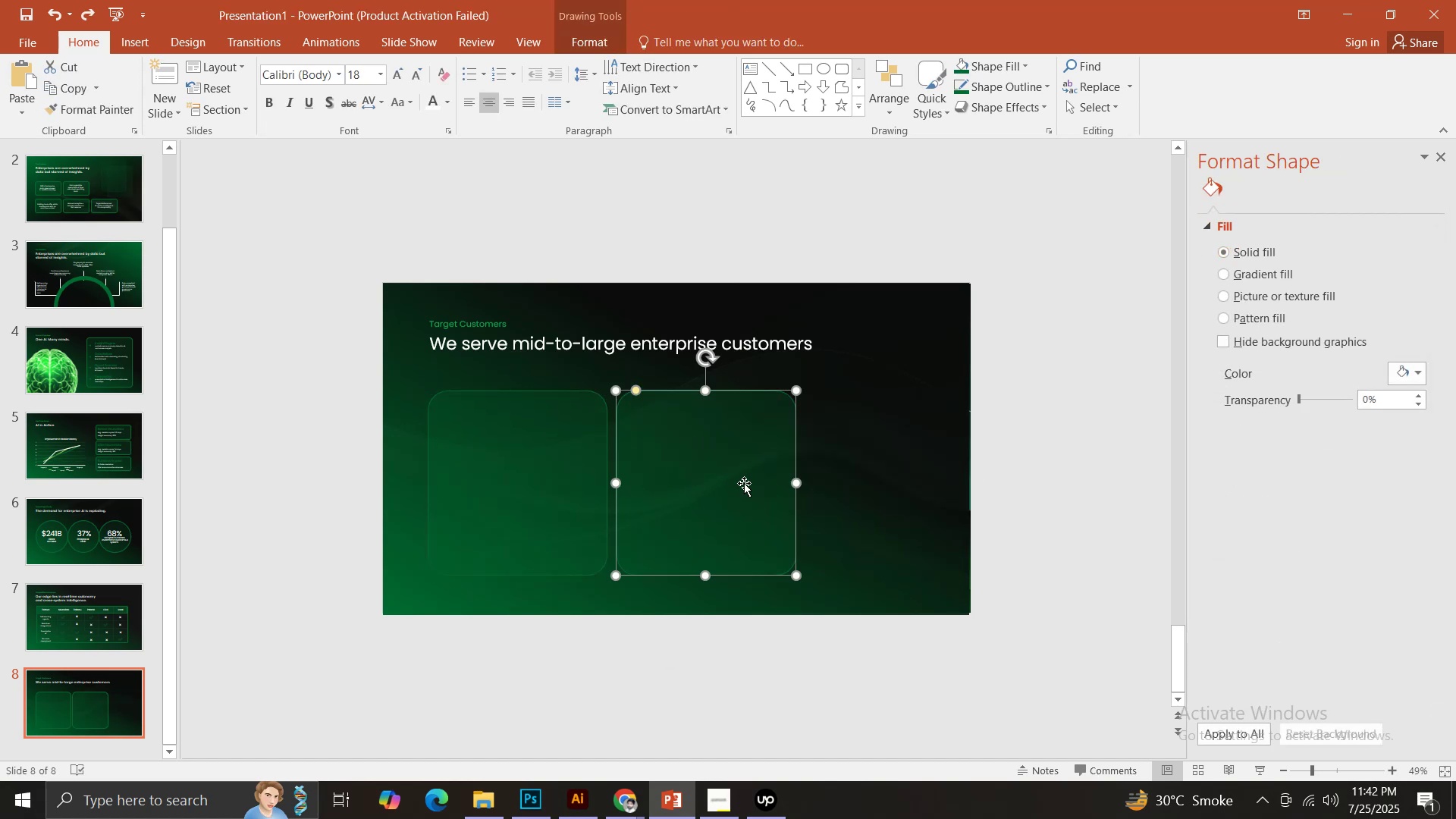 
key(Backspace)
 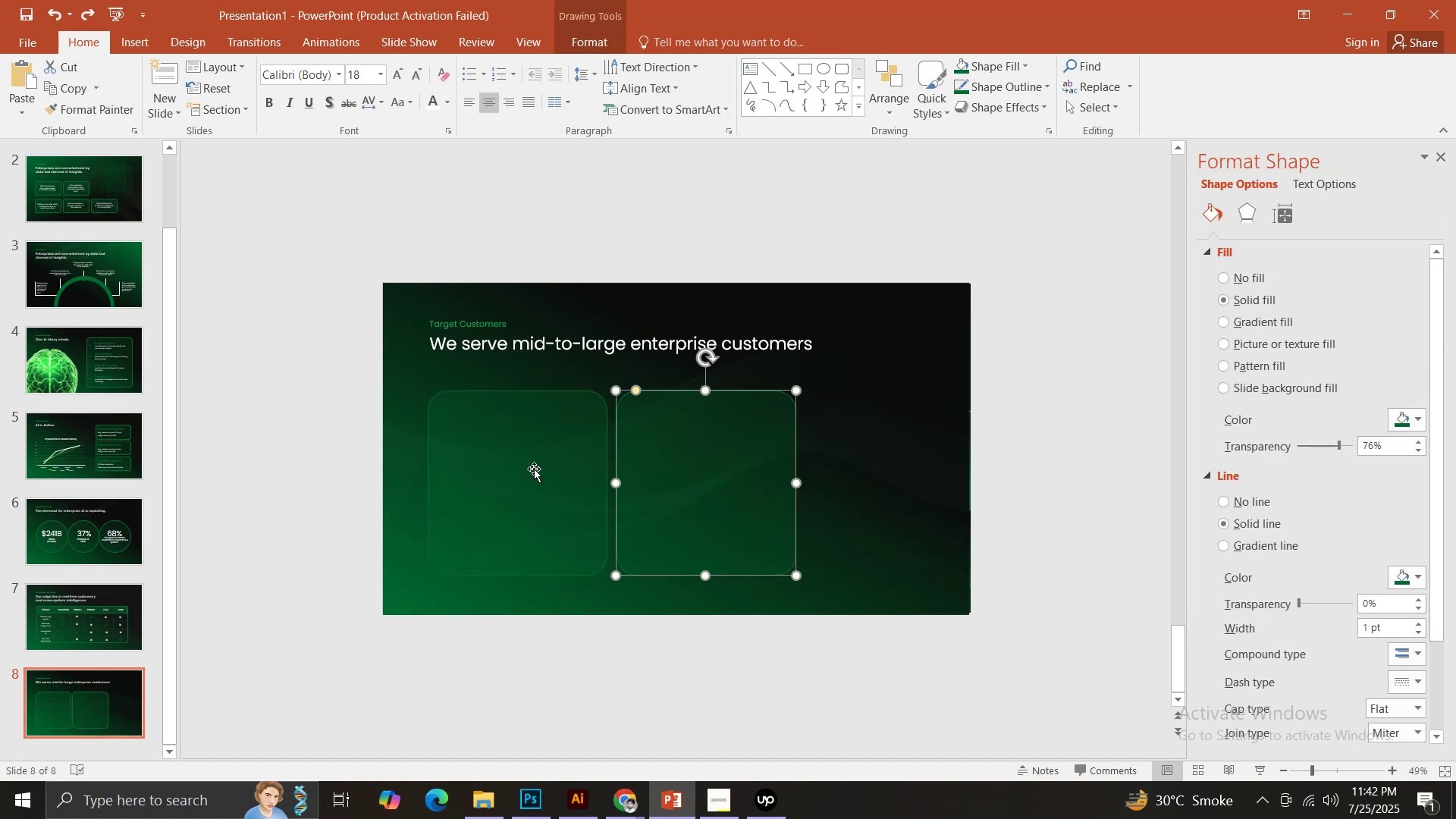 
left_click([534, 469])
 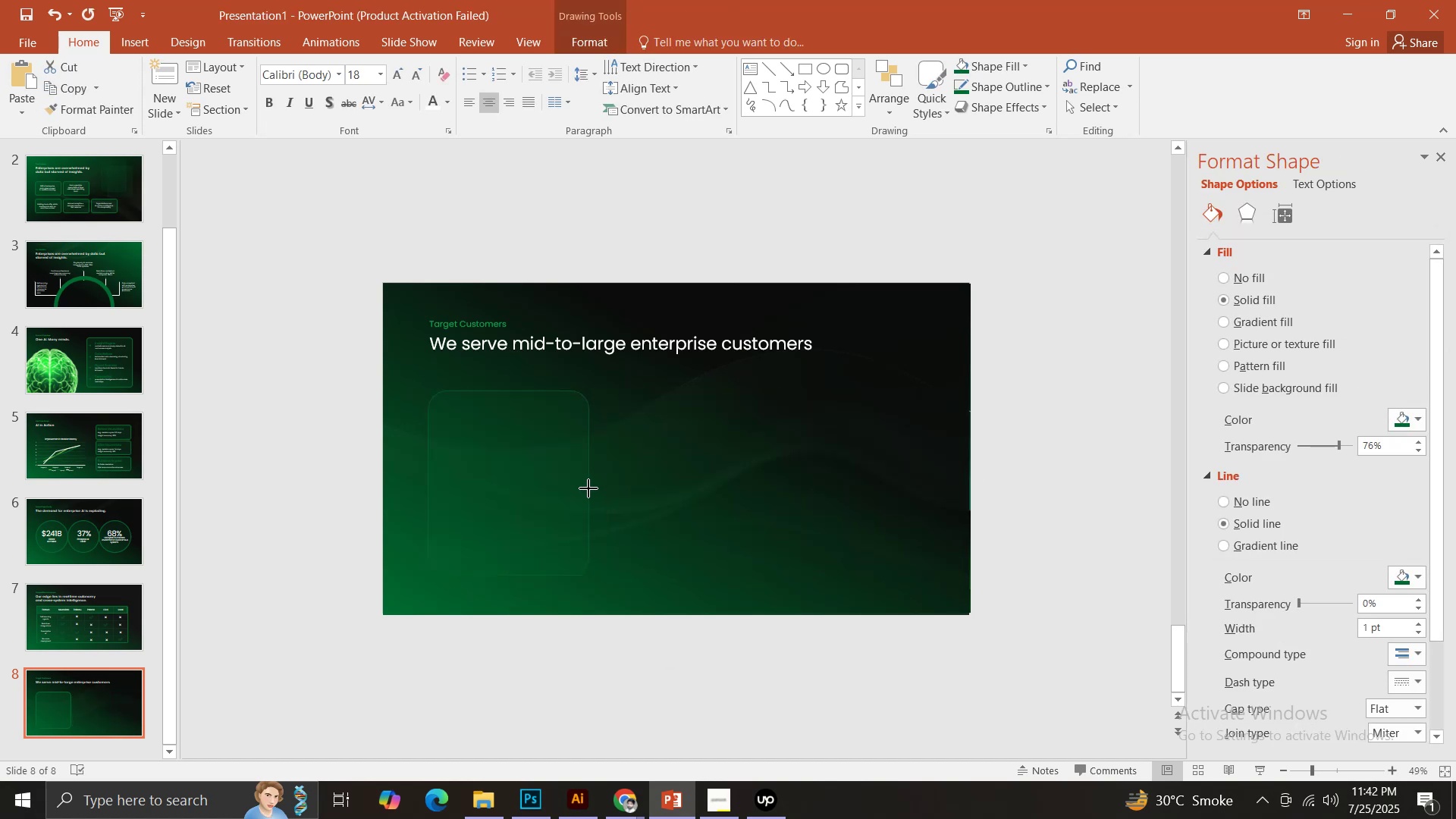 
left_click([588, 488])
 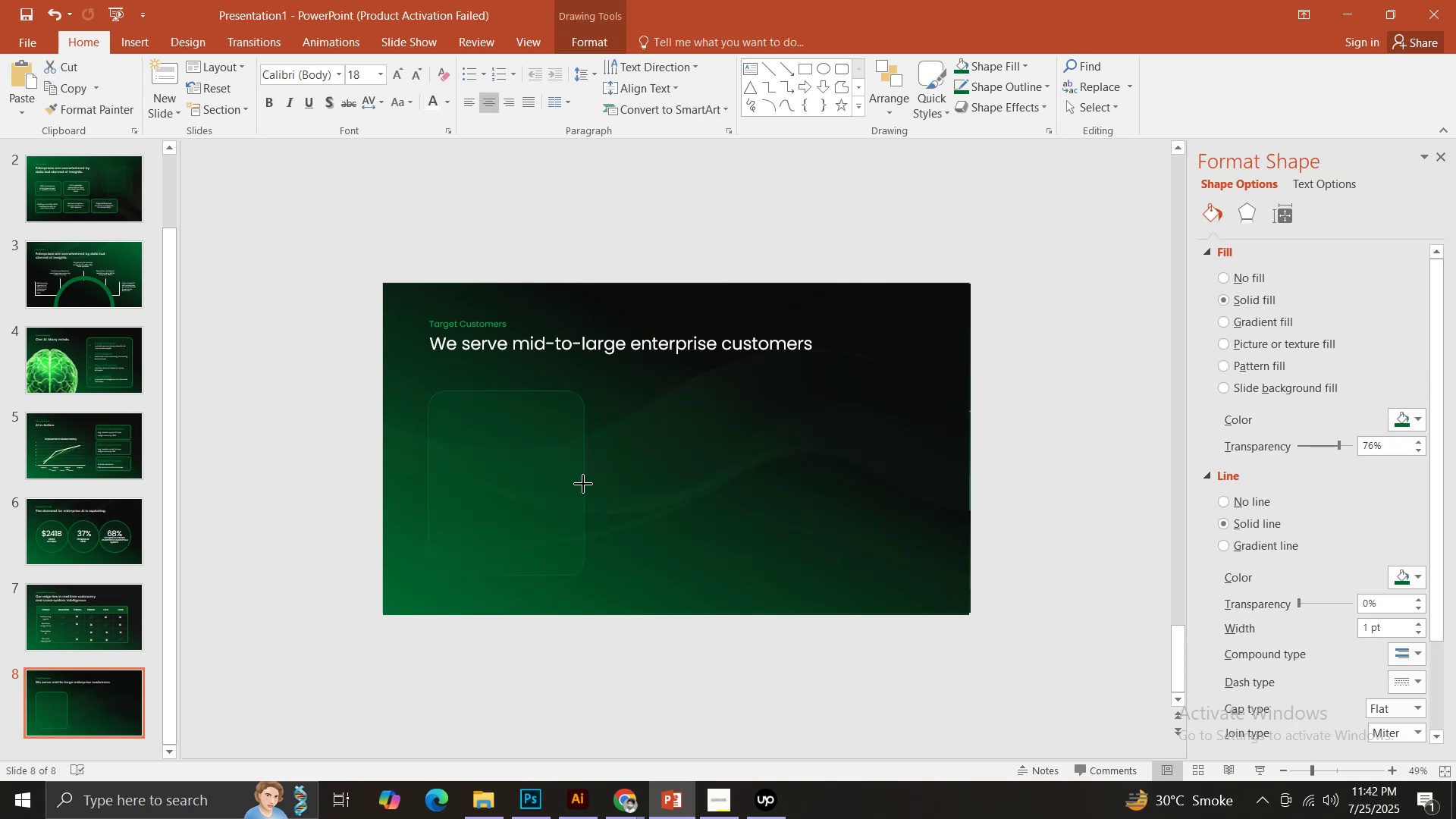 
hold_key(key=ControlLeft, duration=3.58)
 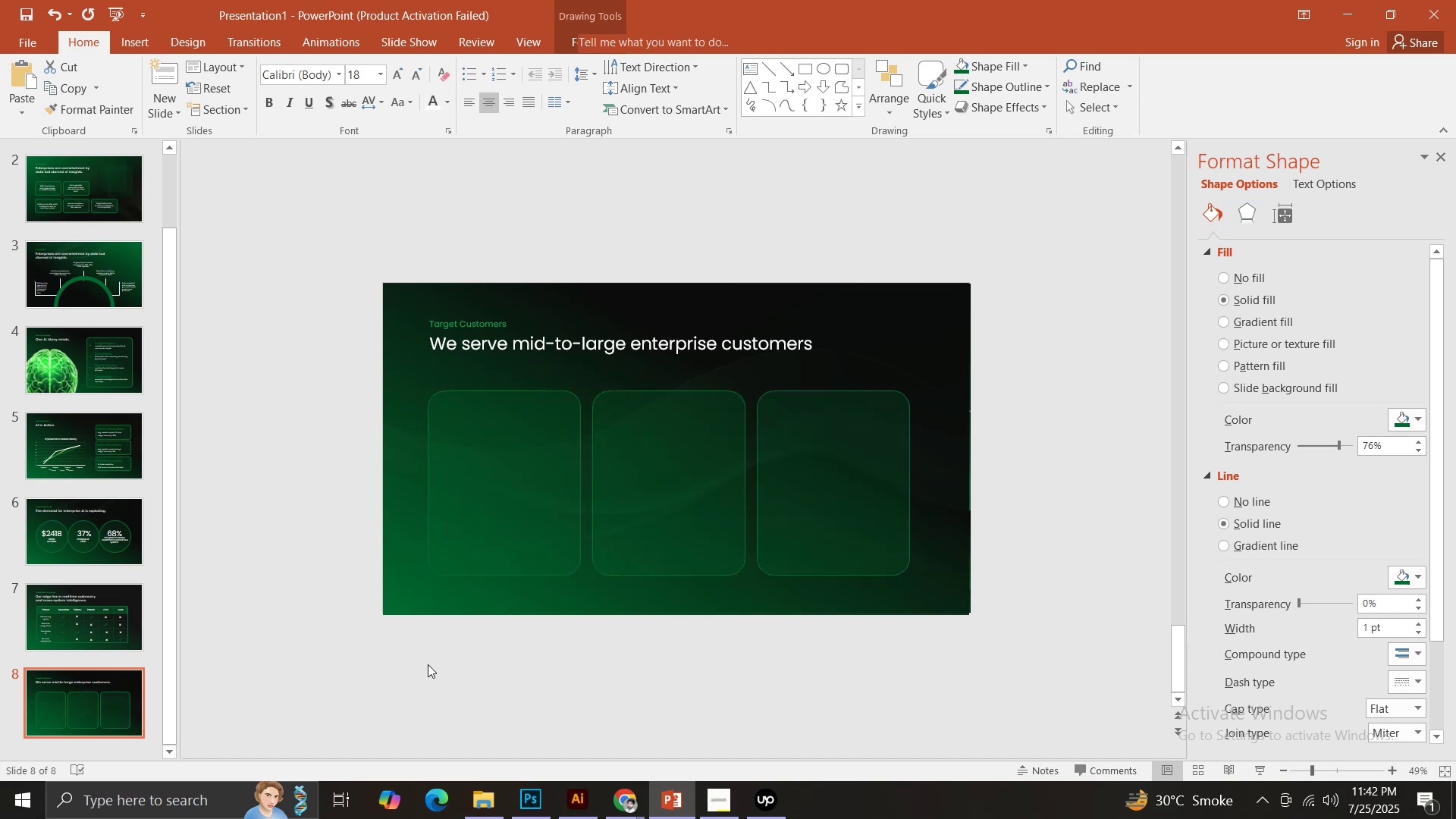 
hold_key(key=ShiftLeft, duration=1.22)
 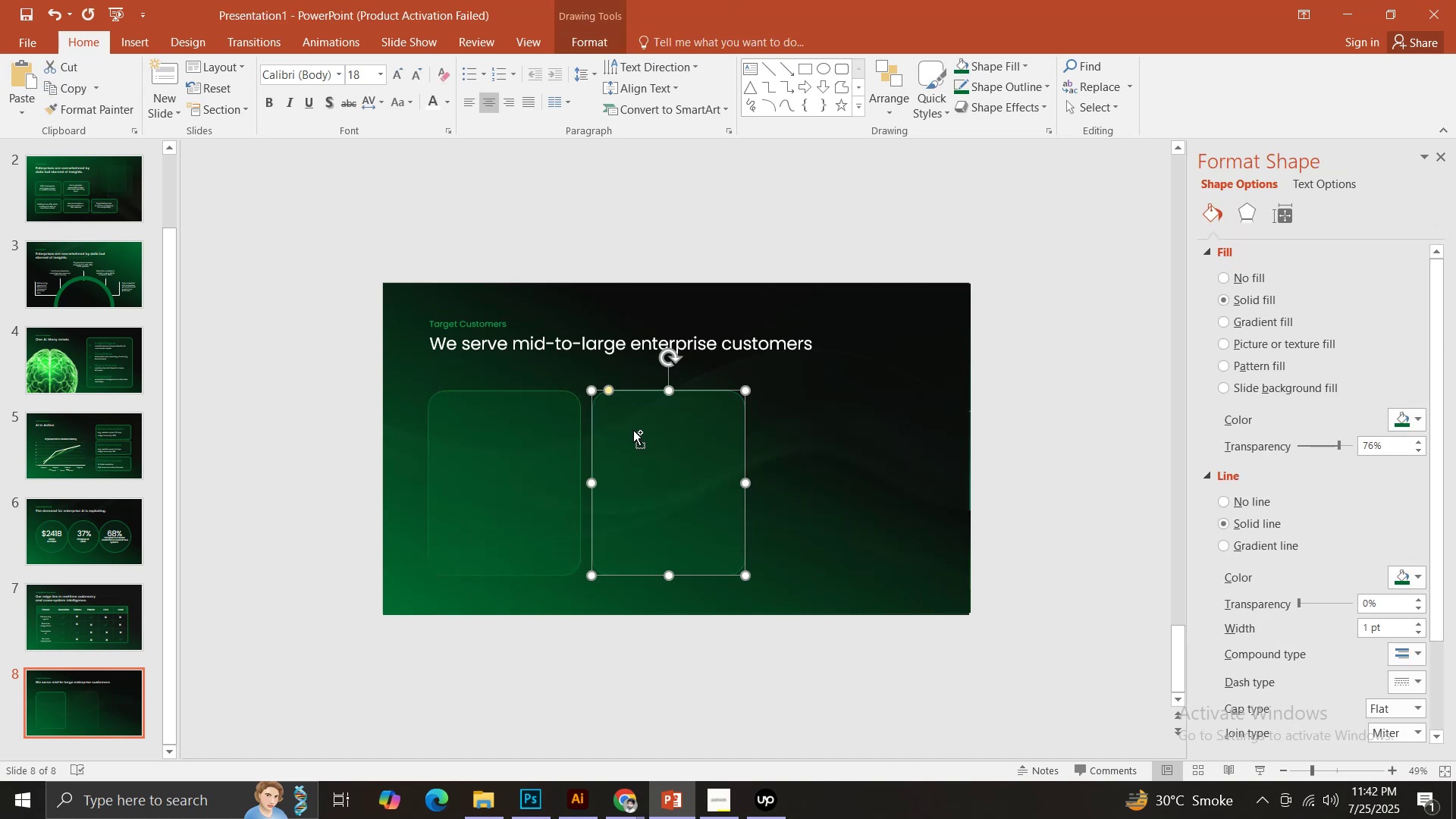 
hold_key(key=ShiftLeft, duration=1.54)
 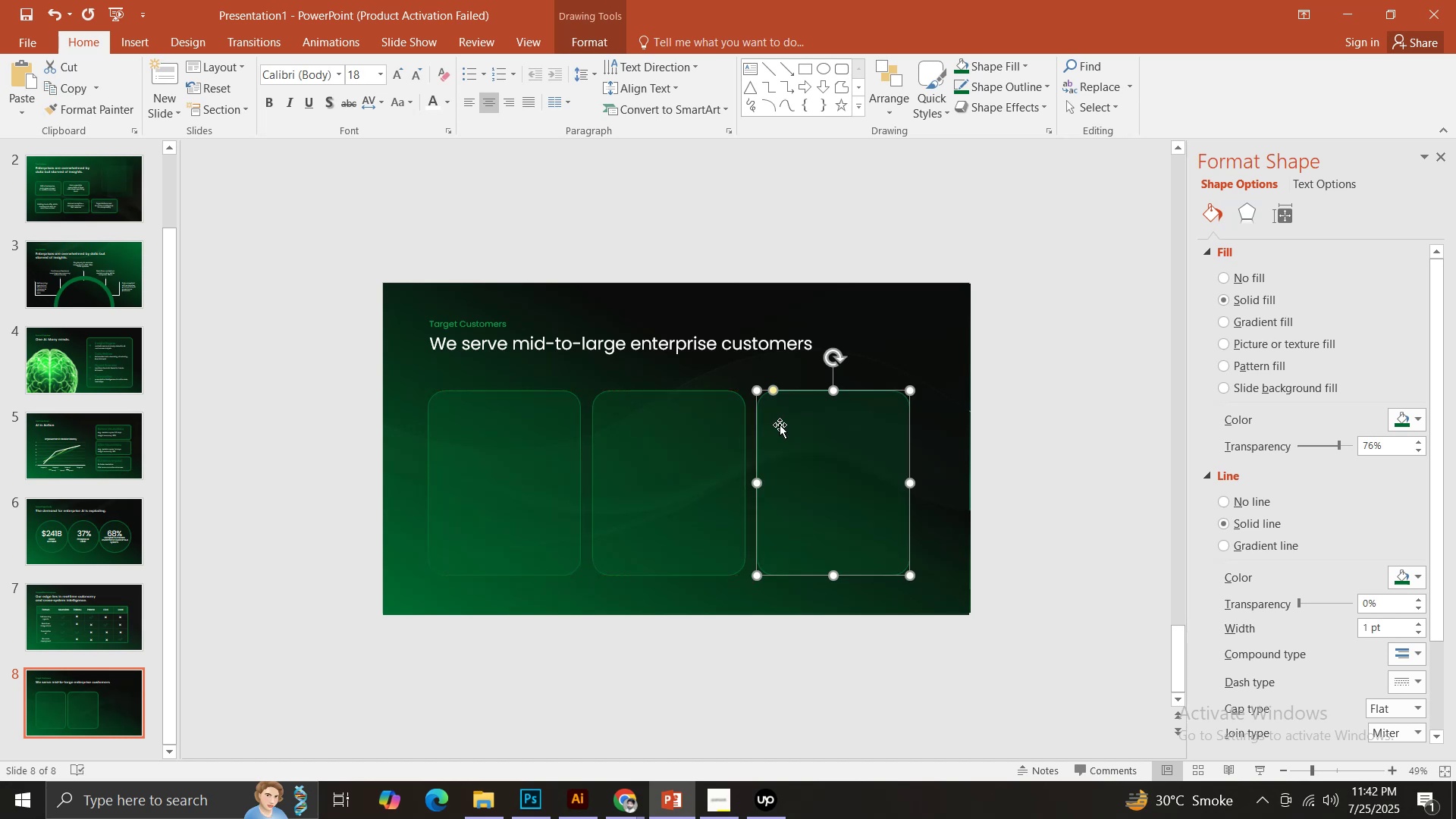 
hold_key(key=ShiftLeft, duration=0.44)
 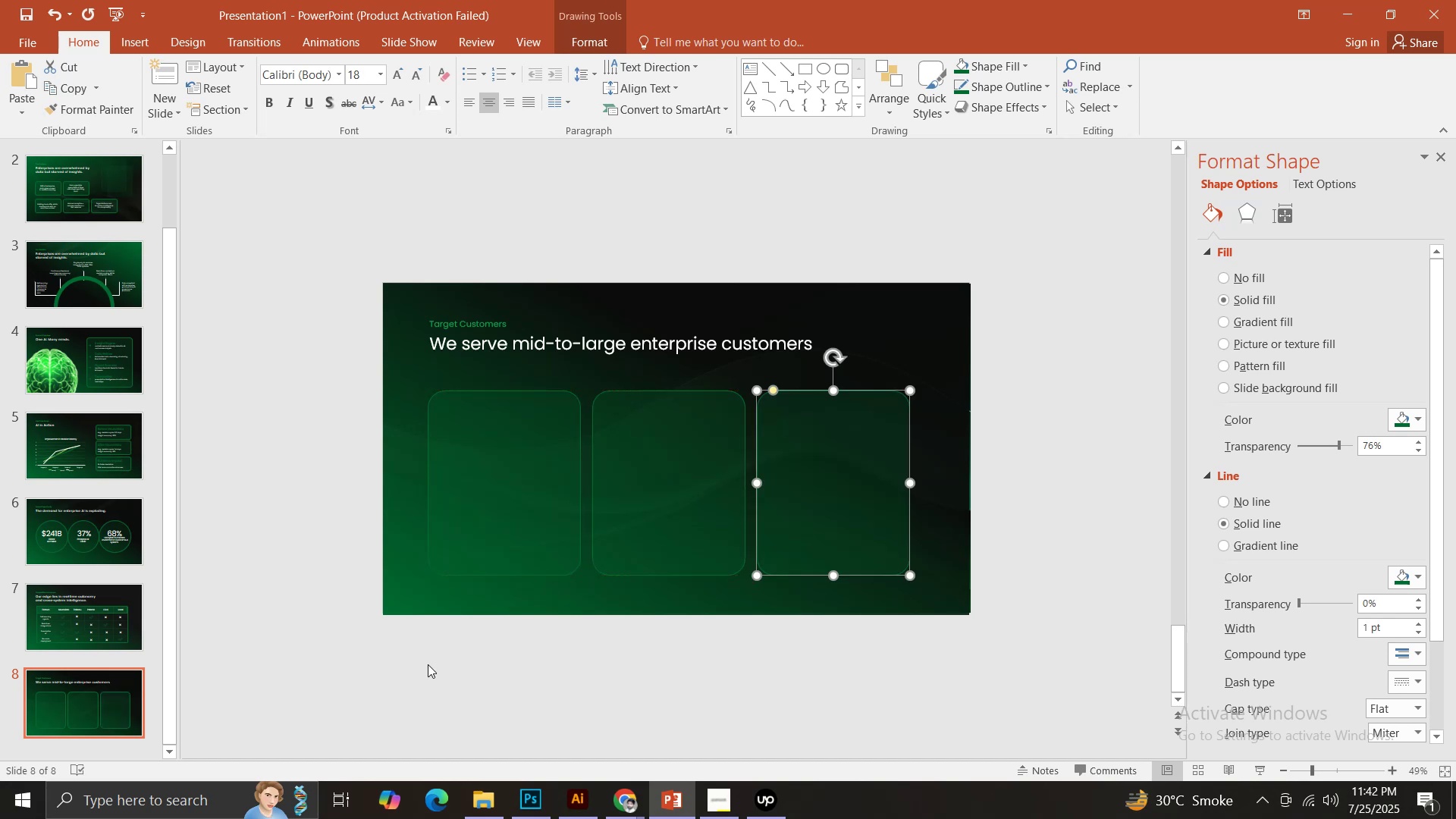 
left_click([428, 664])
 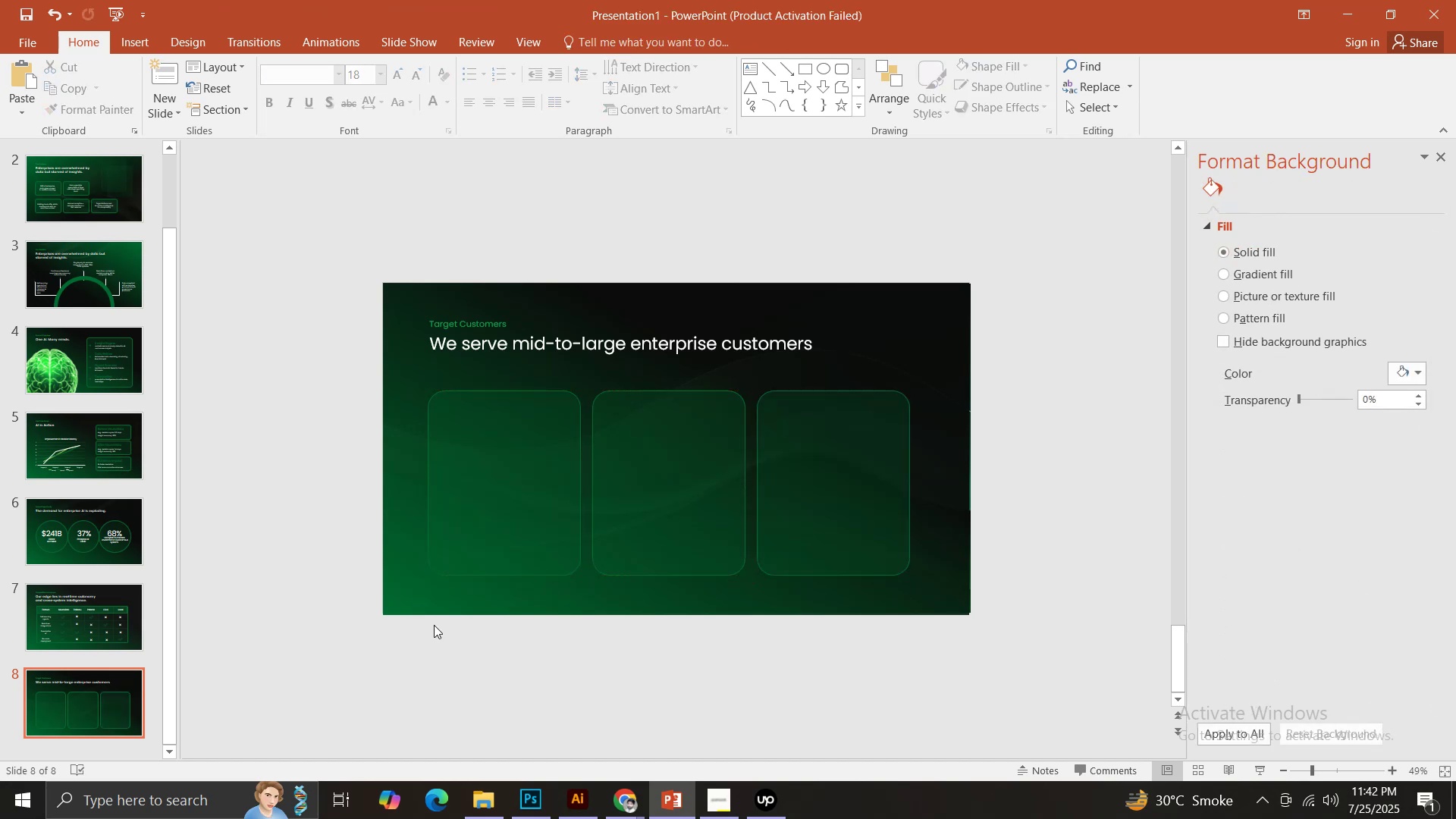 
wait(9.22)
 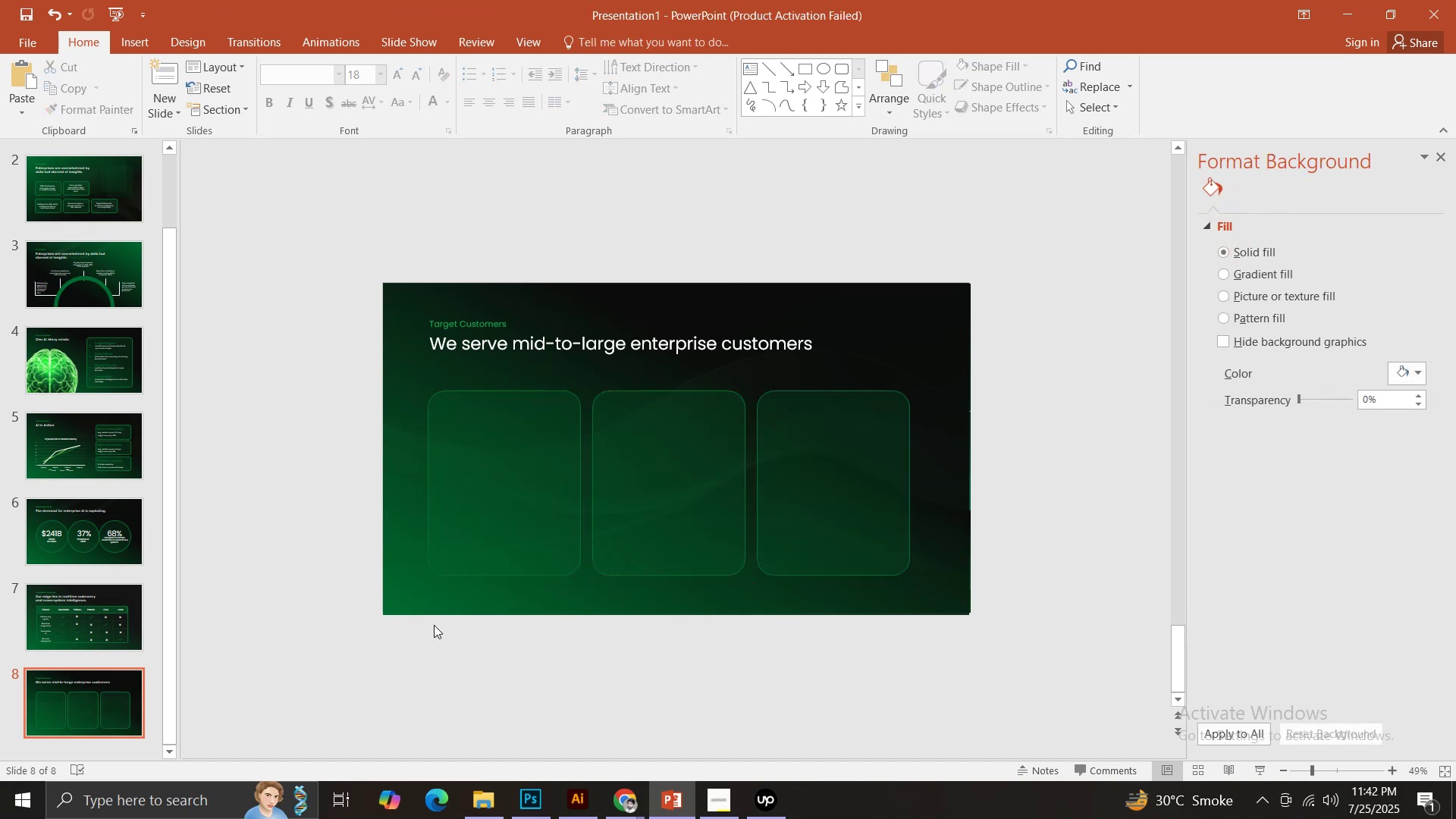 
left_click([114, 535])
 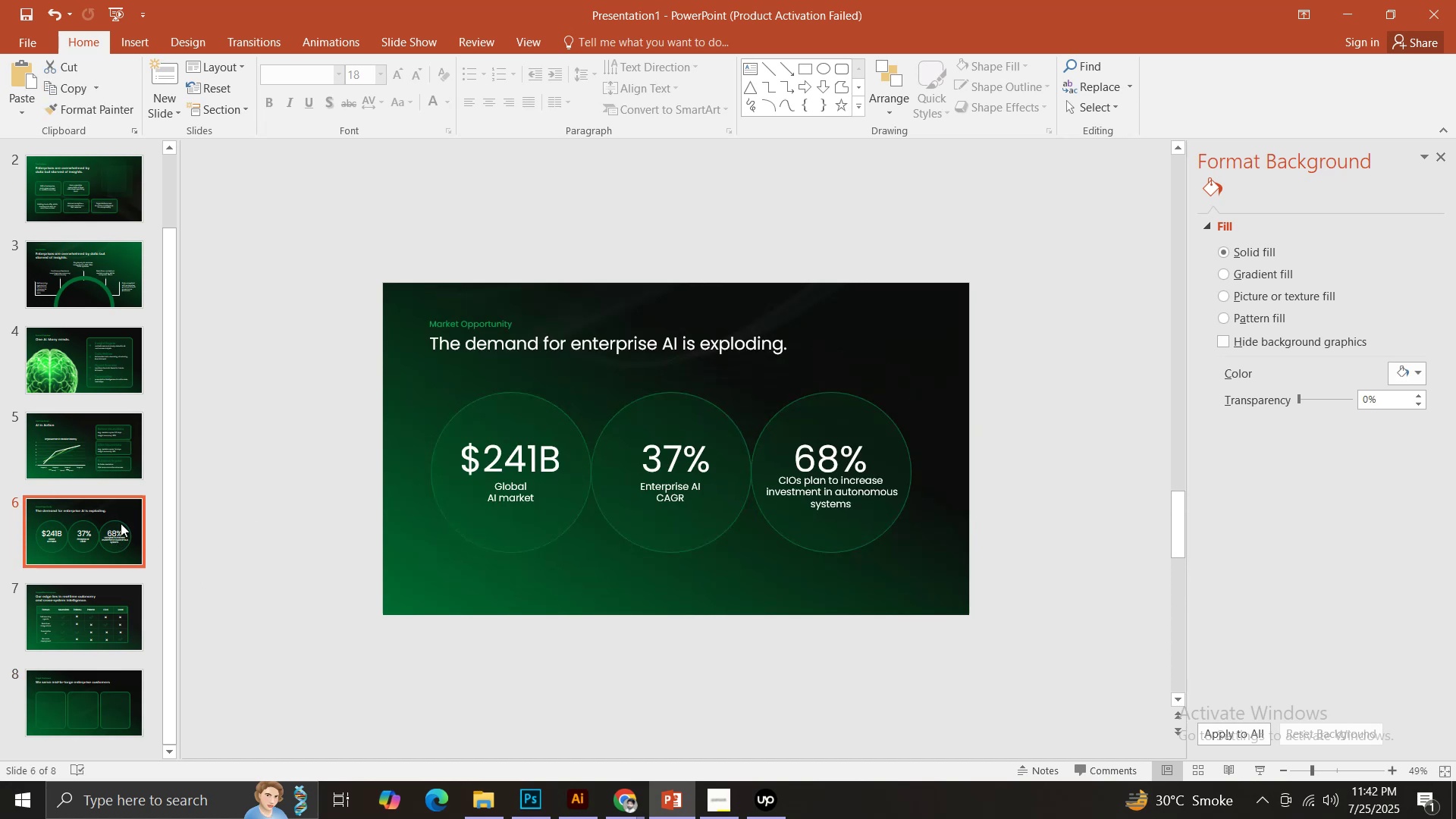 
left_click([118, 432])
 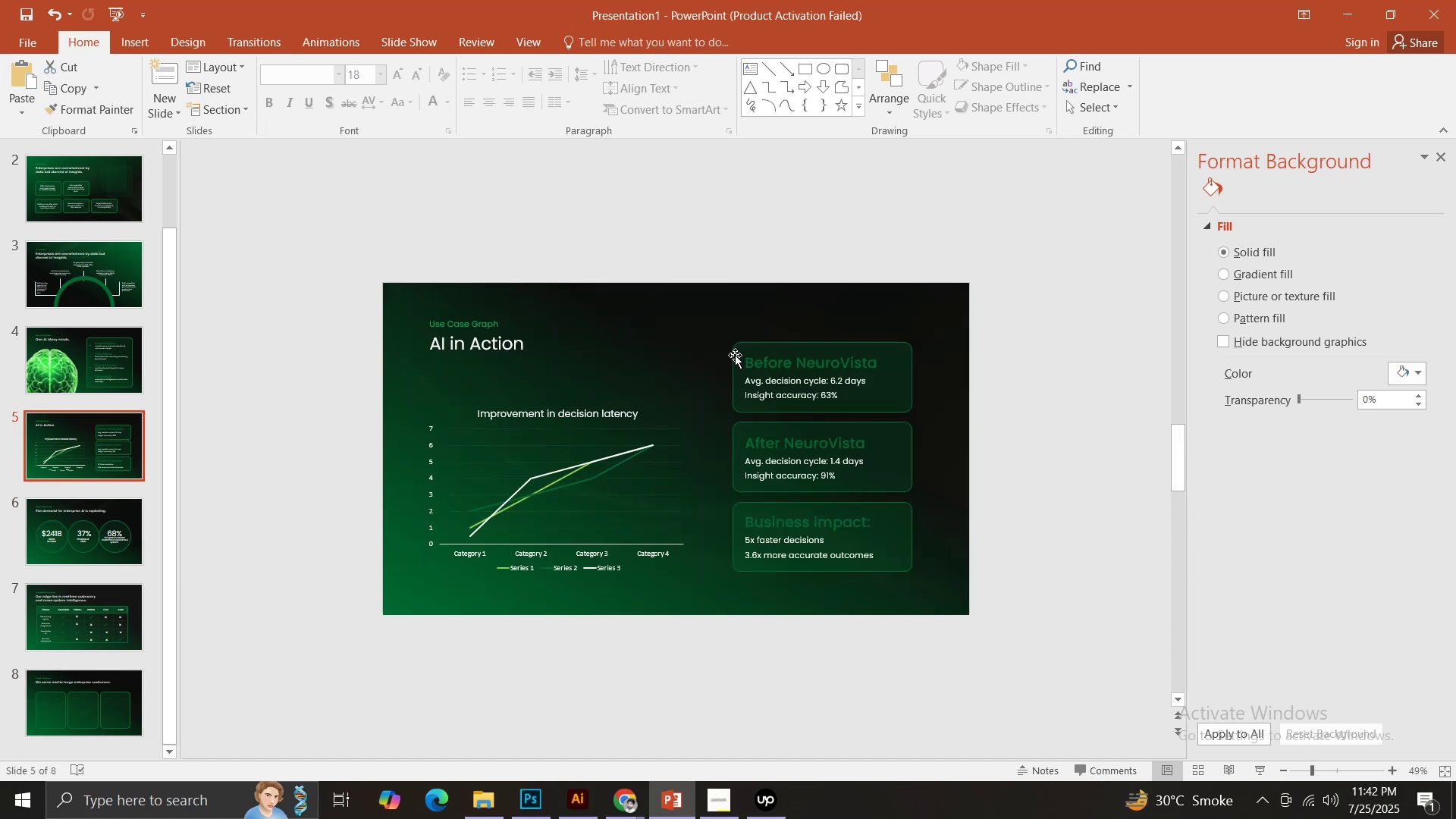 
left_click([758, 358])
 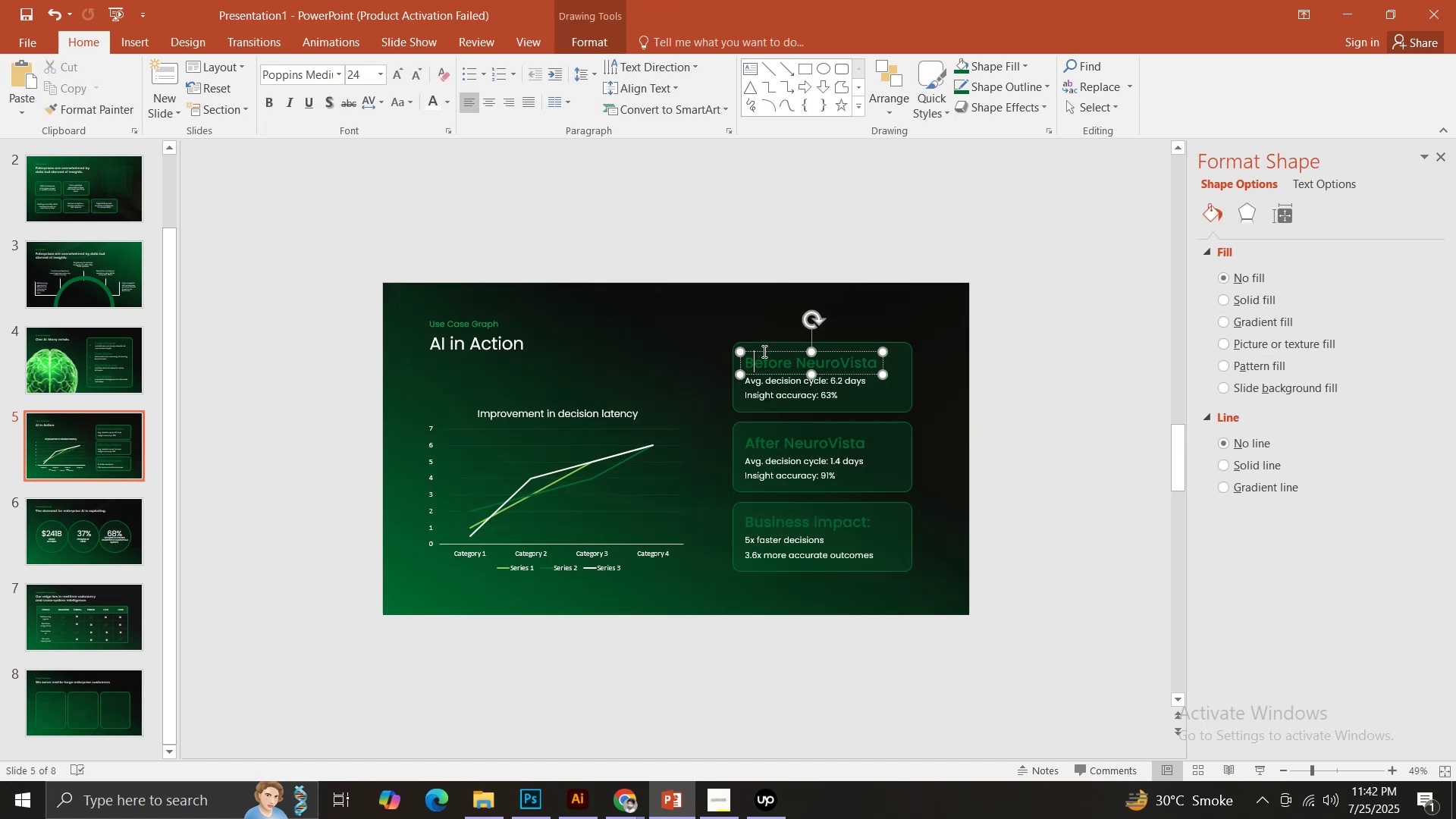 
left_click([763, 351])
 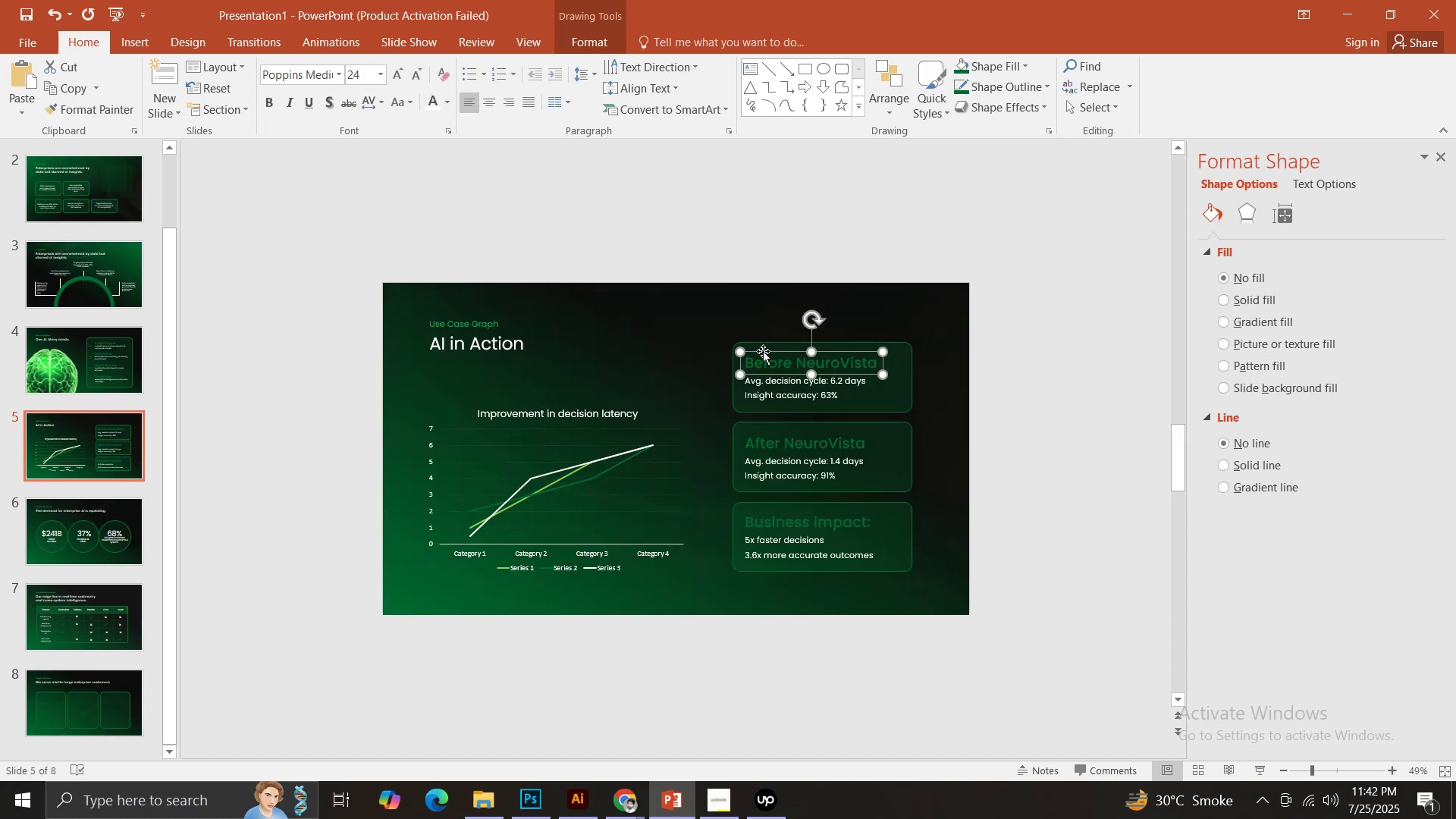 
key(Control+C)
 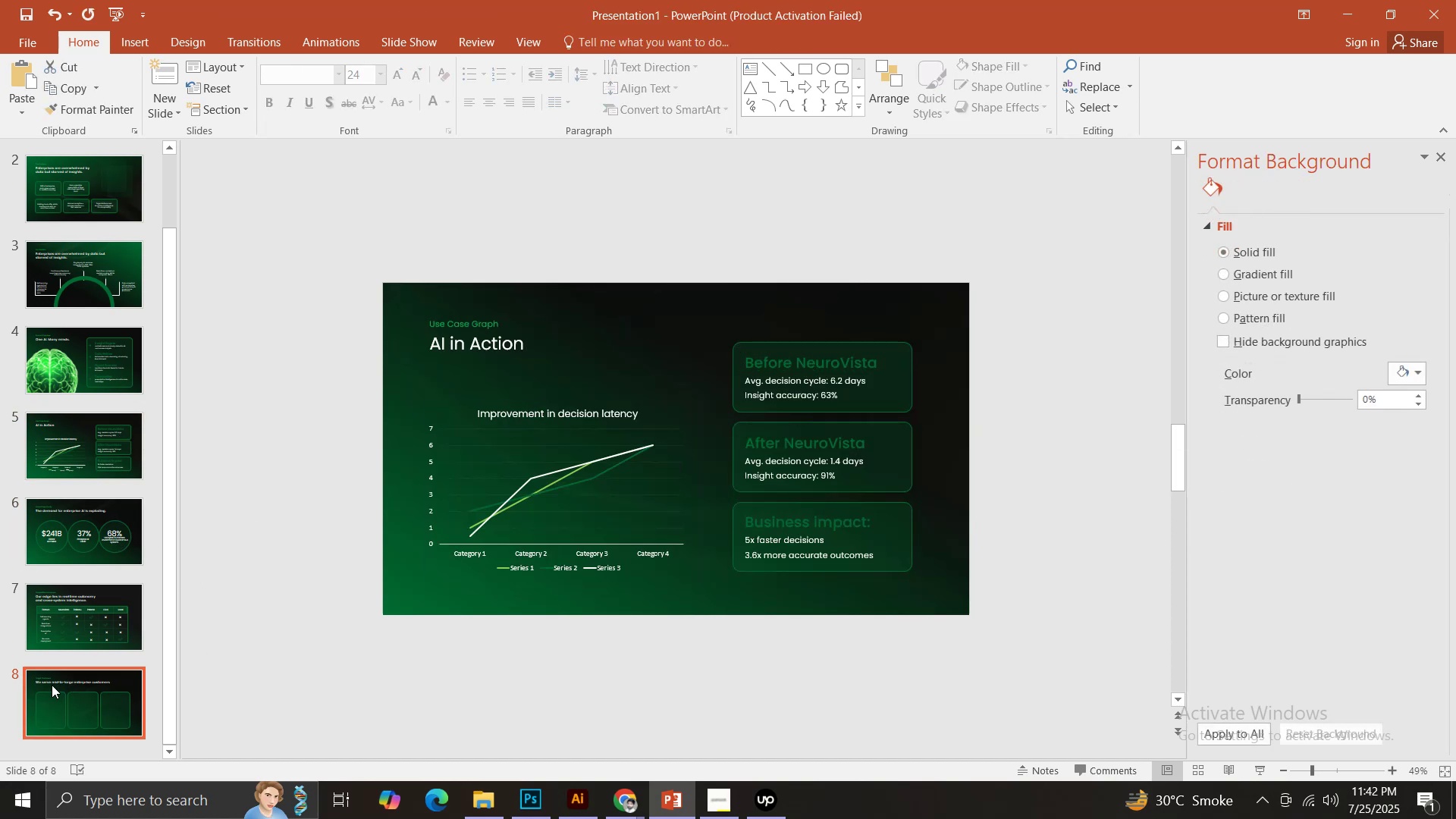 
key(Control+V)
 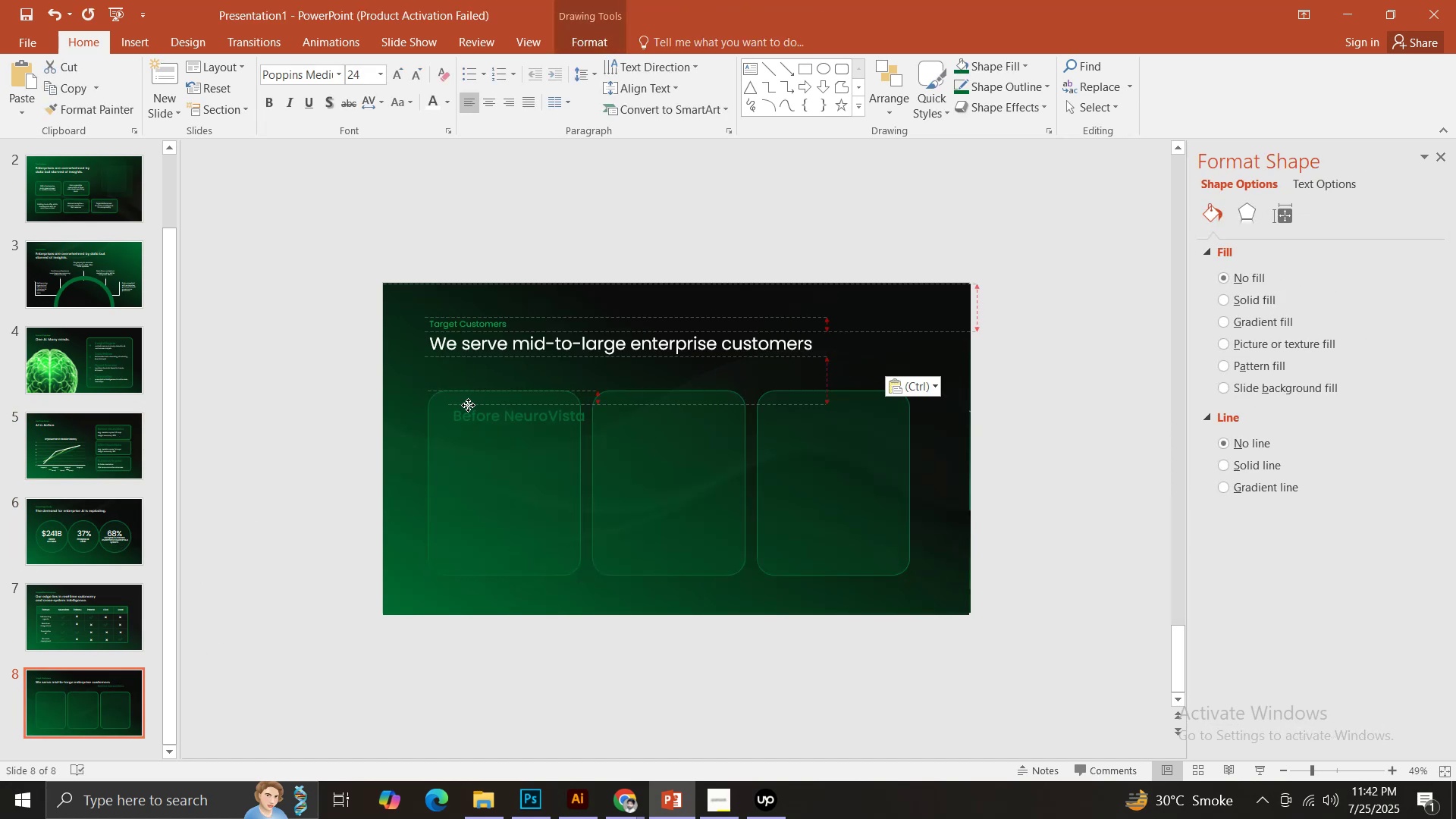 
left_click([463, 411])
 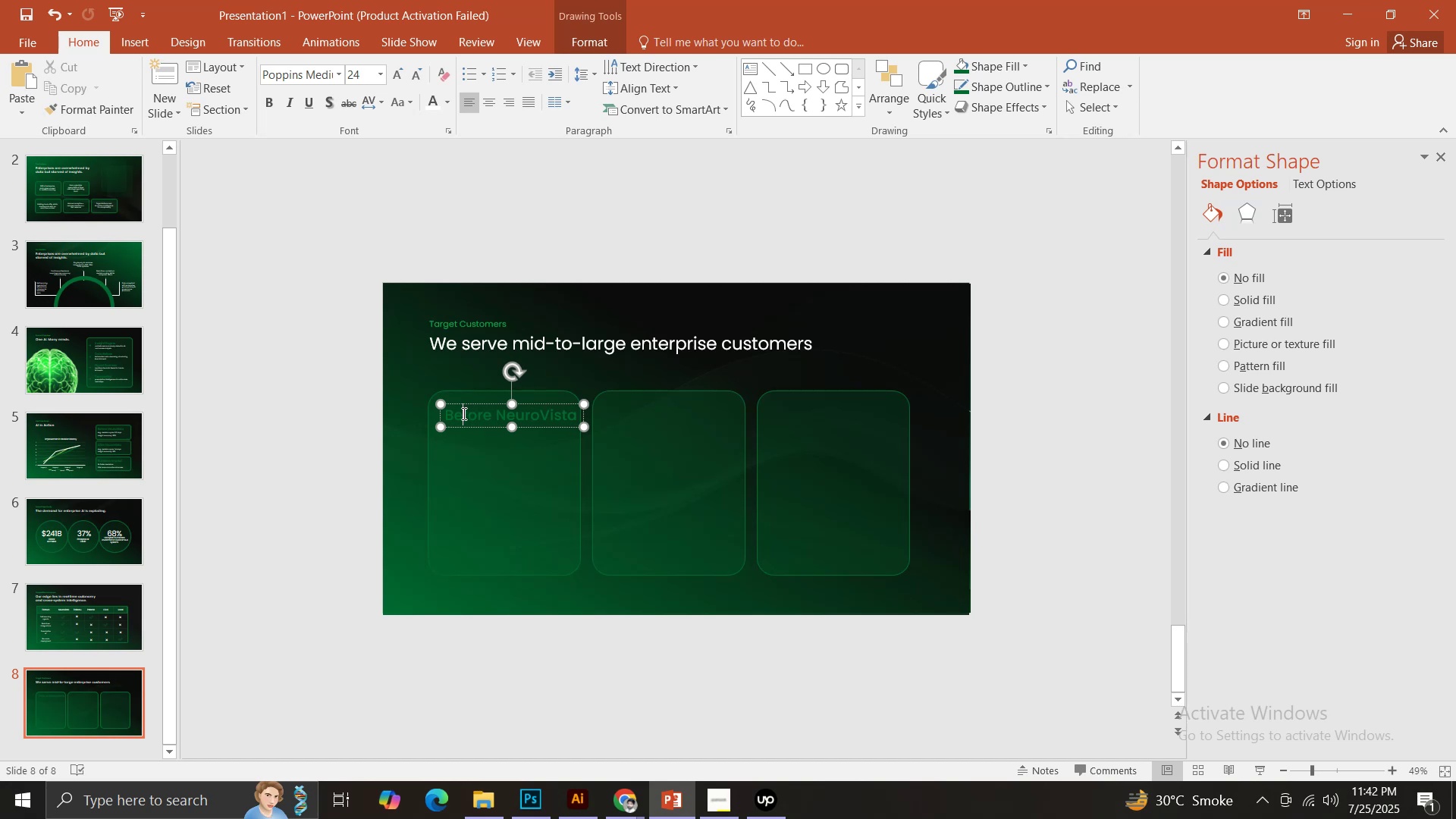 
key(Control+ControlLeft)
 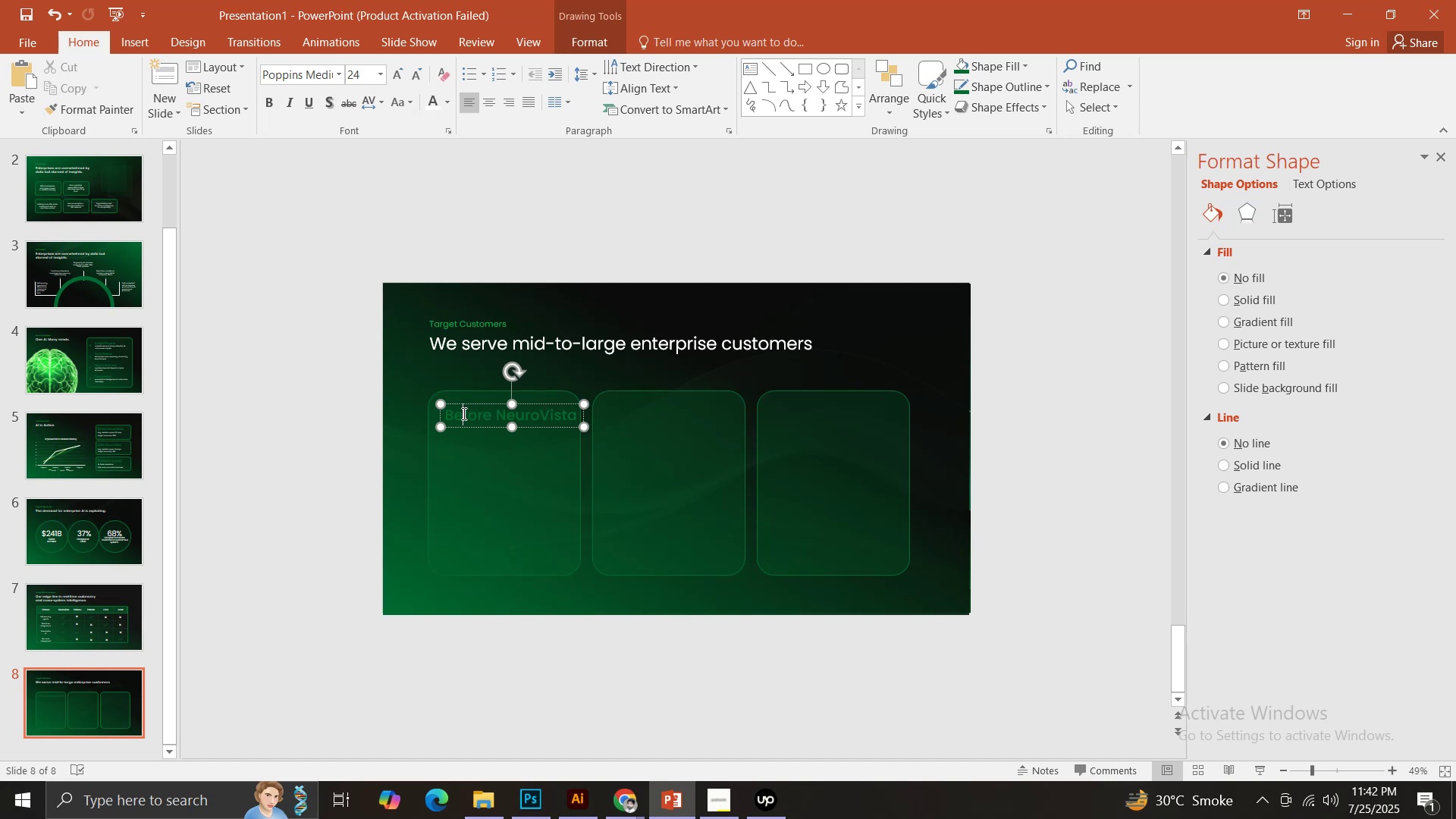 
key(Control+A)
 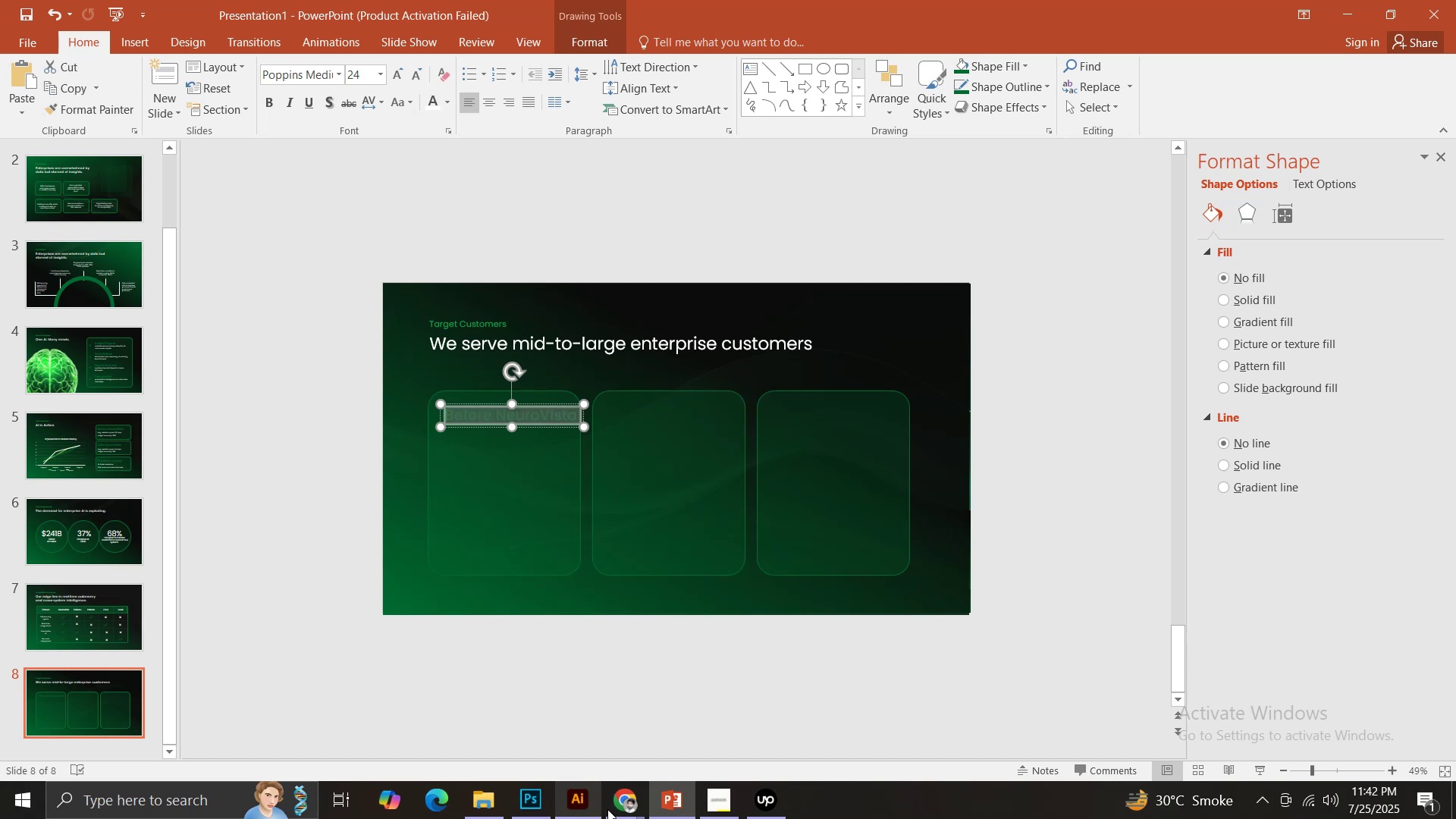 
left_click([609, 809])
 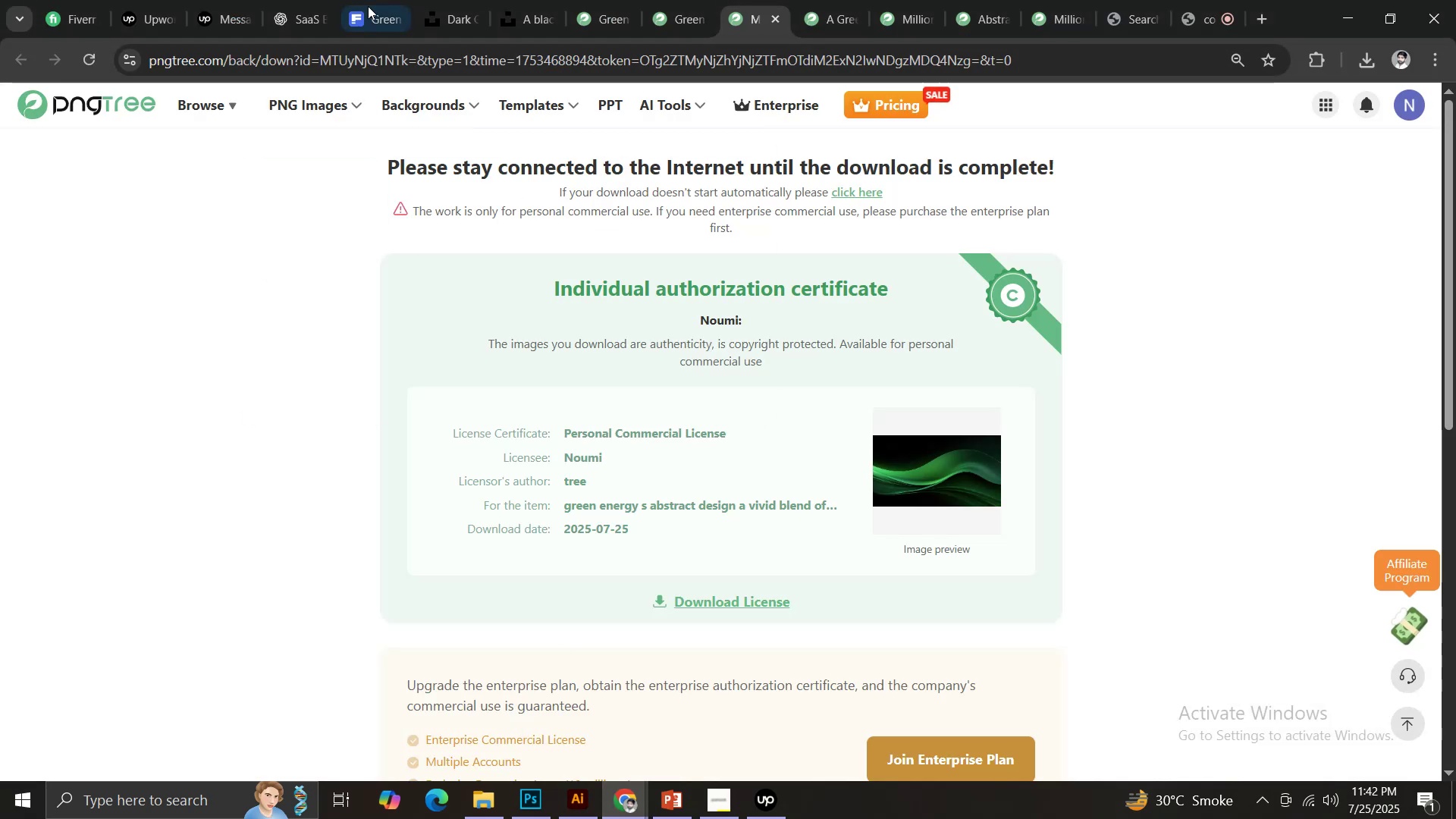 
left_click([288, 0])
 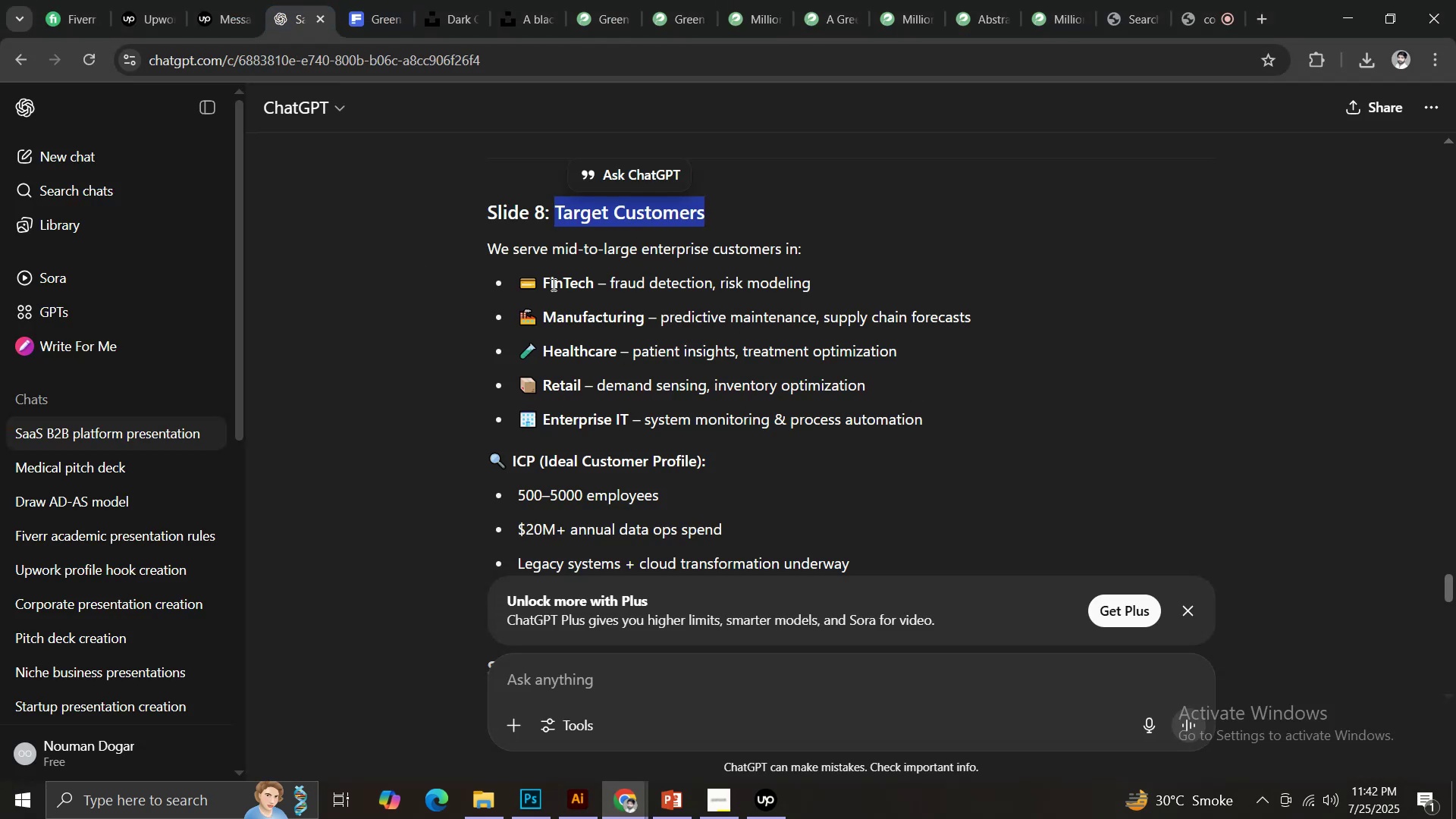 
key(Control+C)
 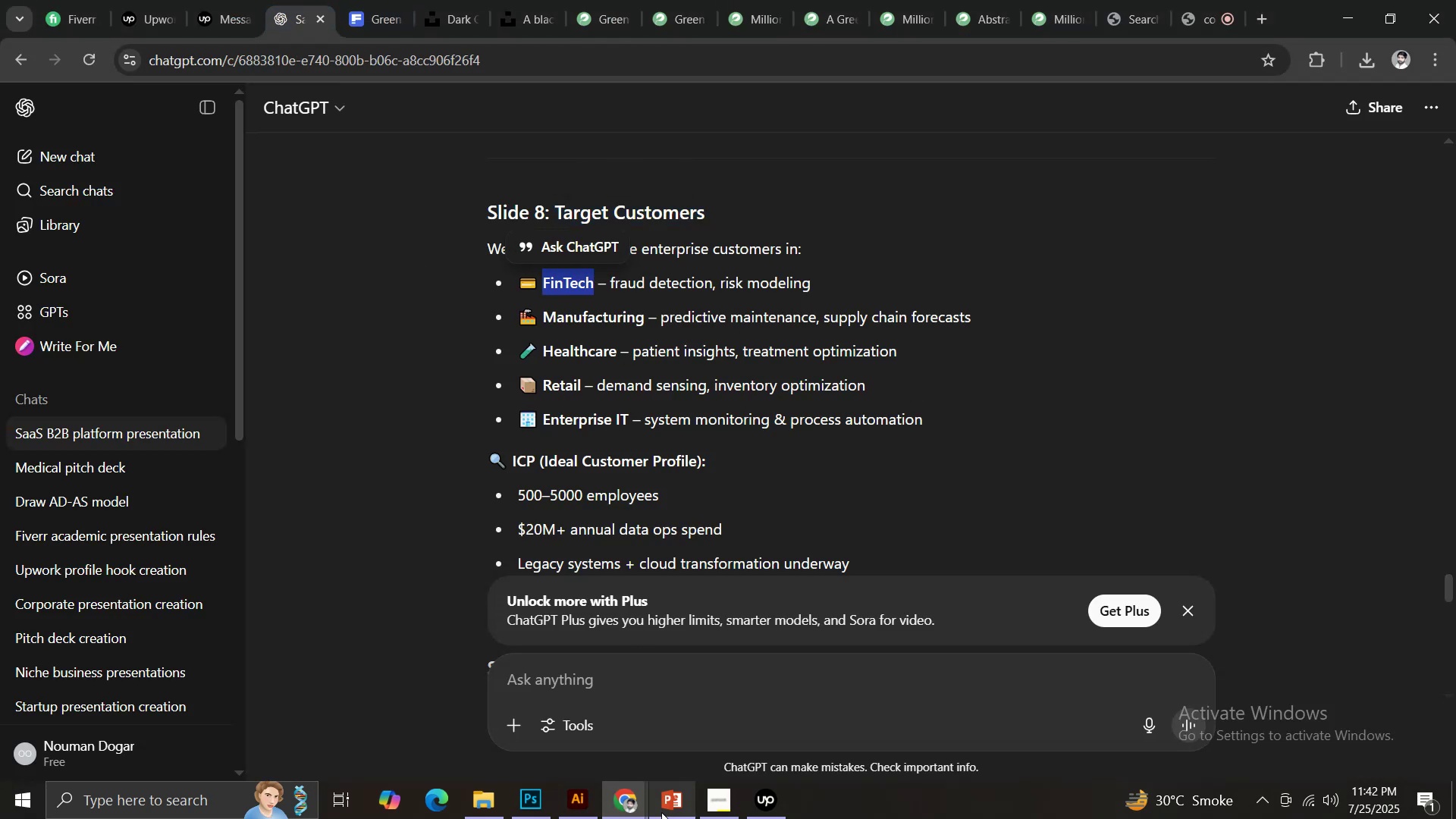 
left_click([661, 812])
 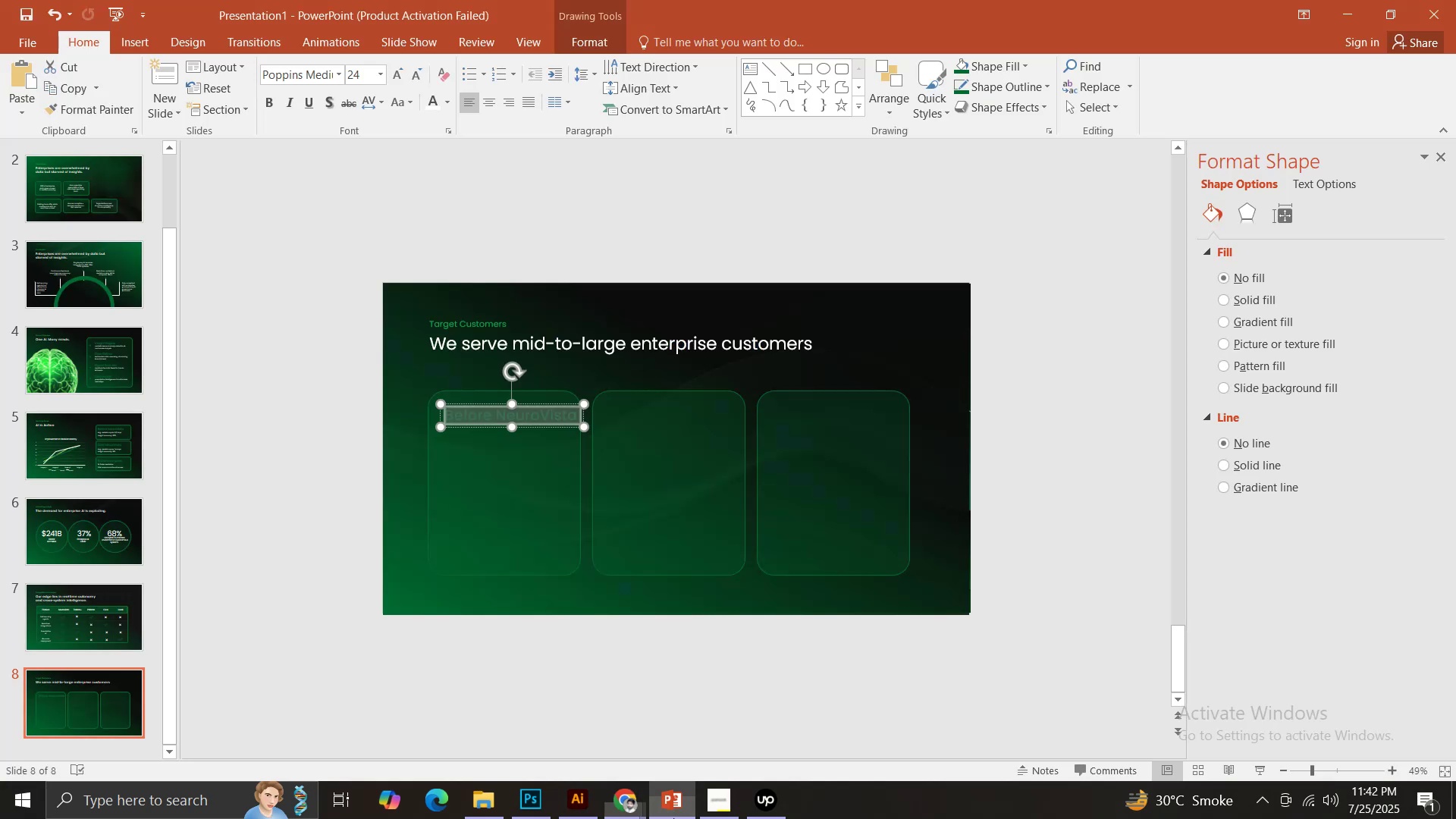 
key(Control+V)
 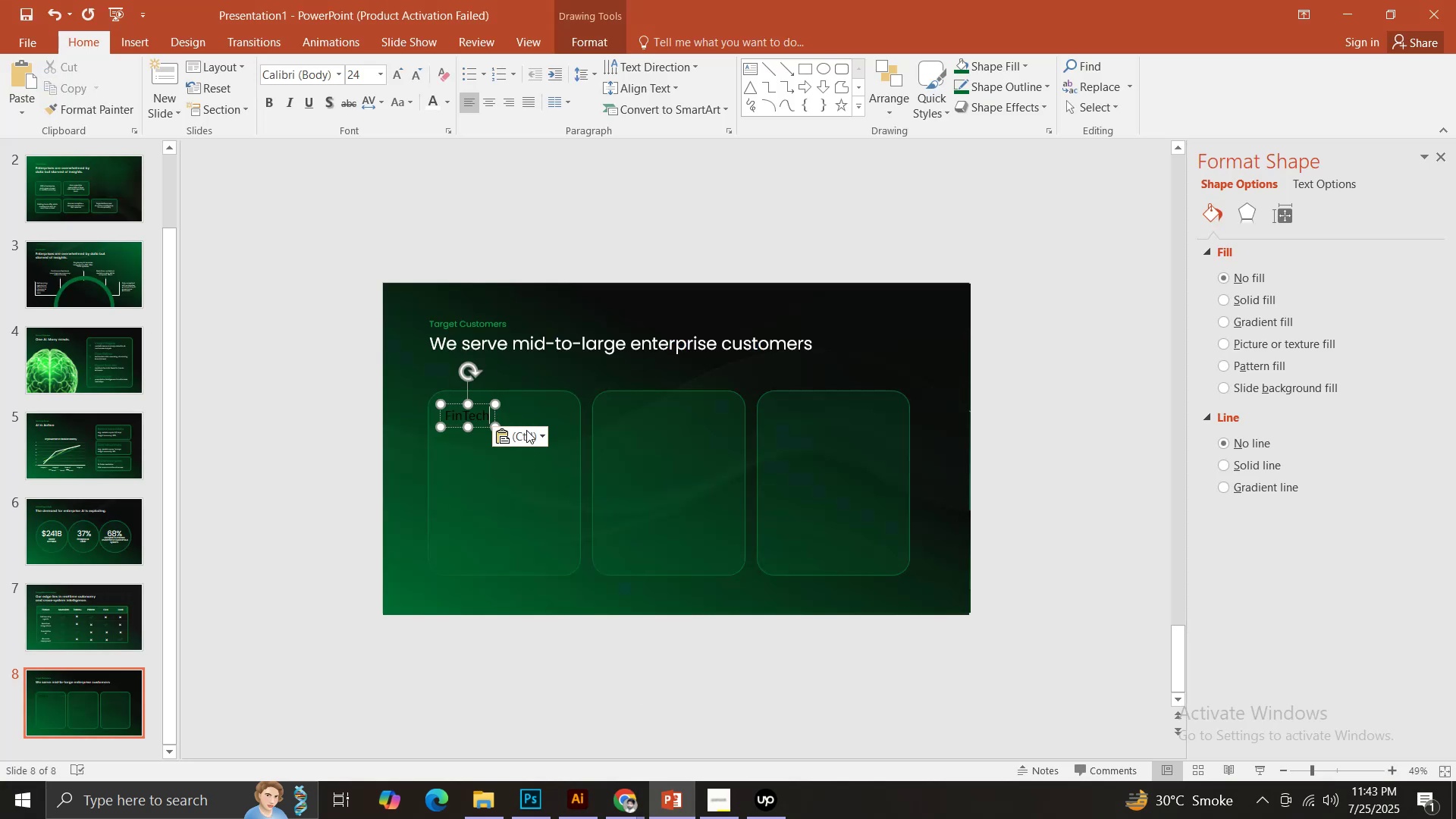 
left_click([526, 430])
 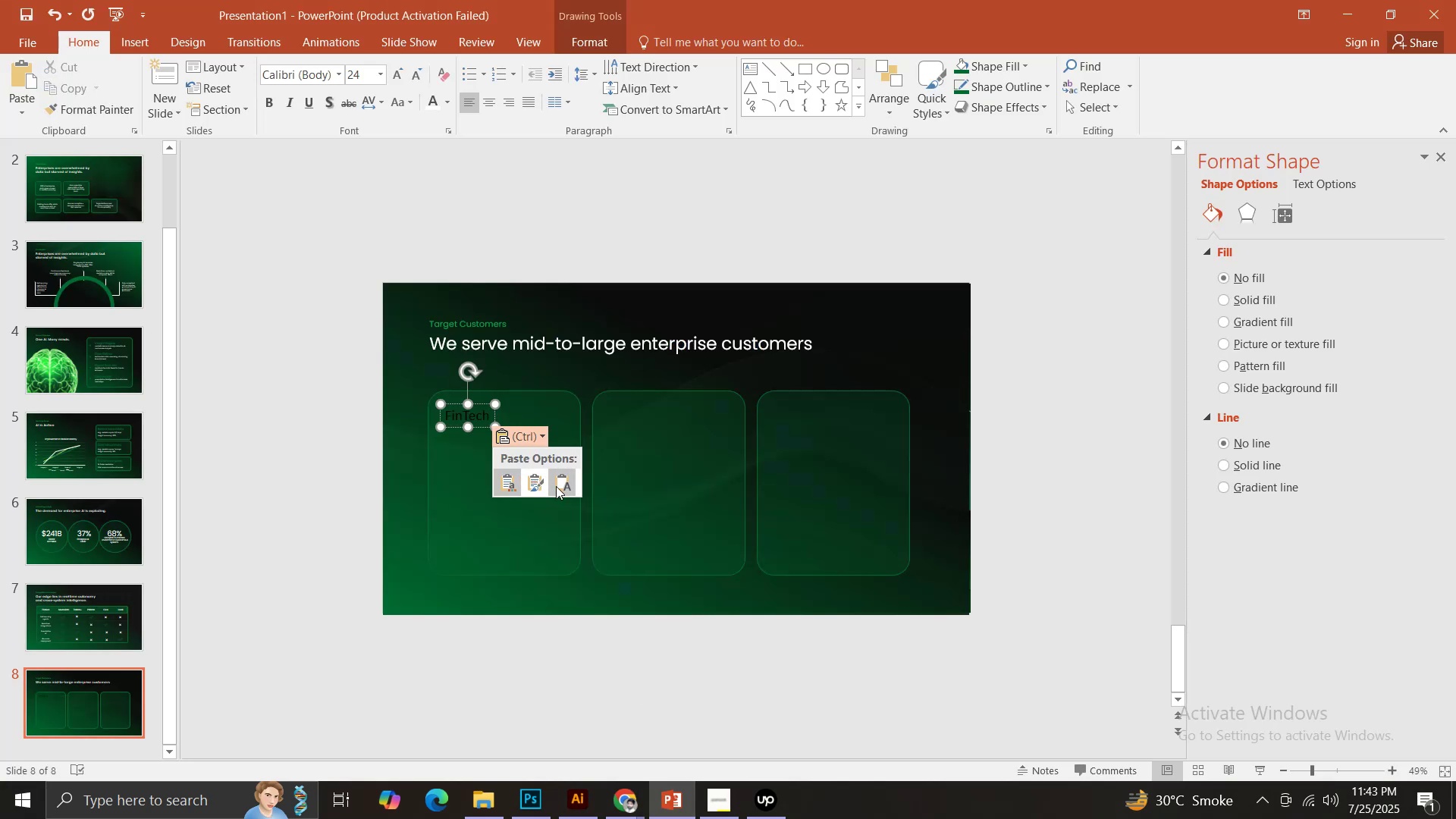 
double_click([556, 486])
 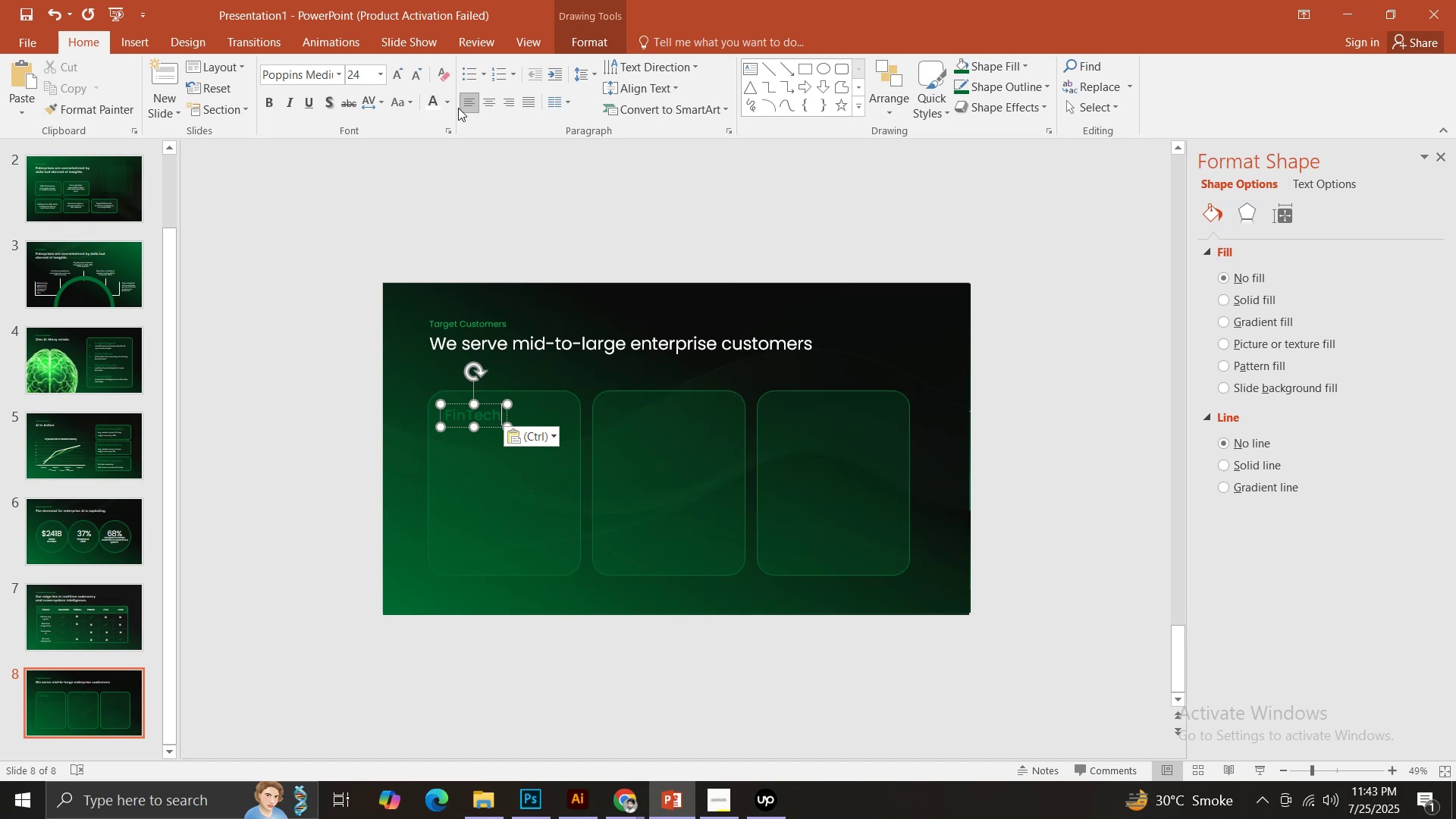 
left_click([428, 103])
 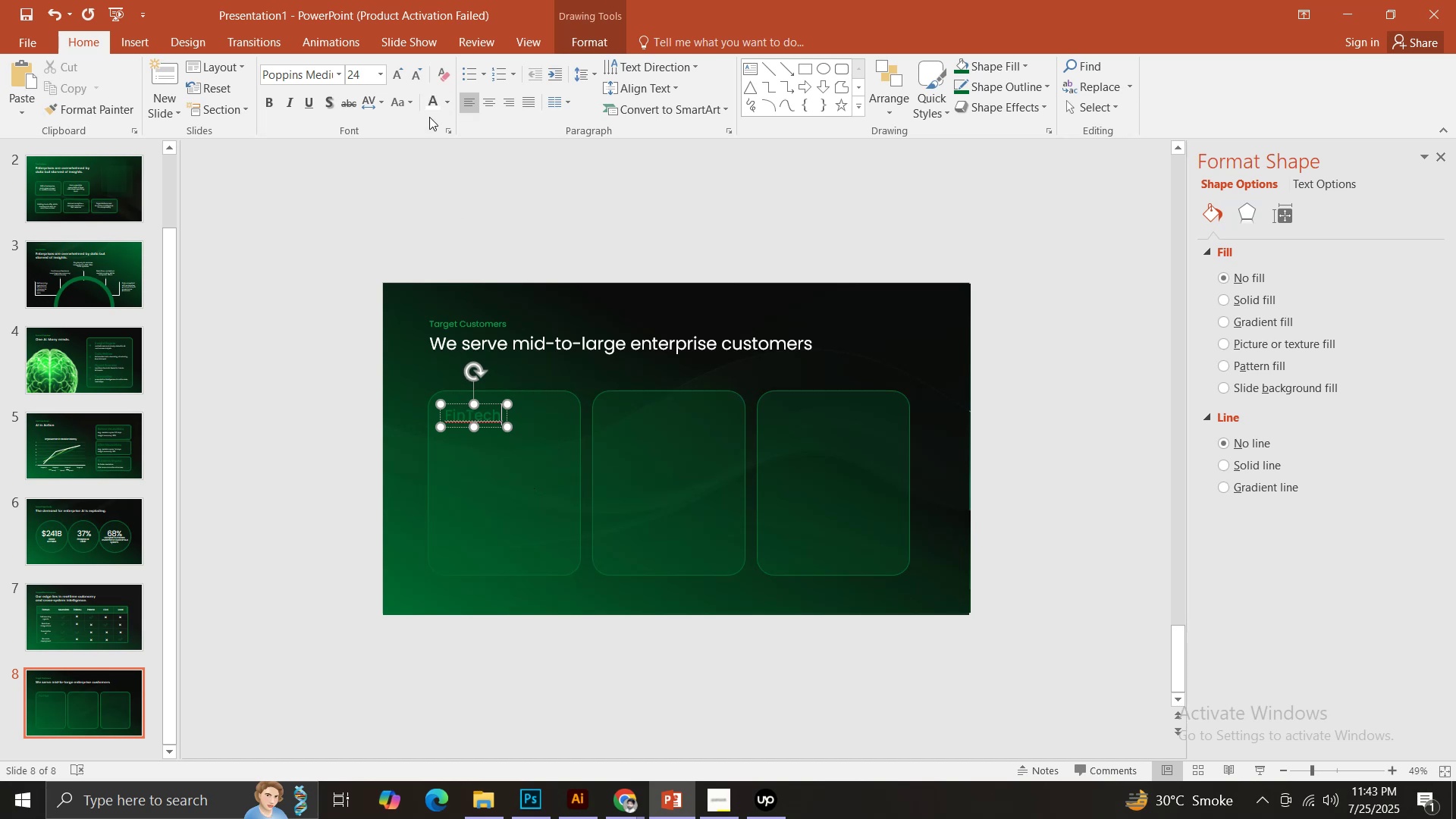 
left_click([431, 99])
 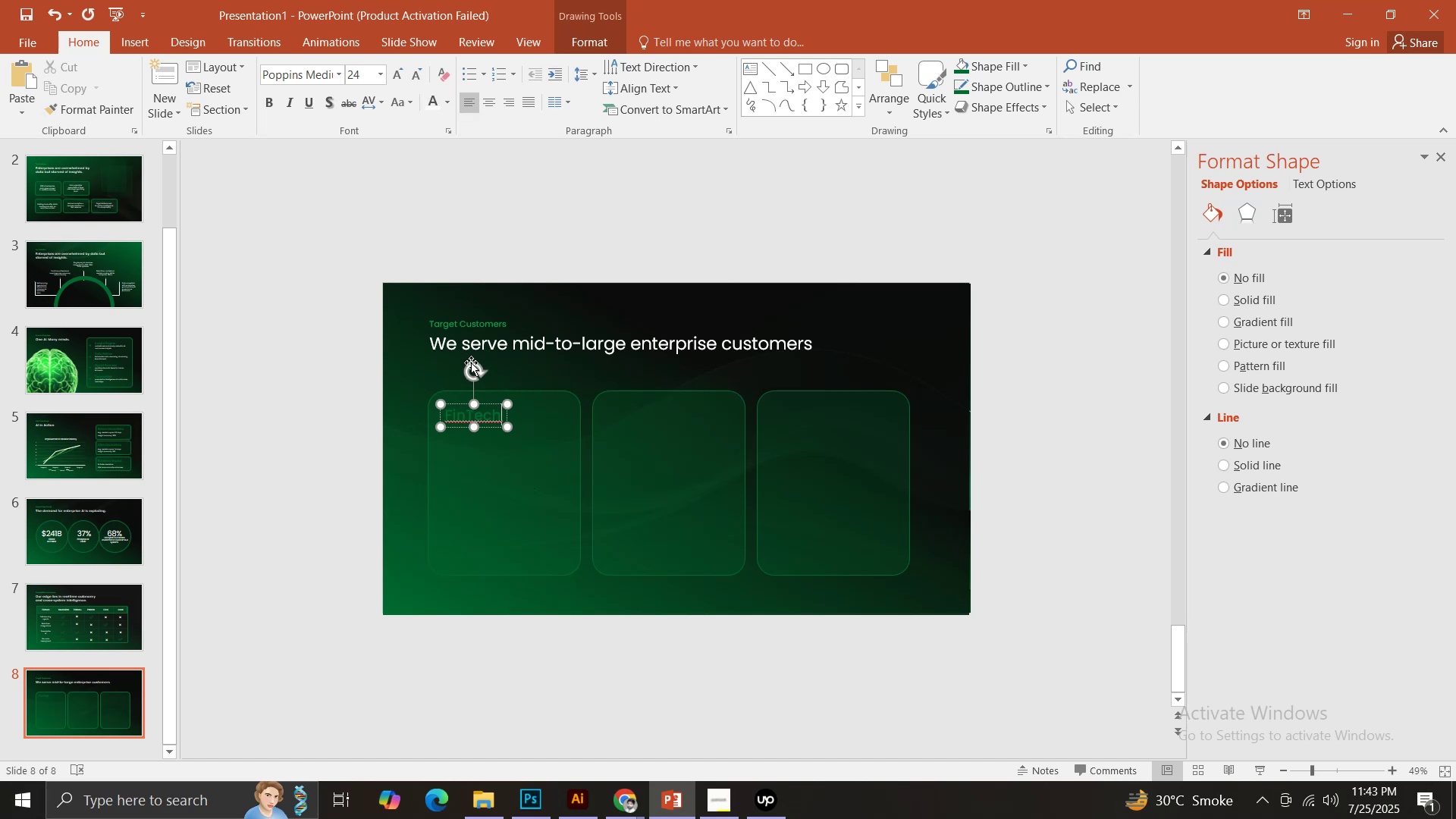 
key(Control+ControlLeft)
 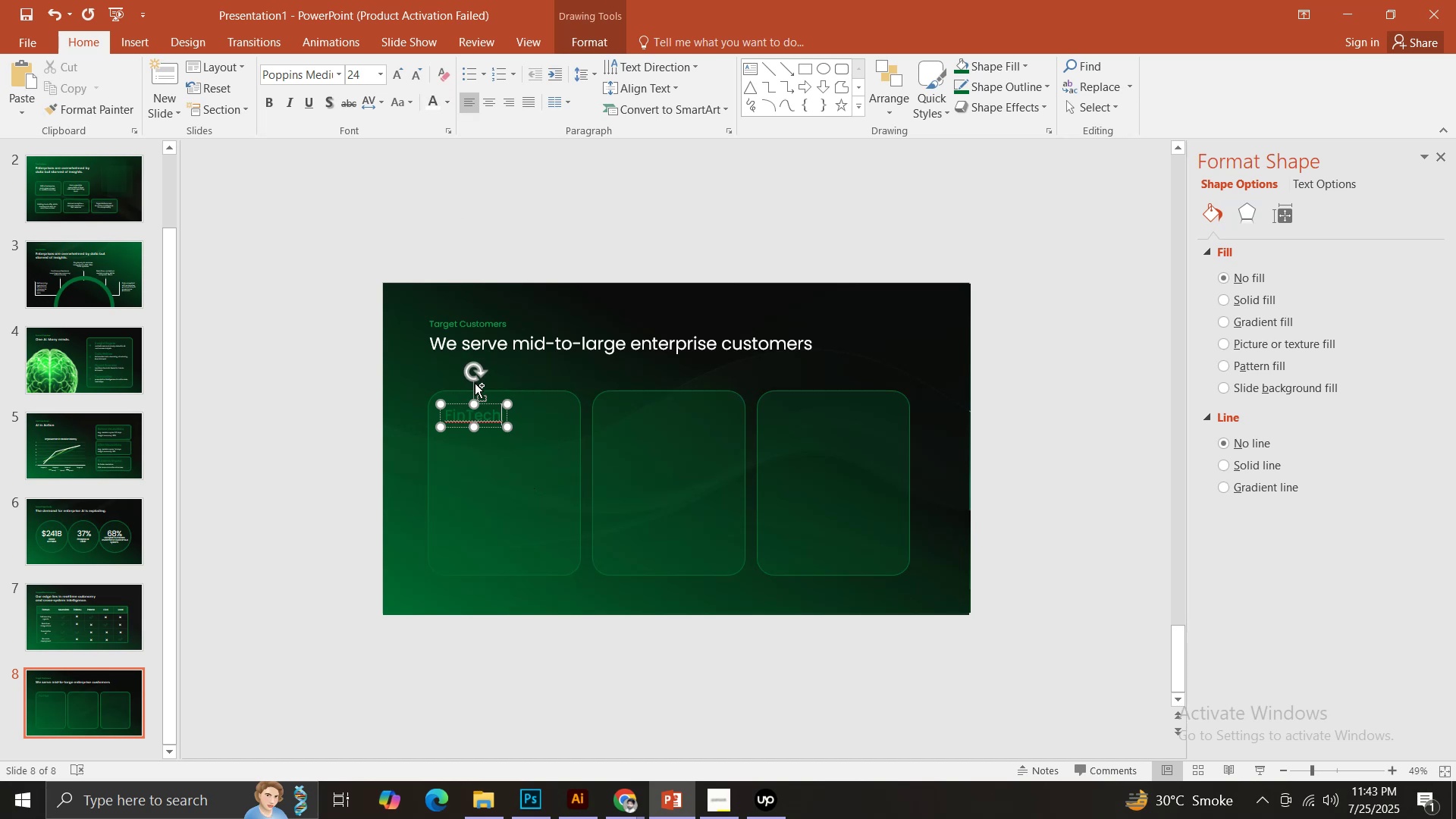 
key(Control+A)
 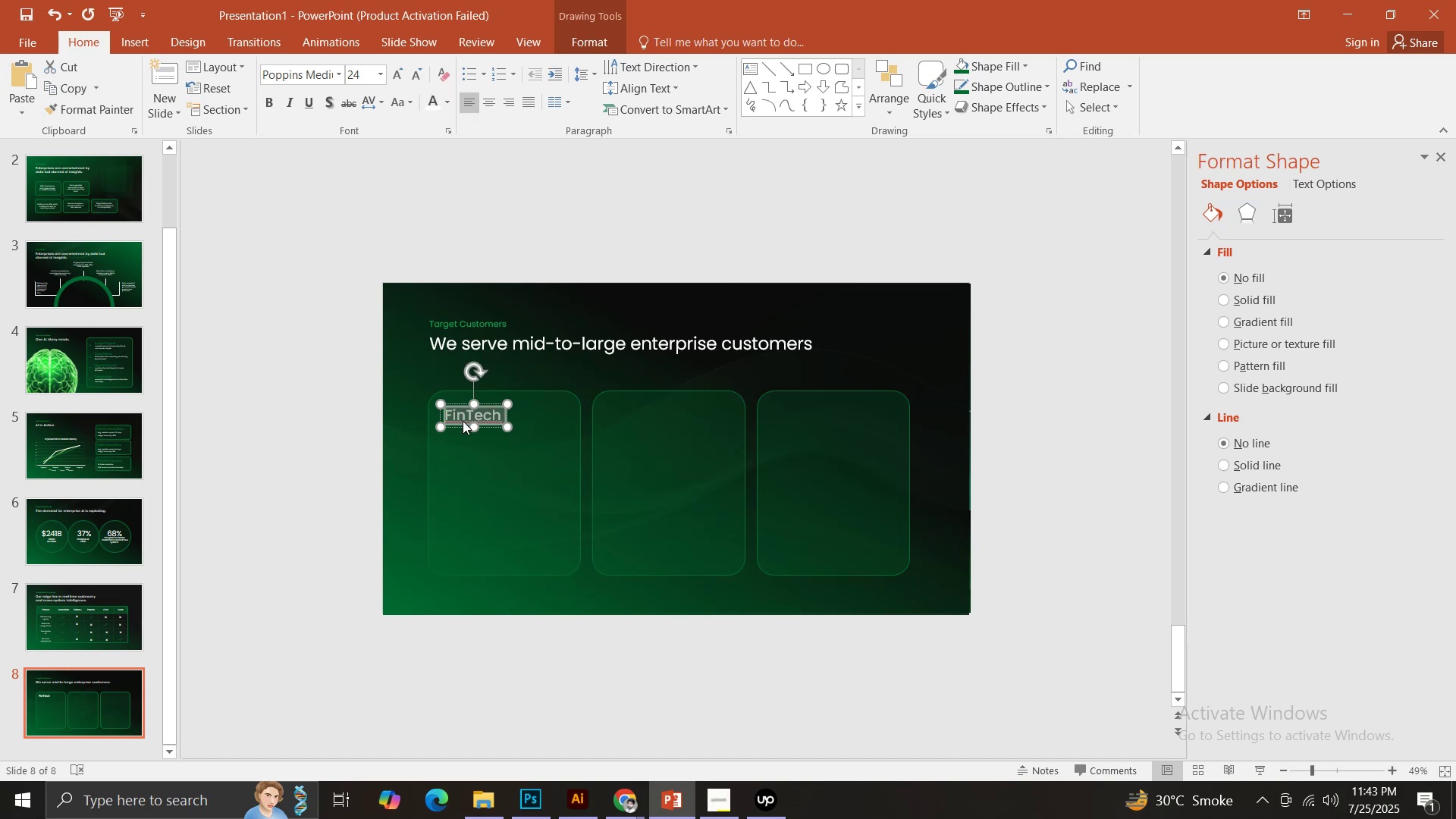 
left_click([463, 421])
 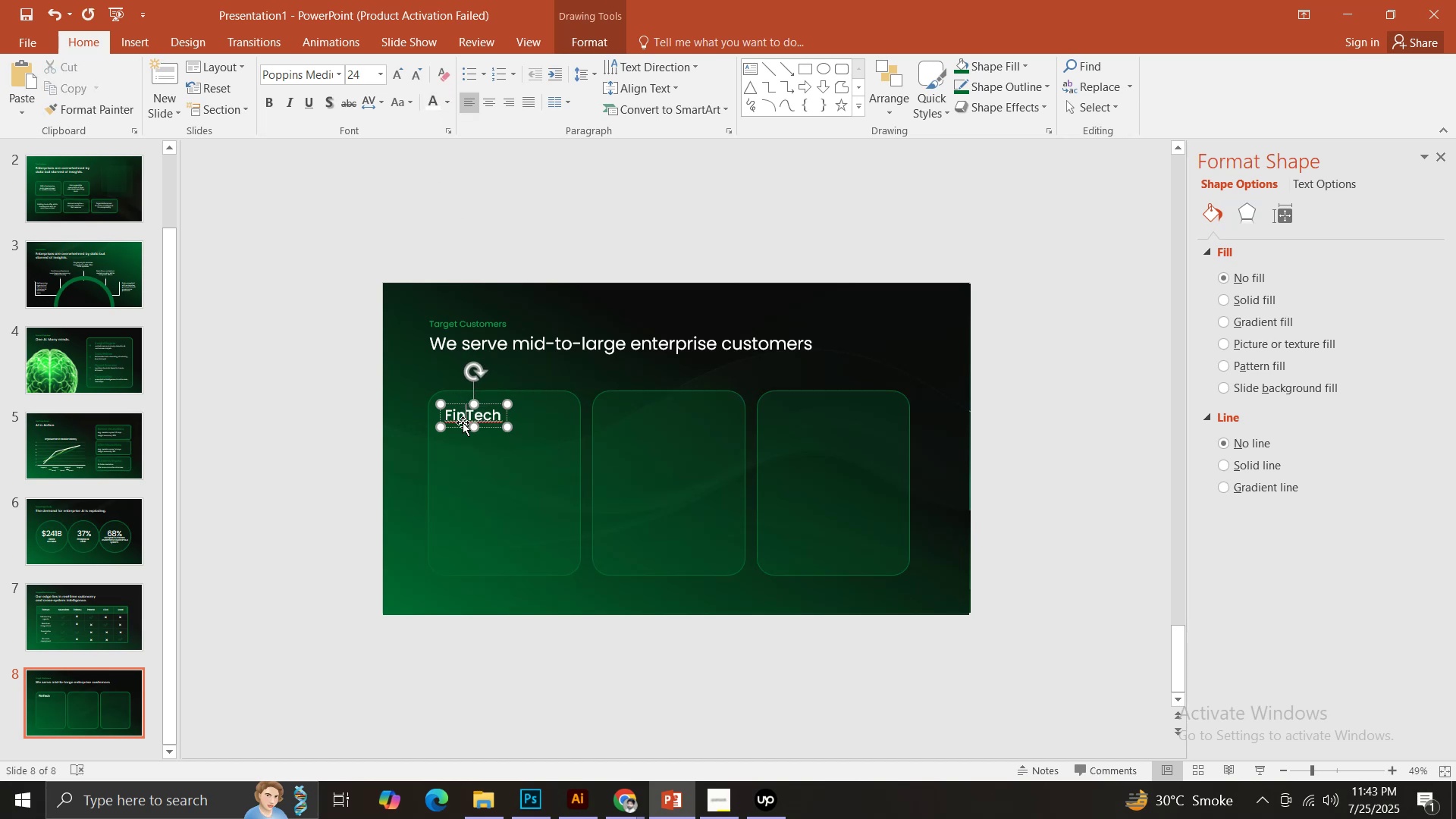 
right_click([463, 422])
 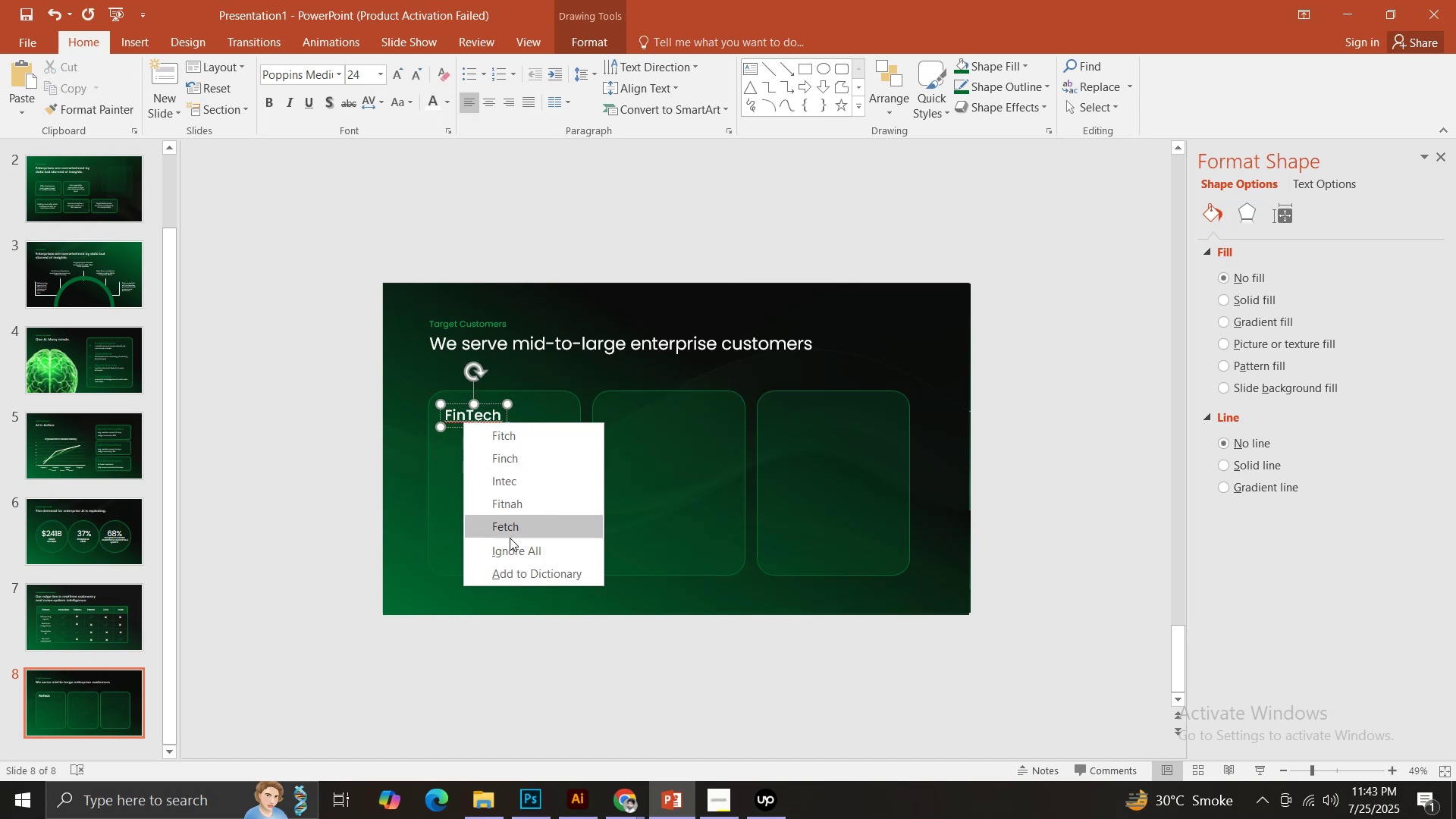 
left_click([514, 544])
 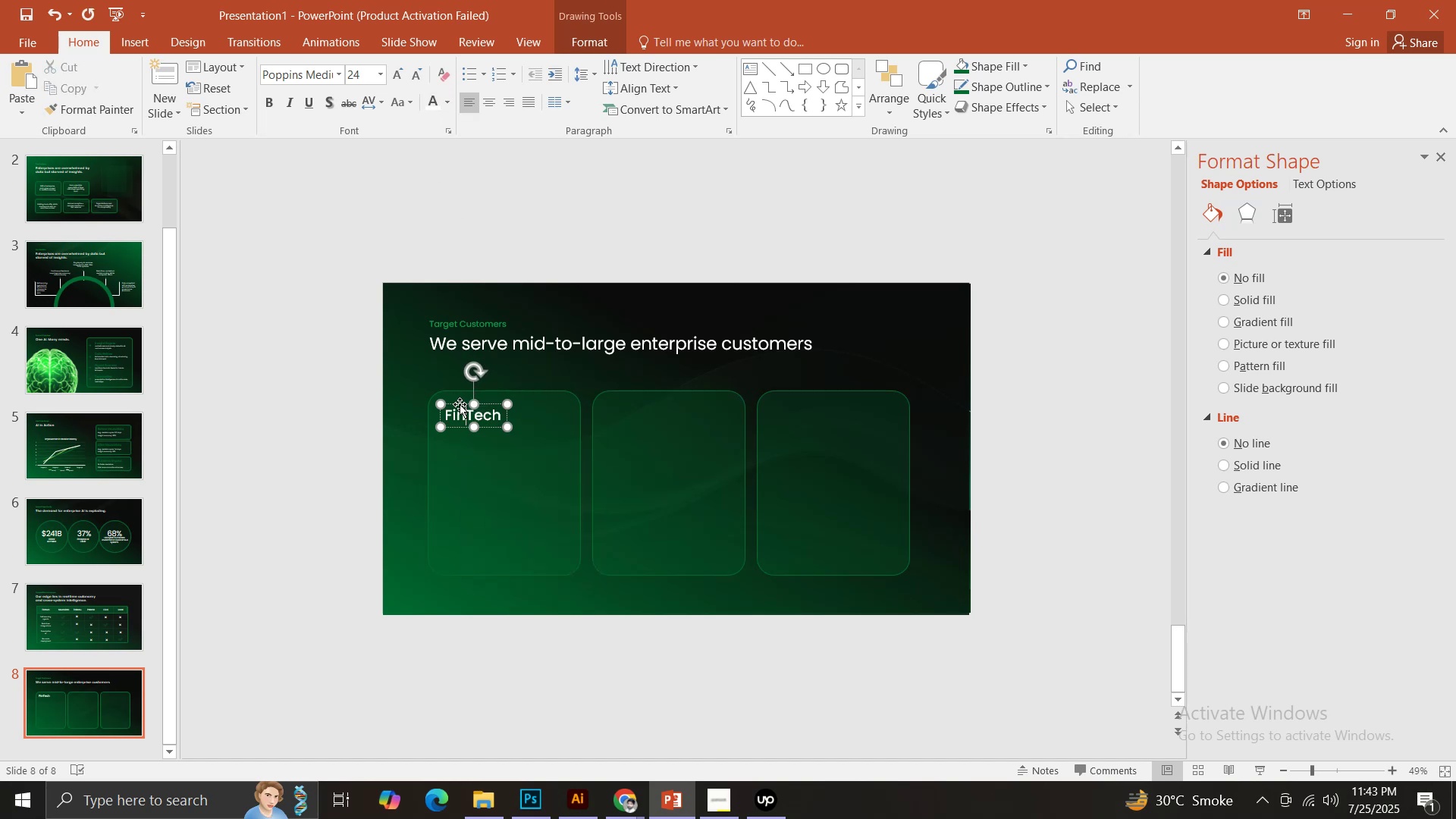 
hold_key(key=ShiftLeft, duration=1.17)
 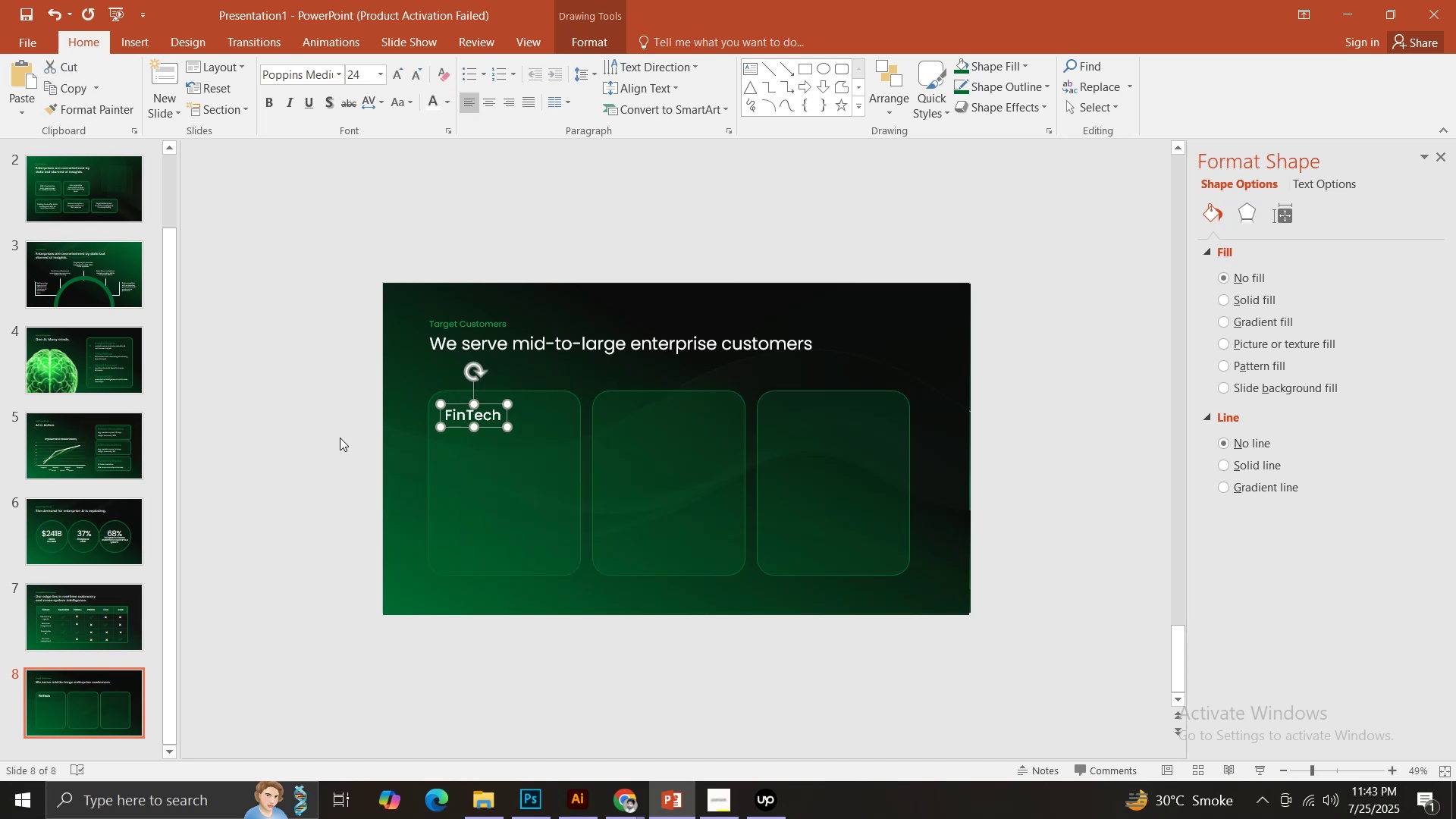 
left_click([337, 438])
 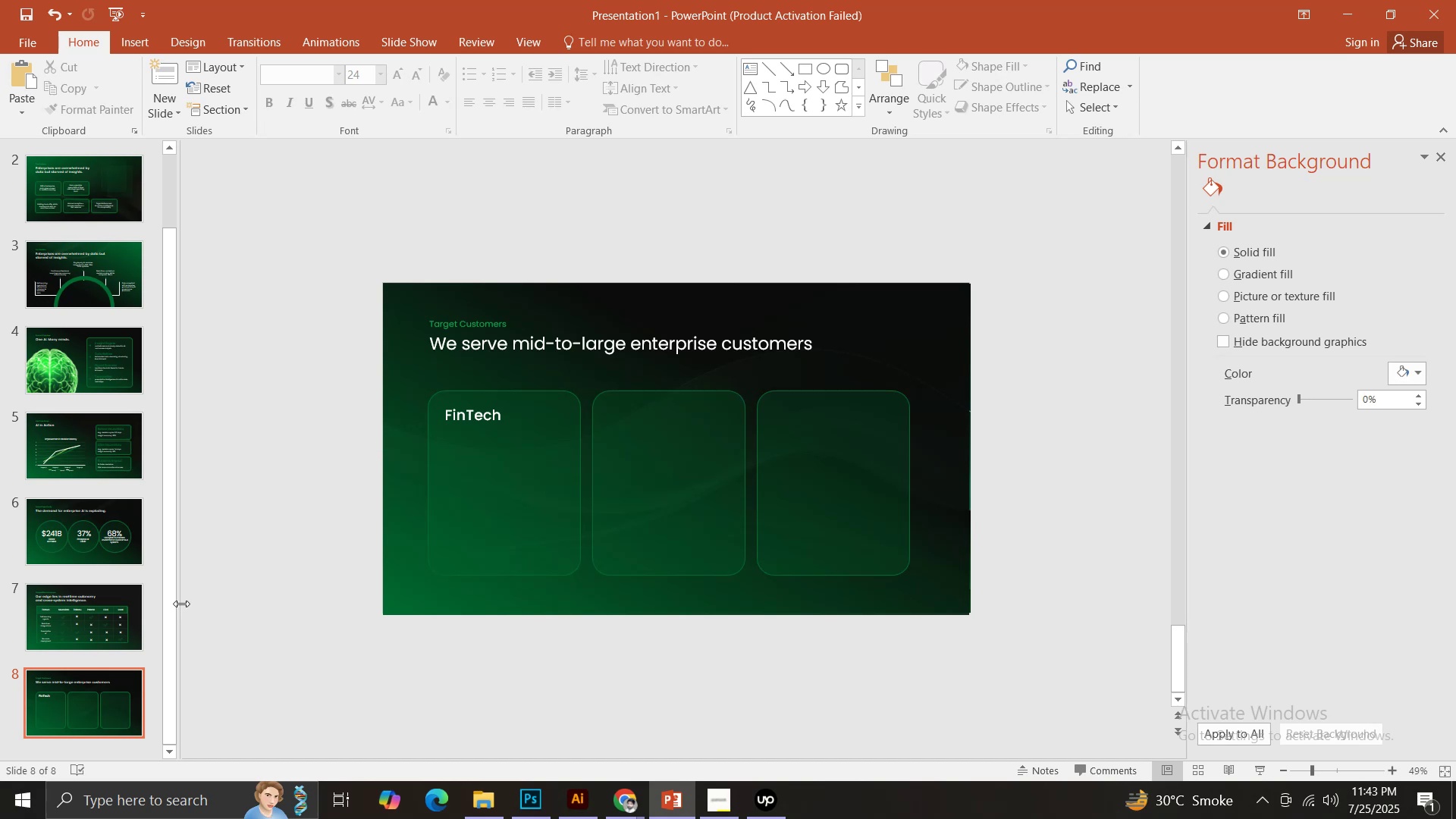 
left_click([106, 631])
 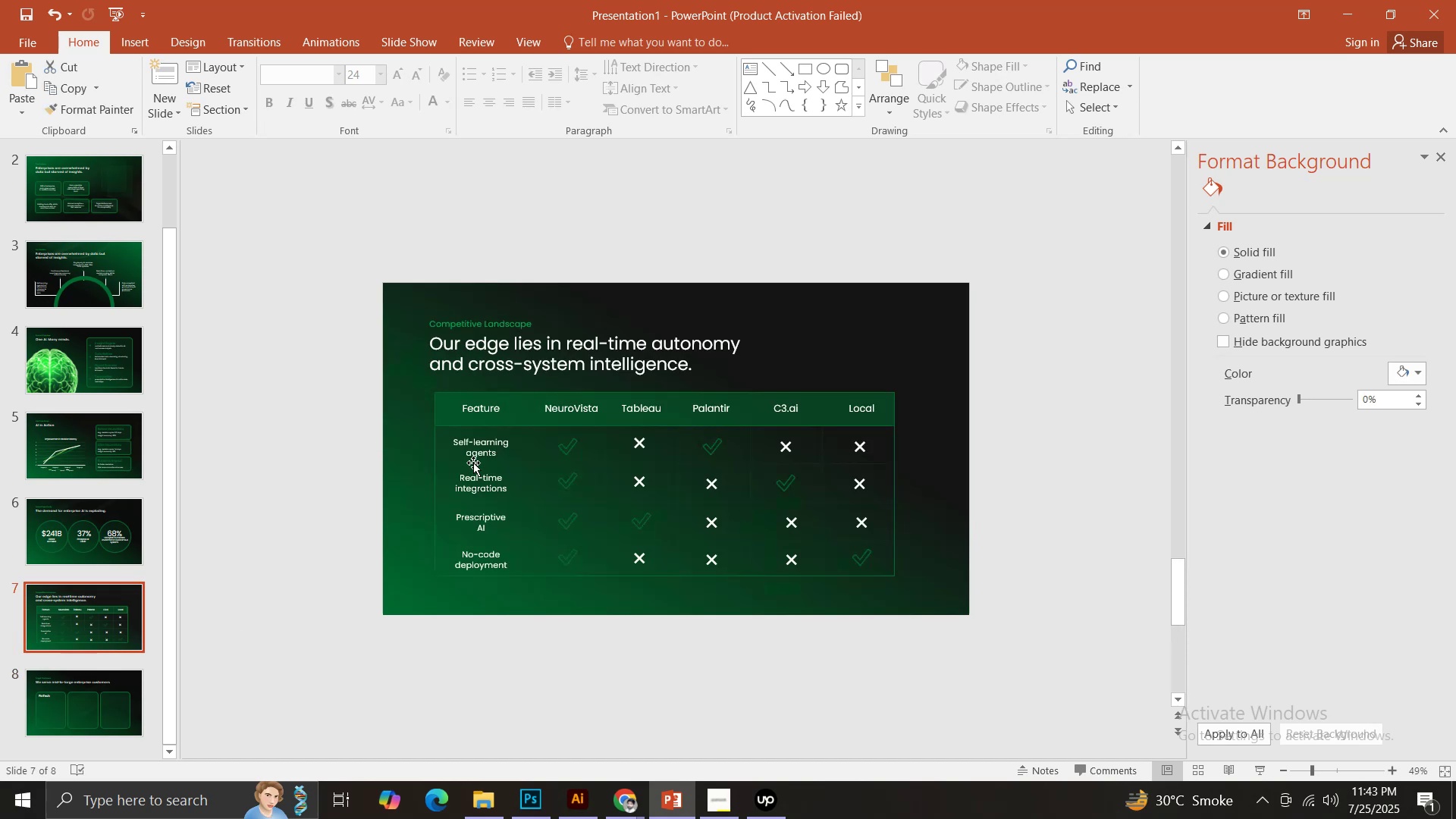 
left_click([482, 446])
 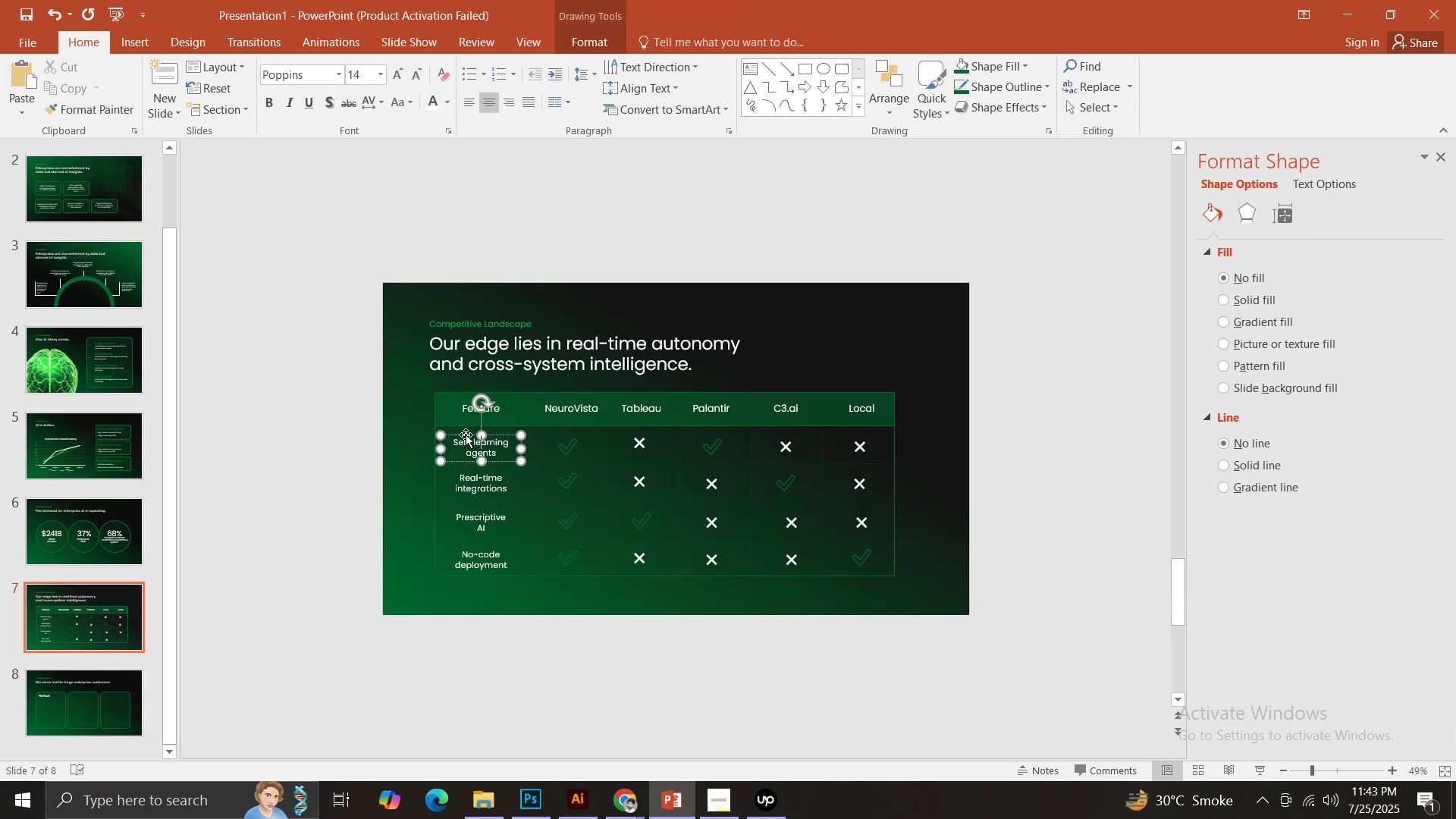 
left_click([466, 435])
 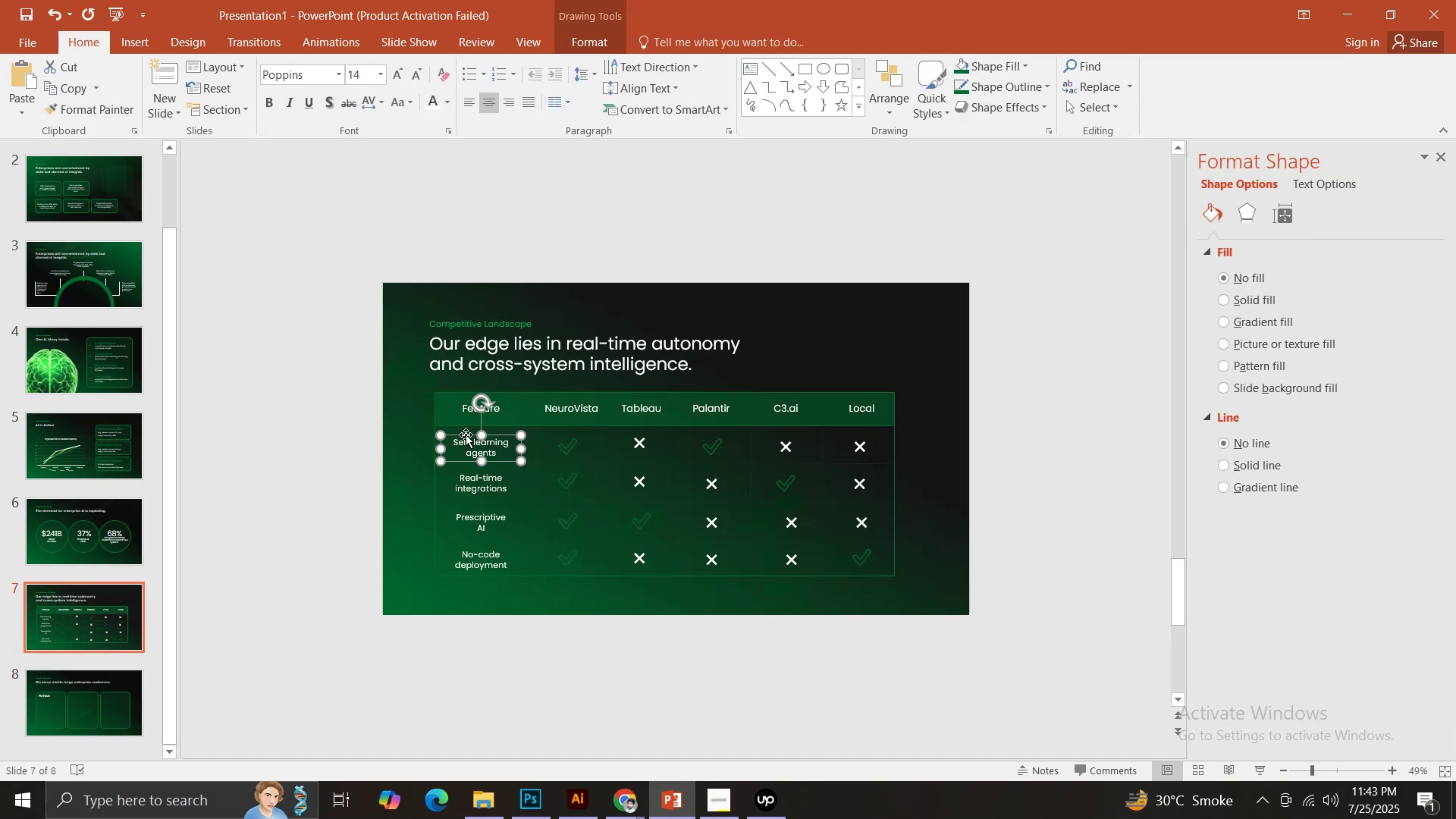 
key(Control+ControlLeft)
 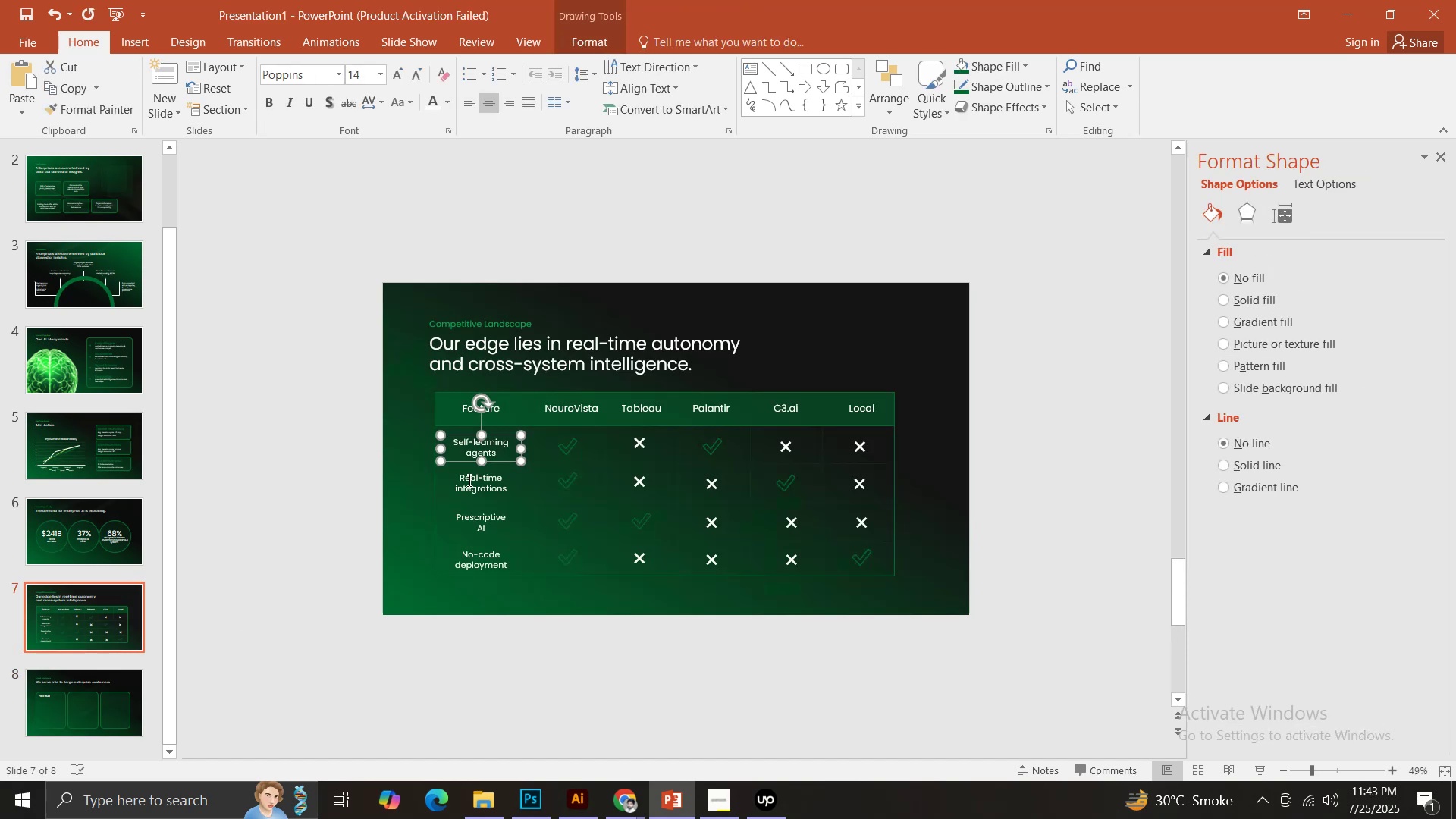 
key(Control+C)
 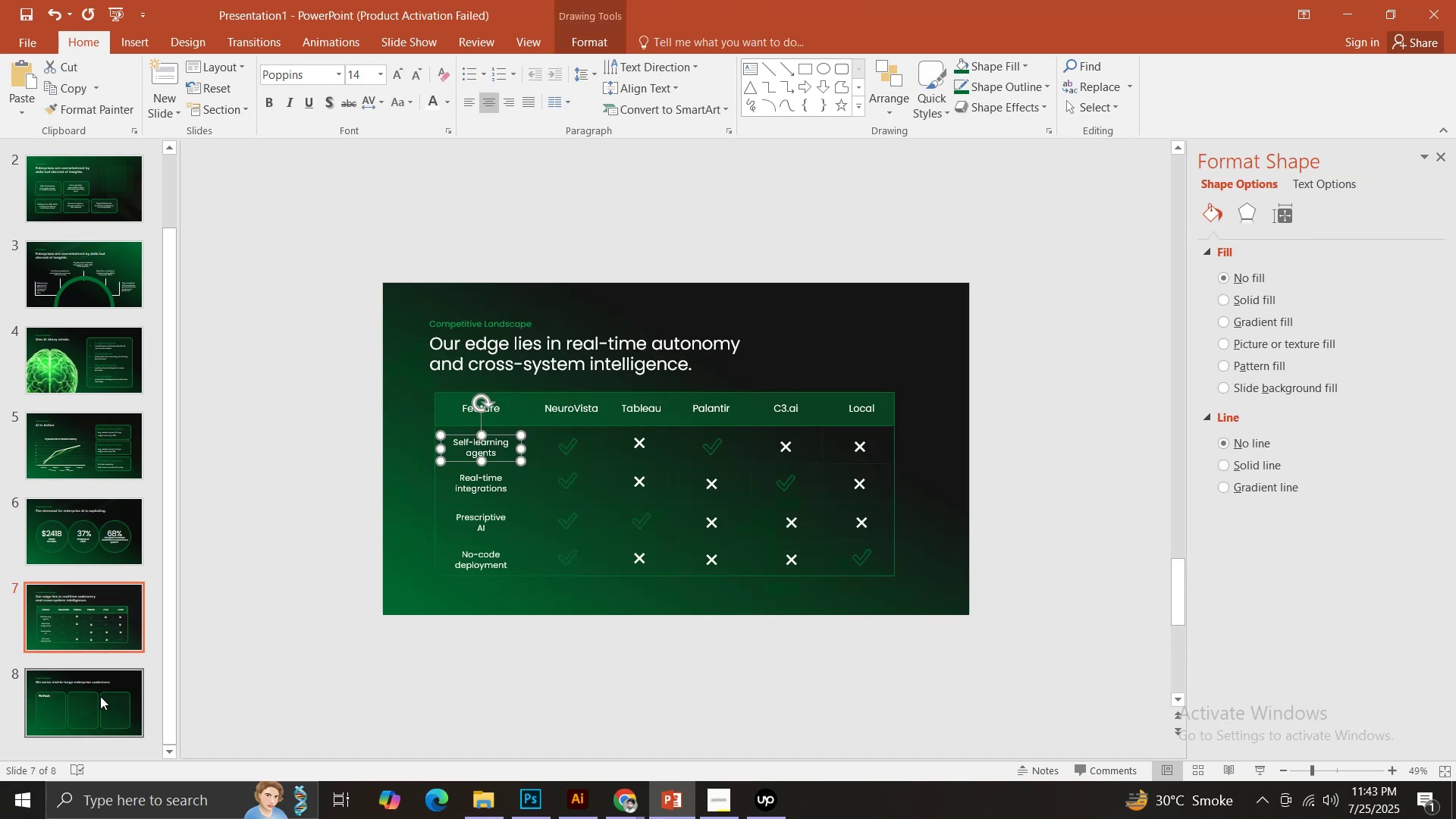 
left_click([100, 696])
 